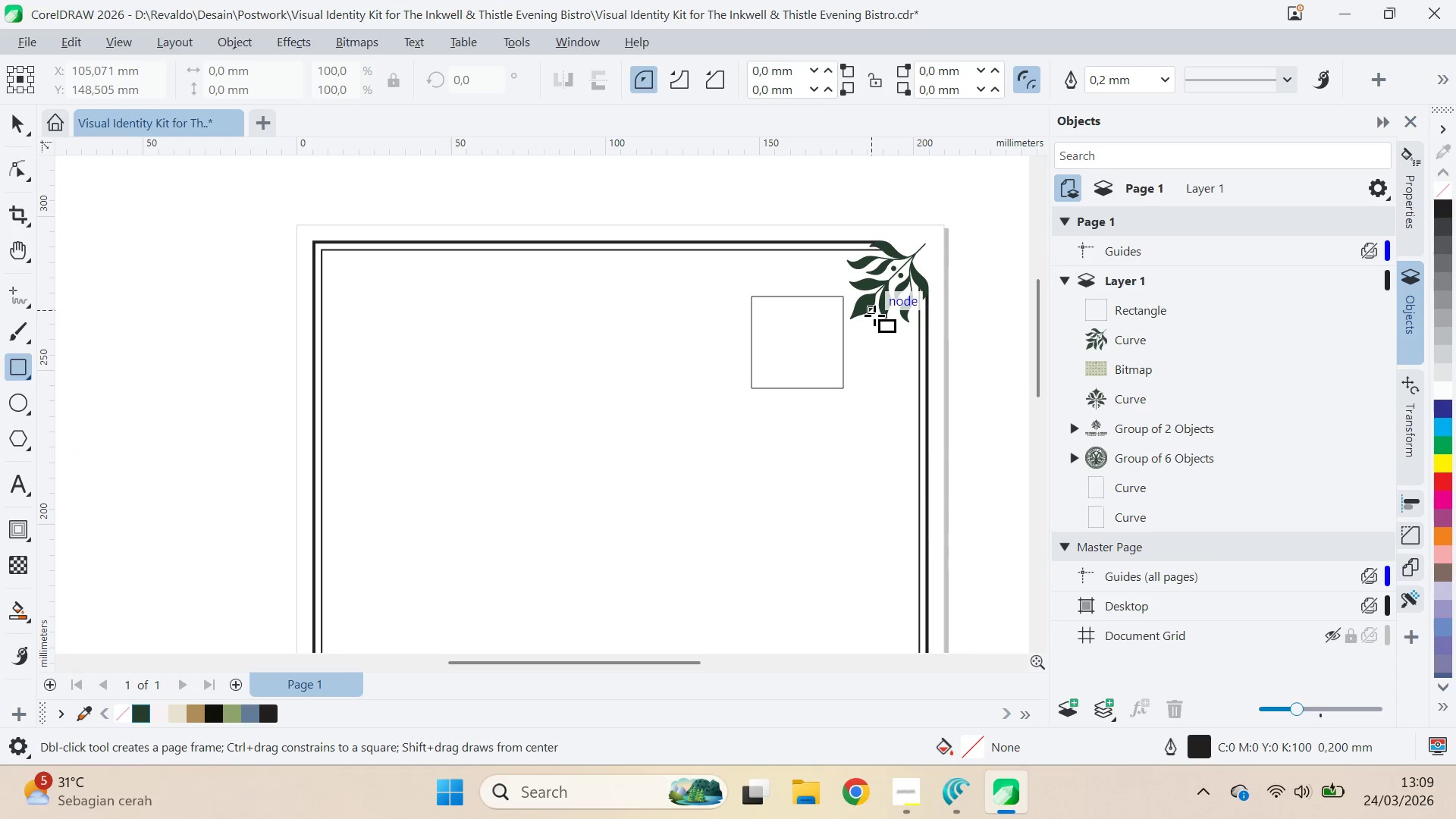 
key(C)
 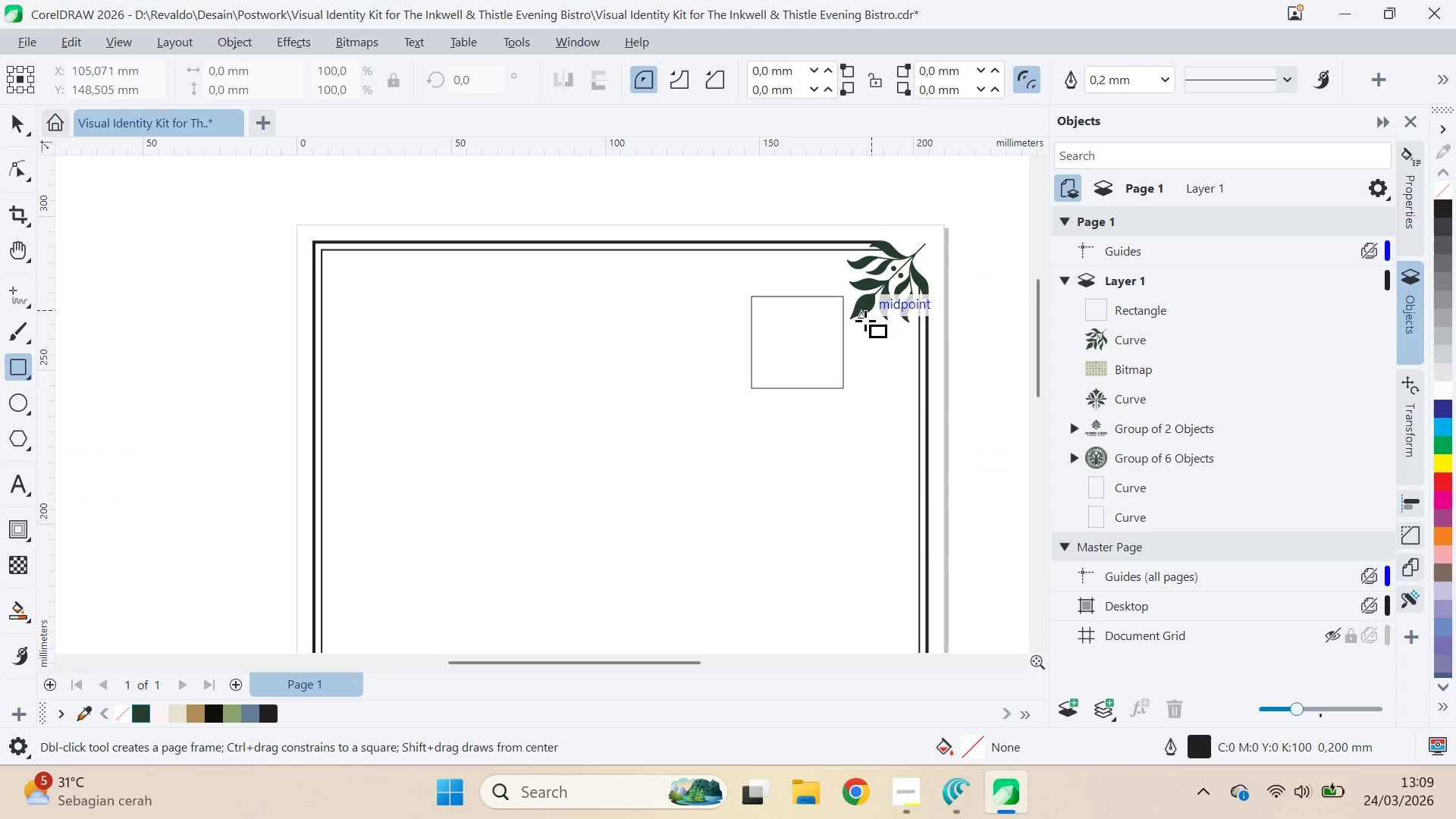 
key(V)
 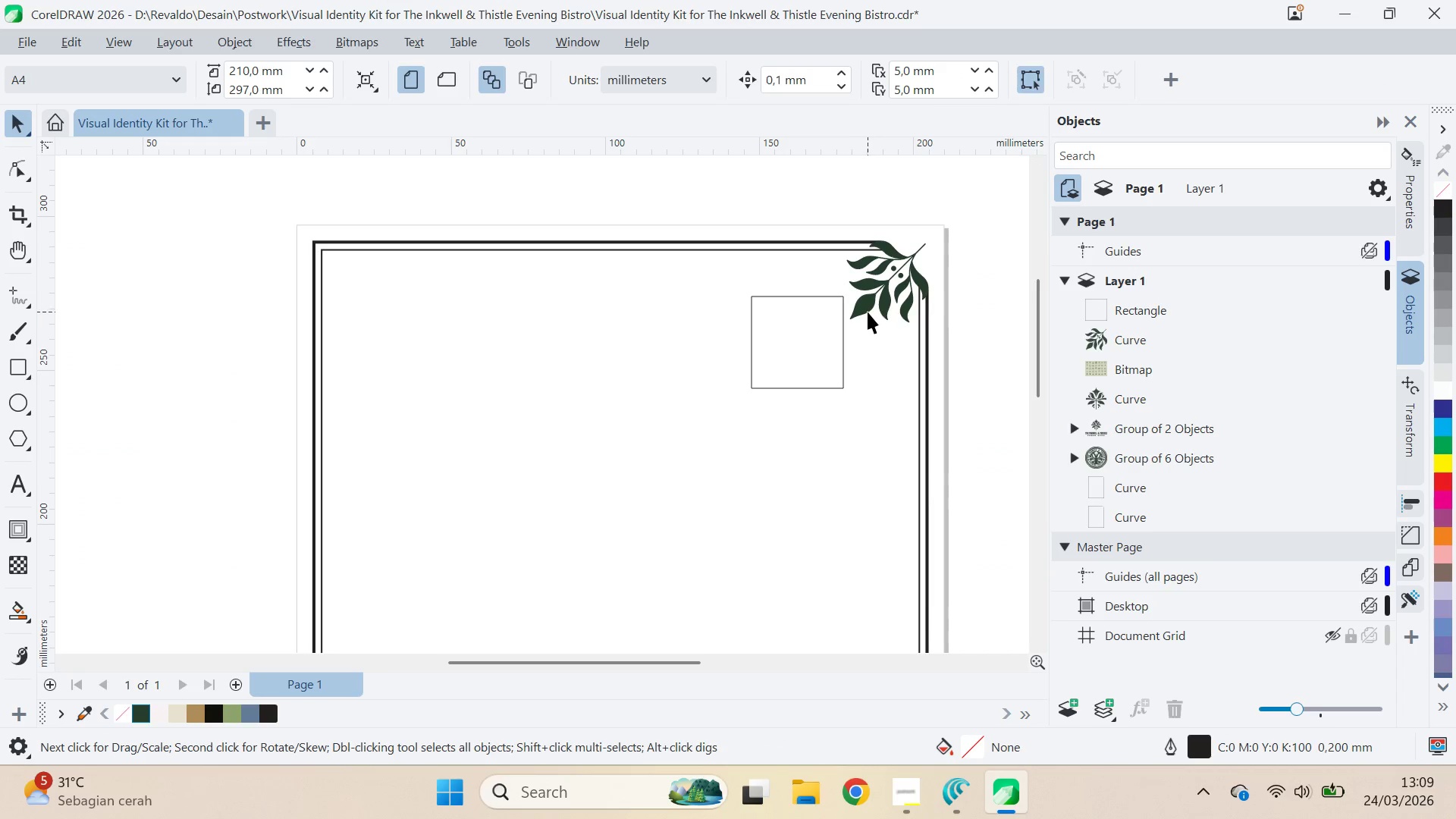 
hold_key(key=ShiftLeft, duration=0.38)
 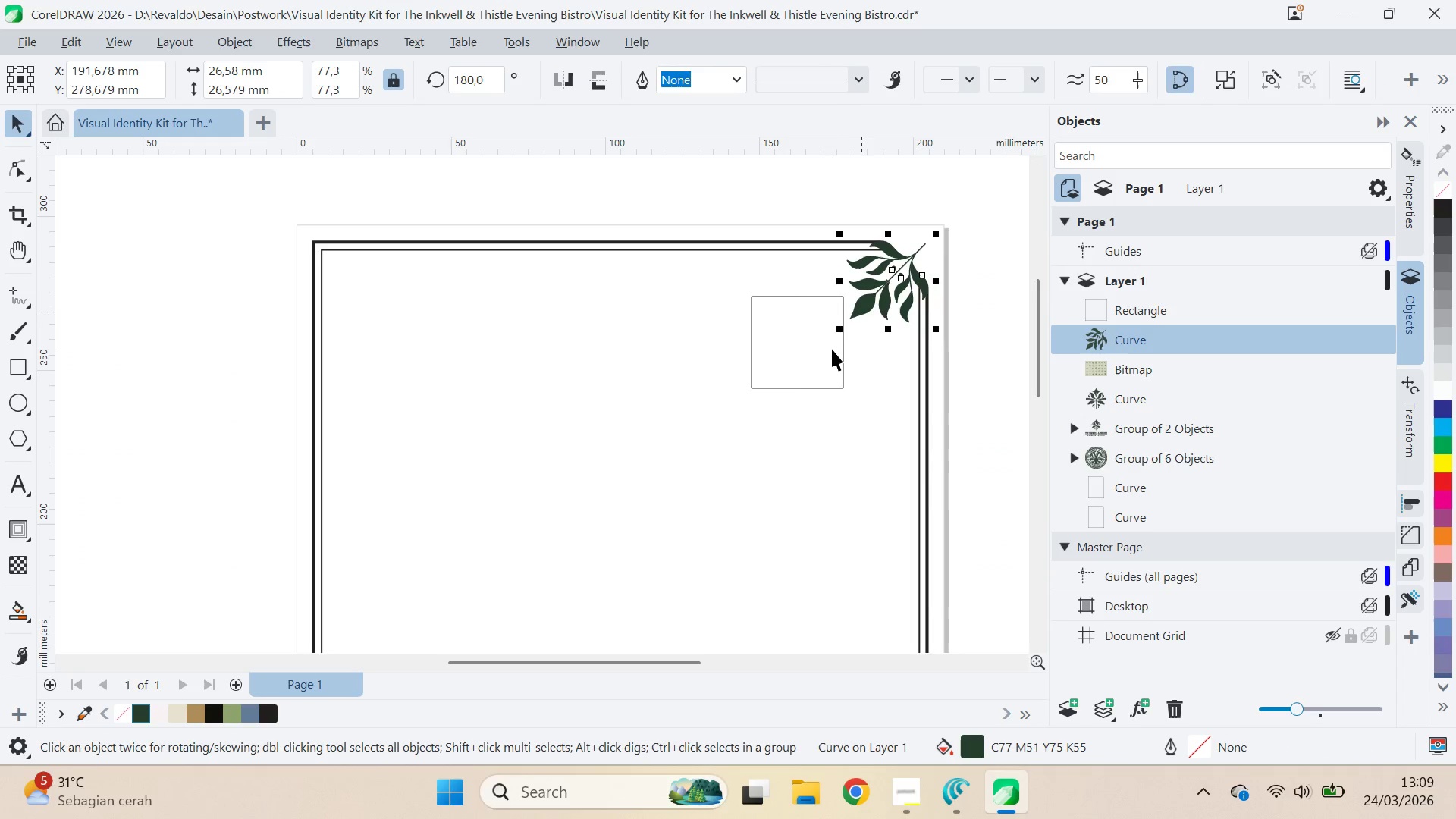 
left_click([832, 349])
 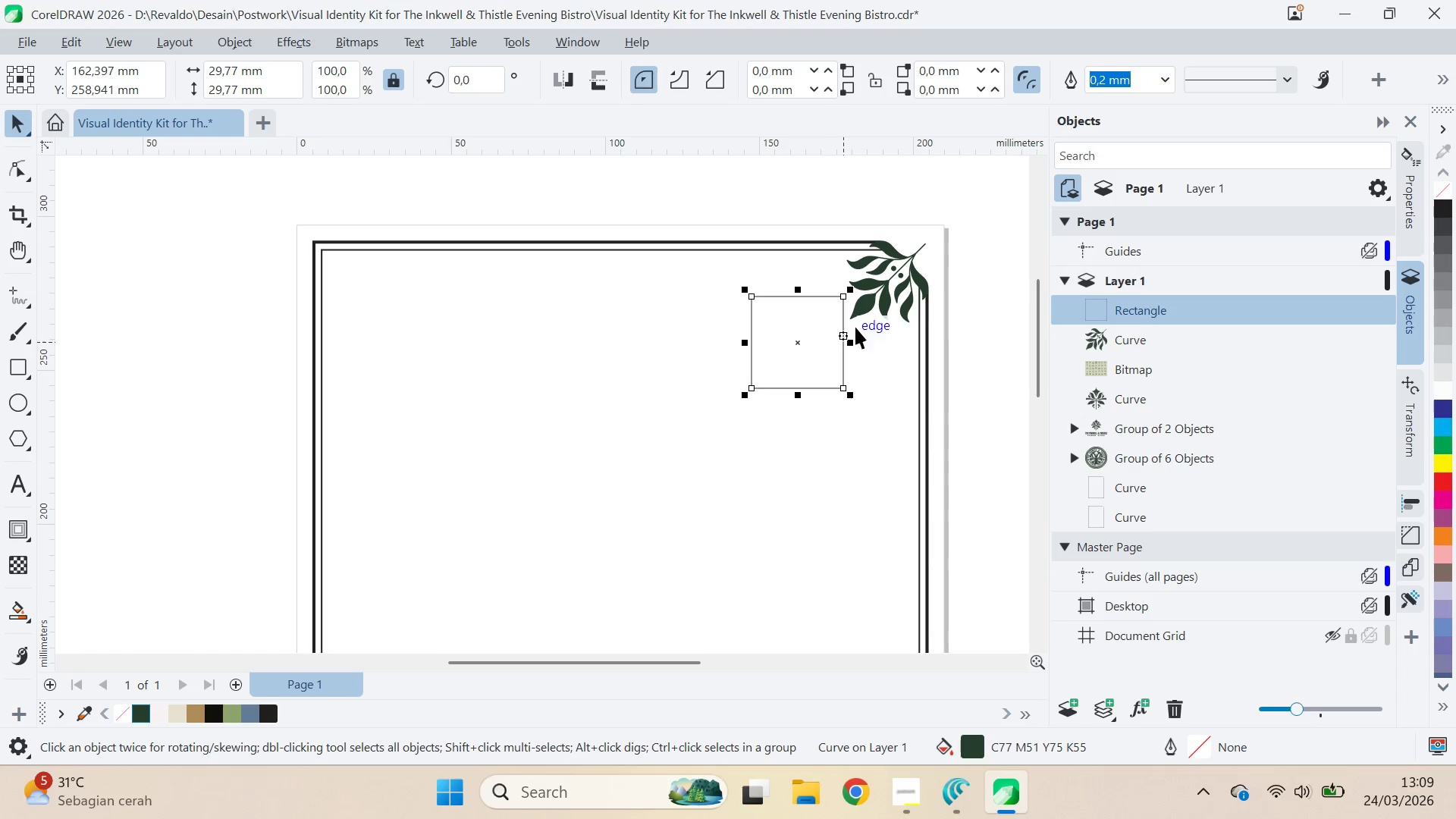 
type(ce)
 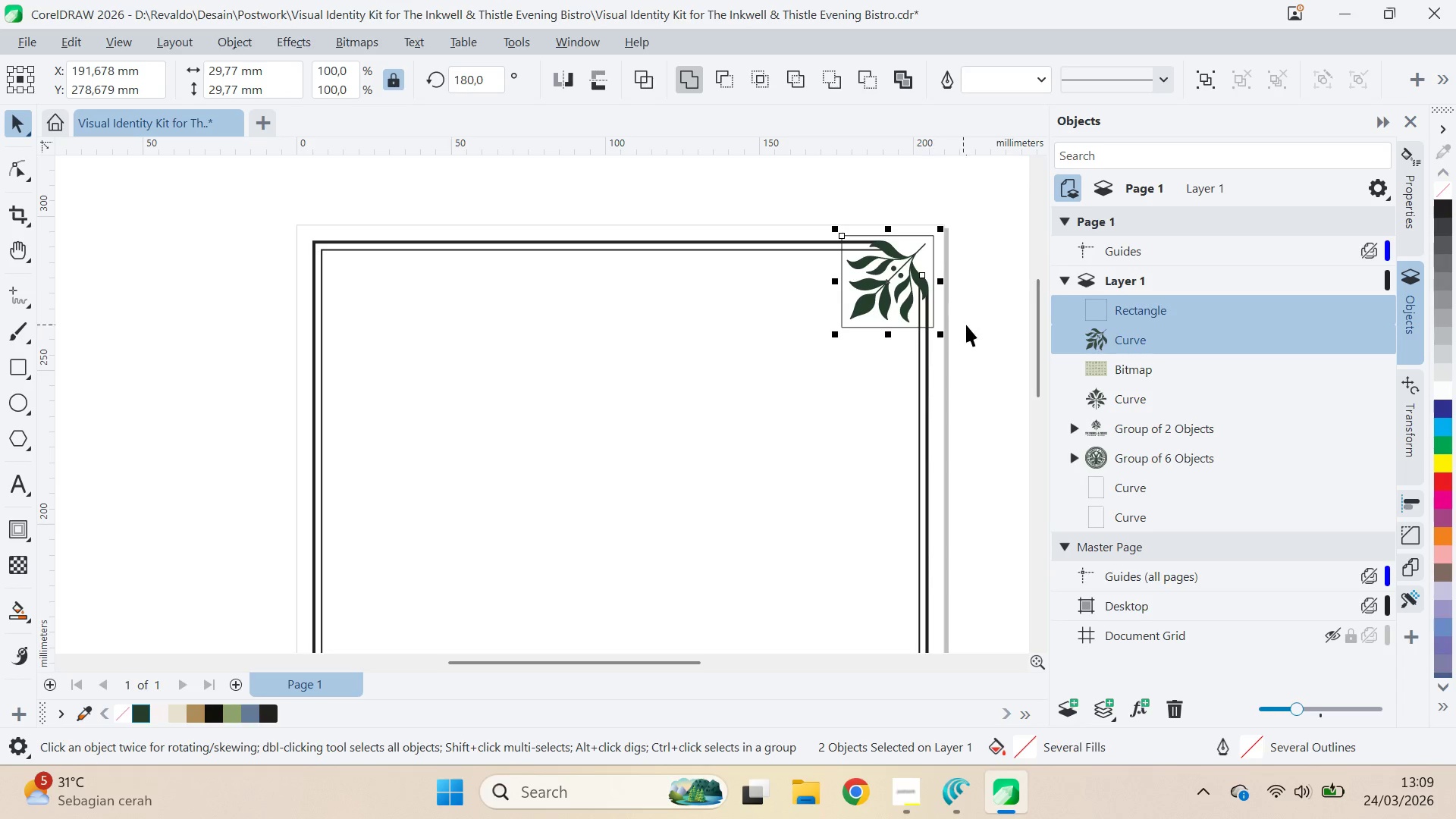 
left_click([967, 325])
 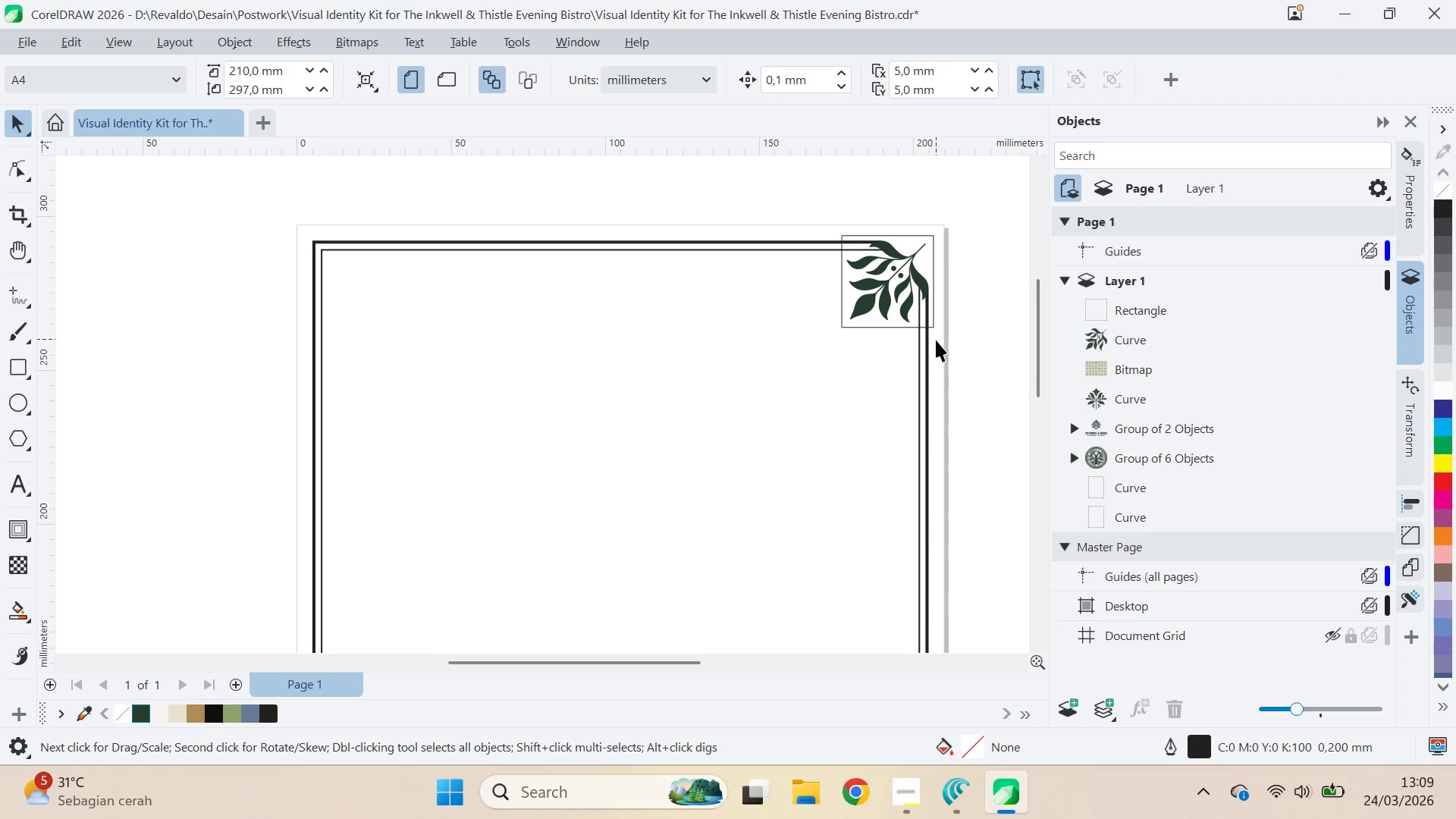 
double_click([936, 326])
 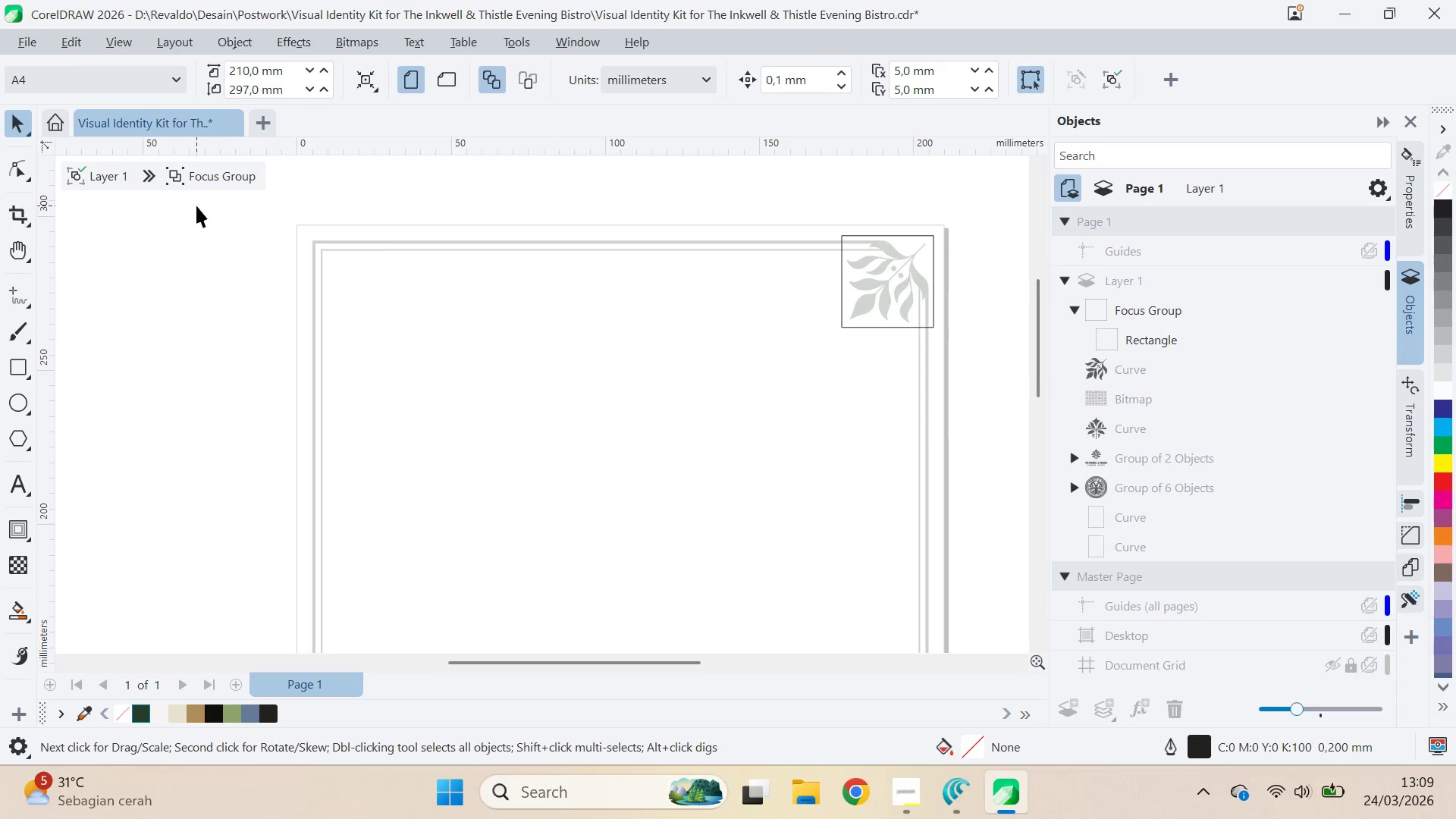 
left_click([105, 178])
 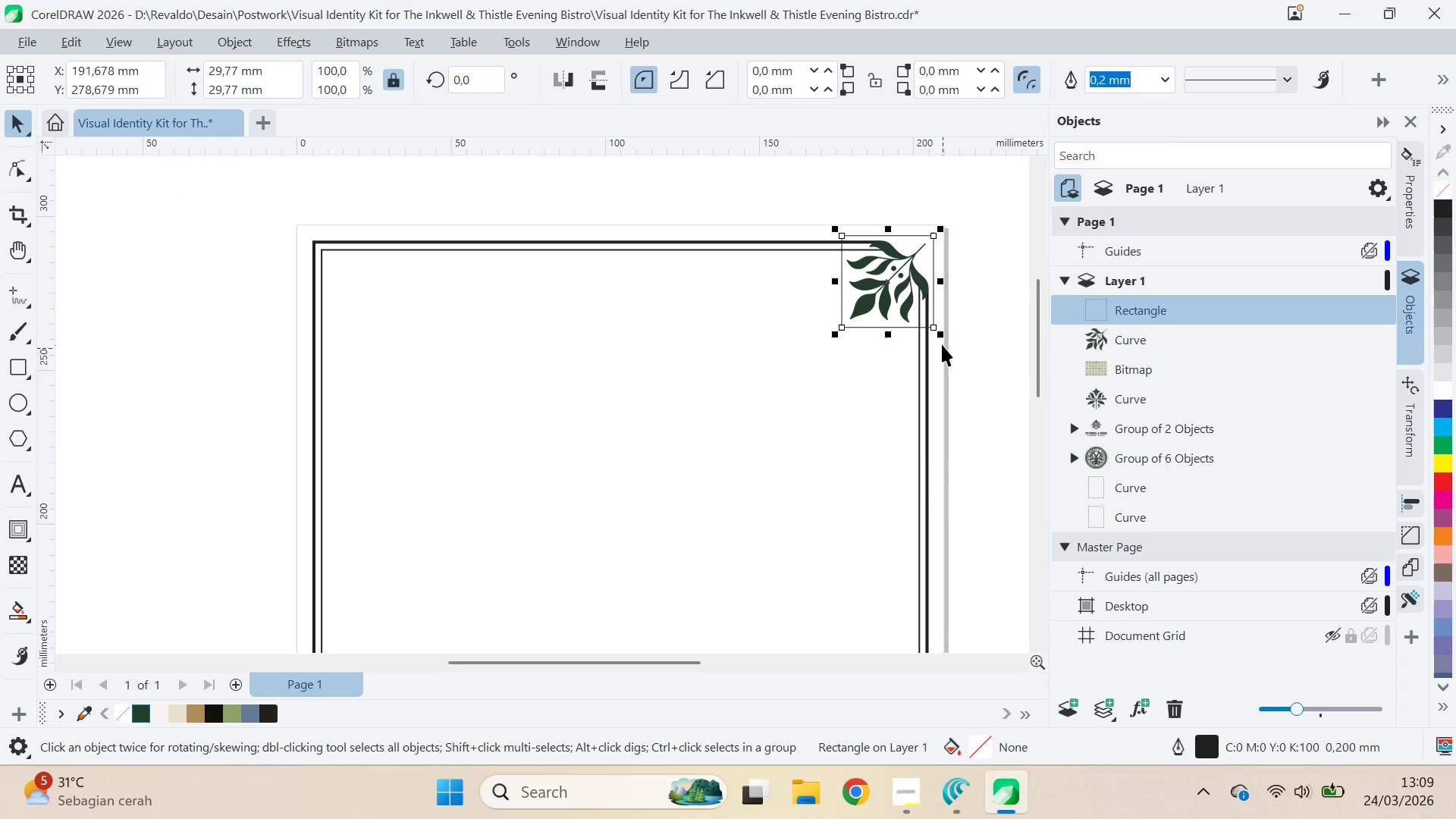 
left_click_drag(start_coordinate=[943, 341], to_coordinate=[939, 348])
 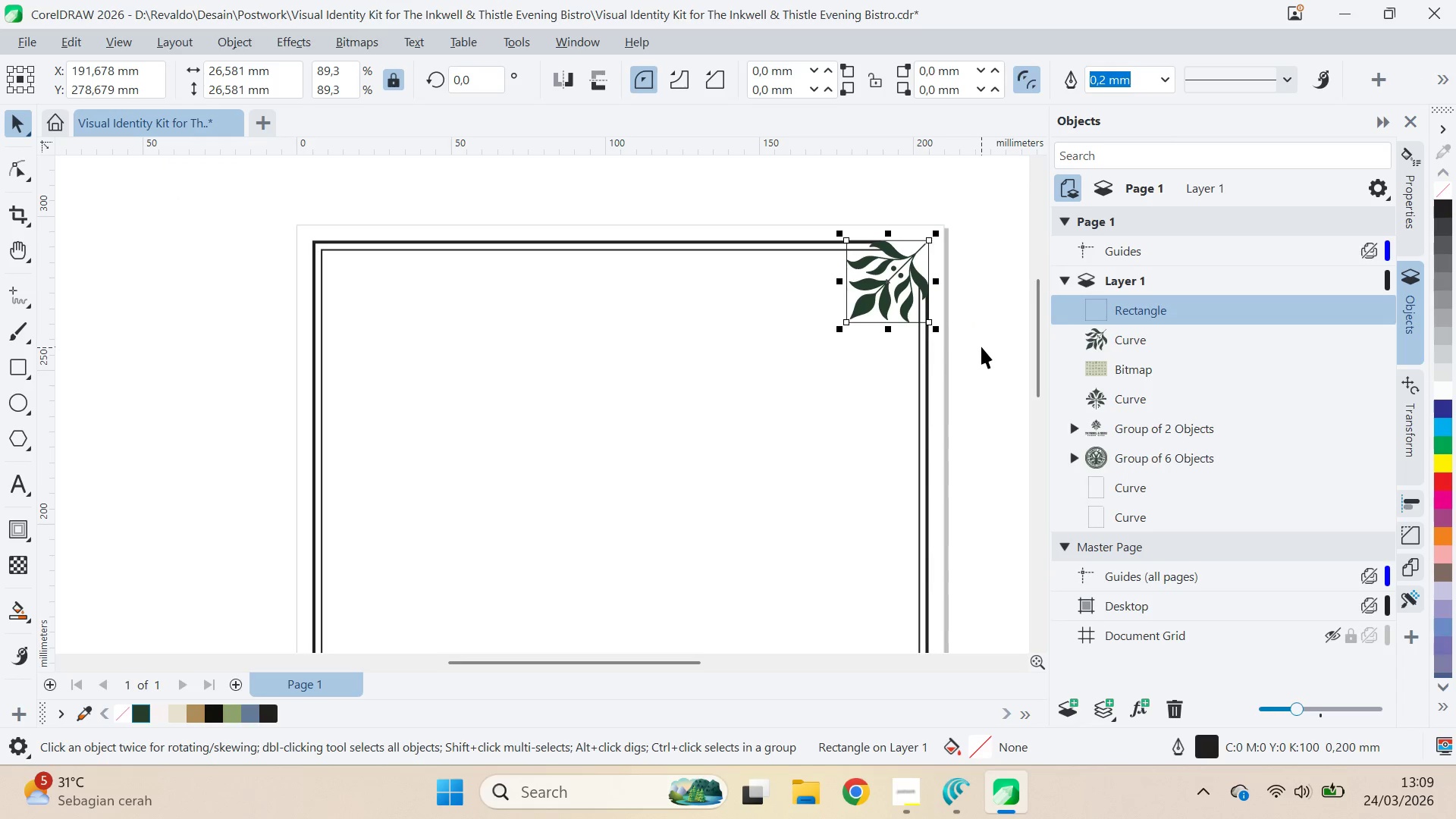 
hold_key(key=ShiftLeft, duration=1.38)
 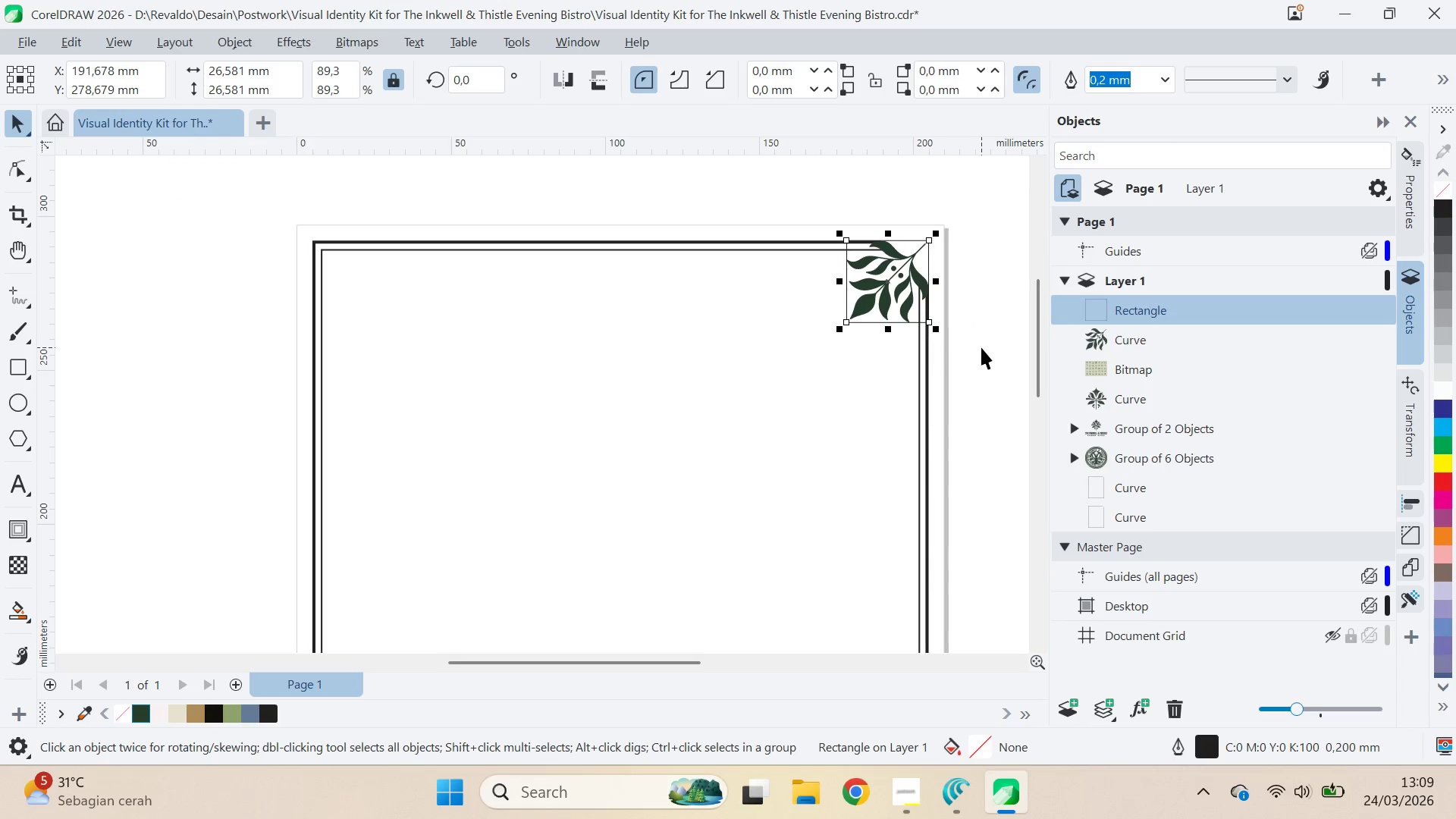 
left_click([981, 347])
 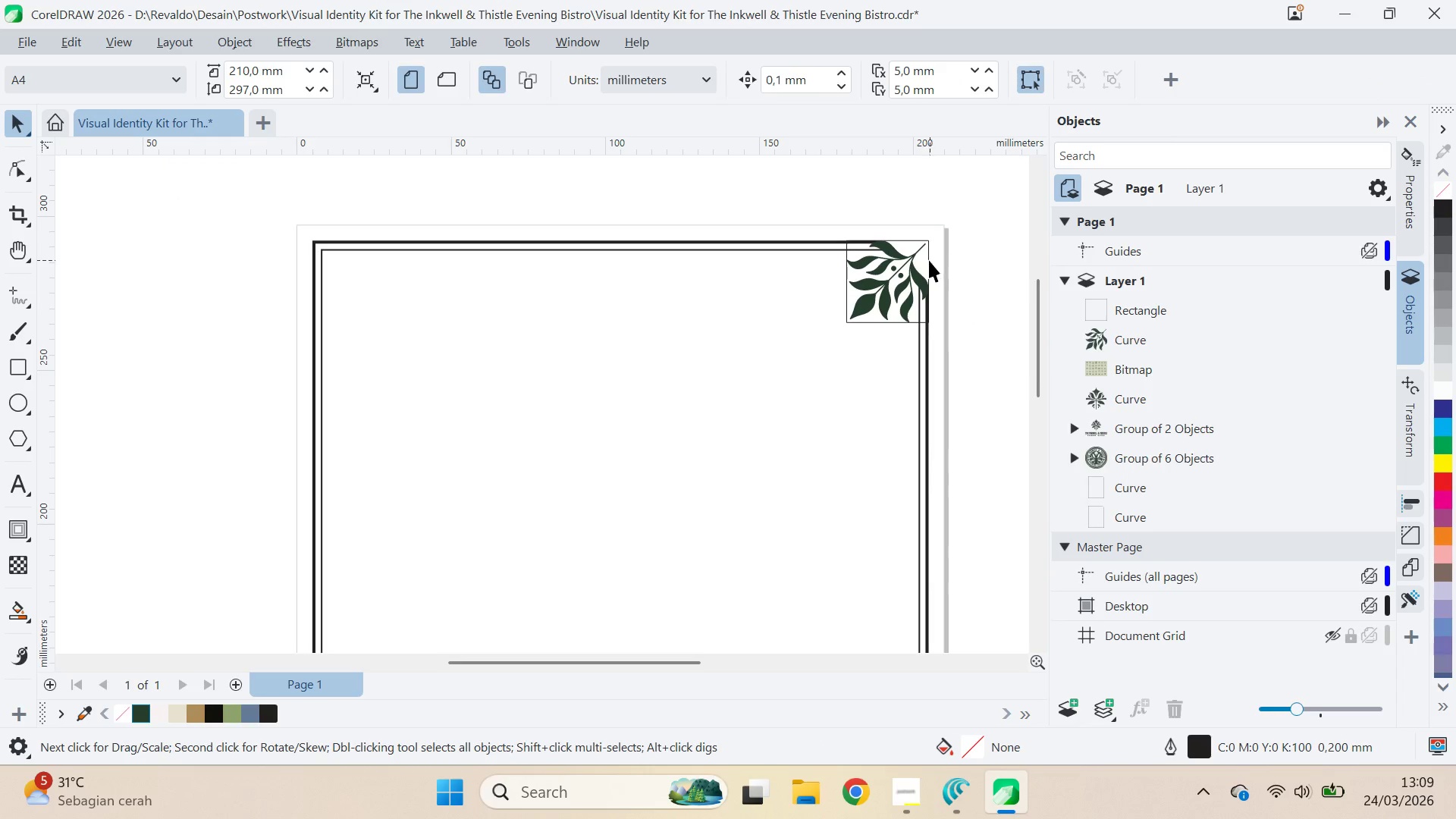 
left_click([929, 260])
 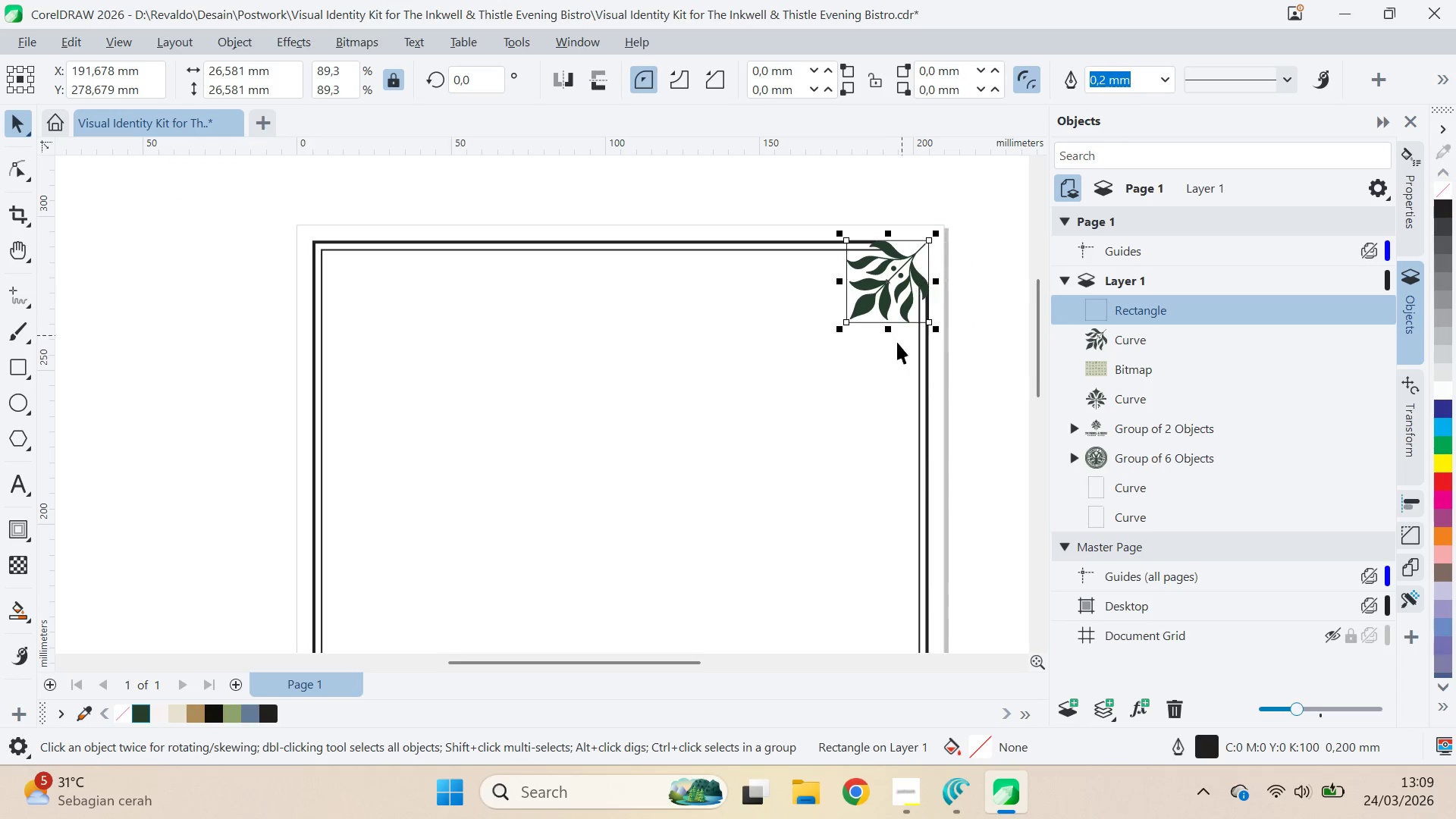 
hold_key(key=ShiftLeft, duration=1.09)
left_click([922, 410])
 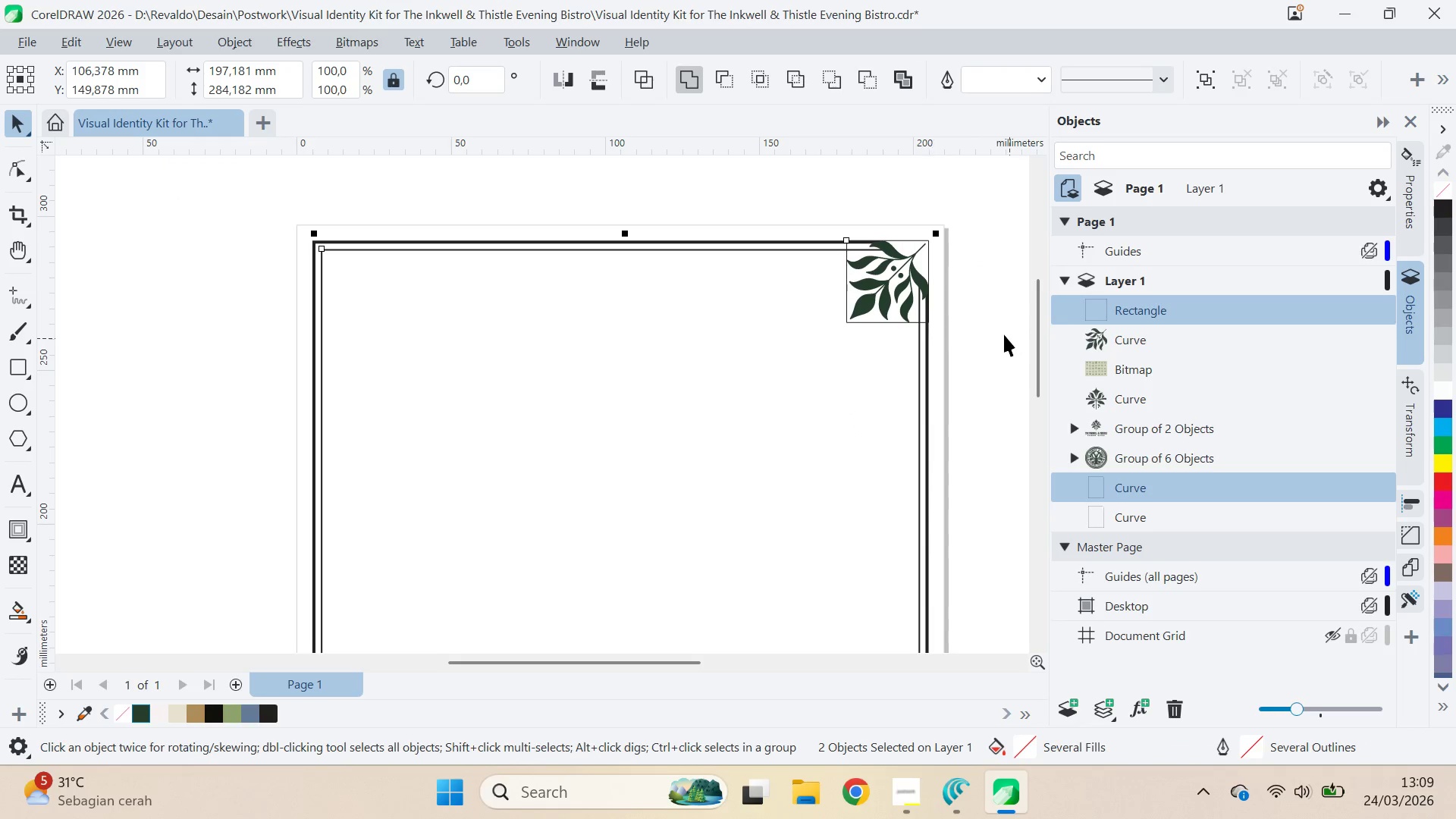 
type(qr)
 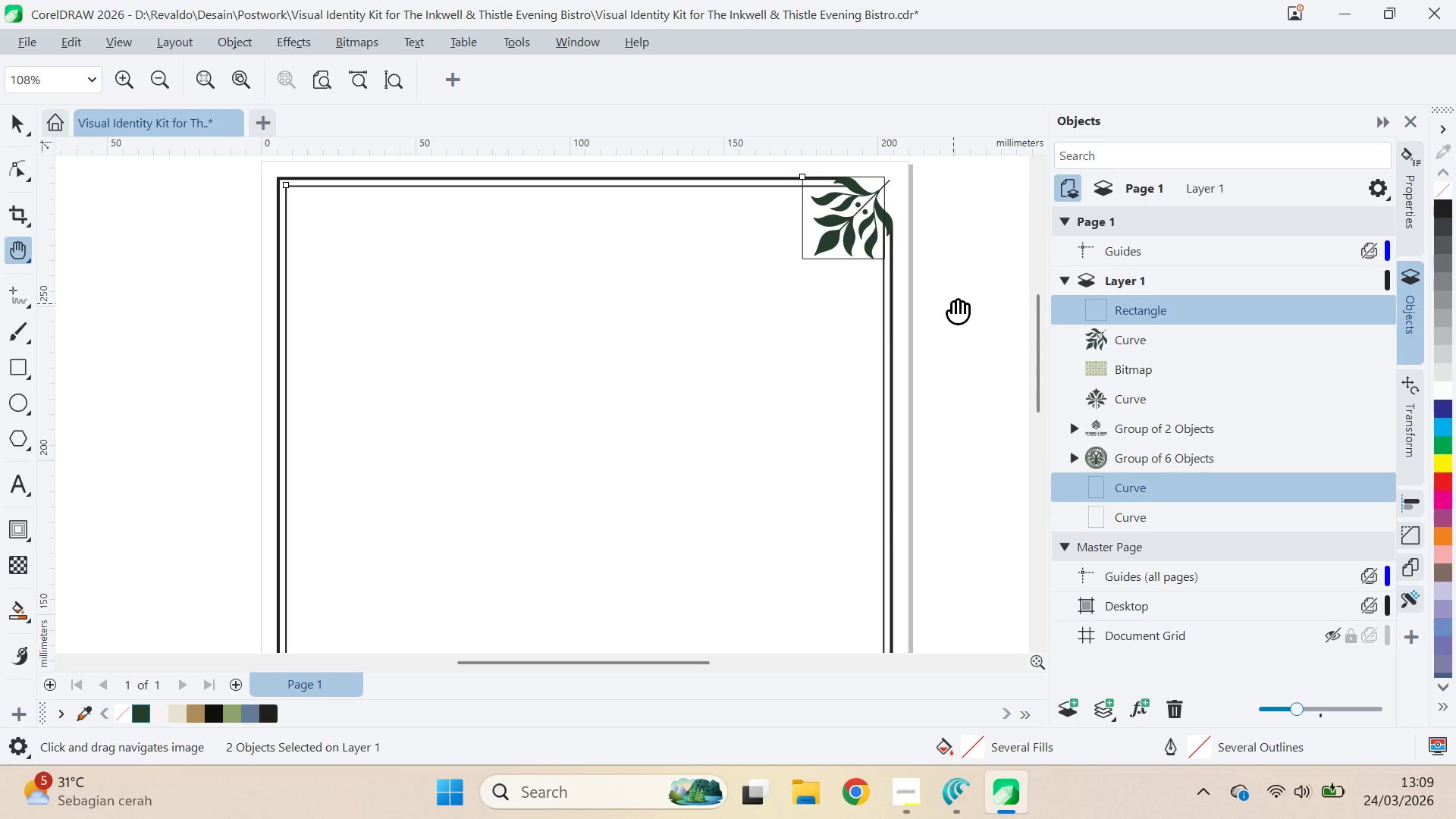 
left_click_drag(start_coordinate=[993, 355], to_coordinate=[957, 291])
 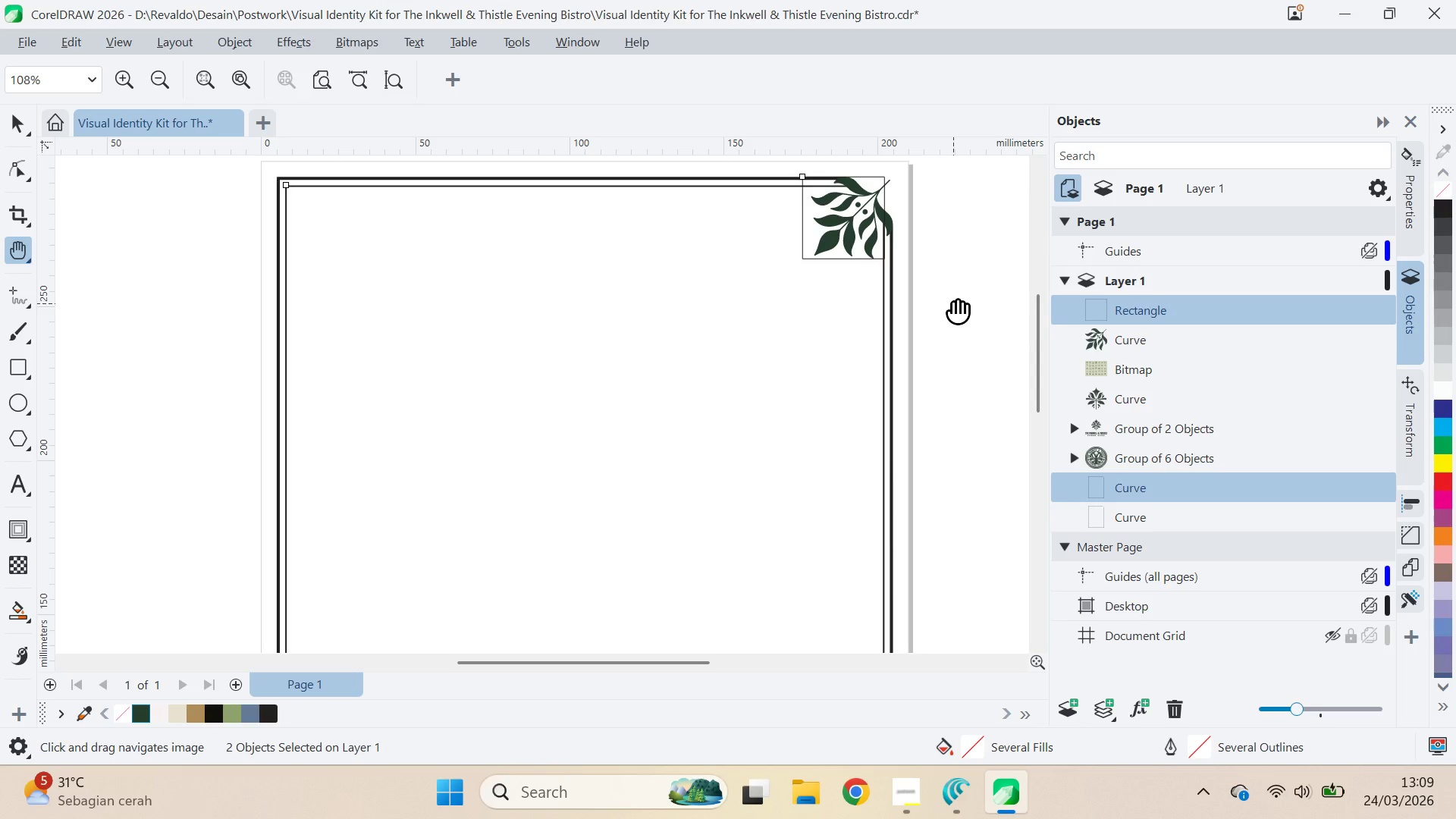 
key(Control+ControlLeft)
 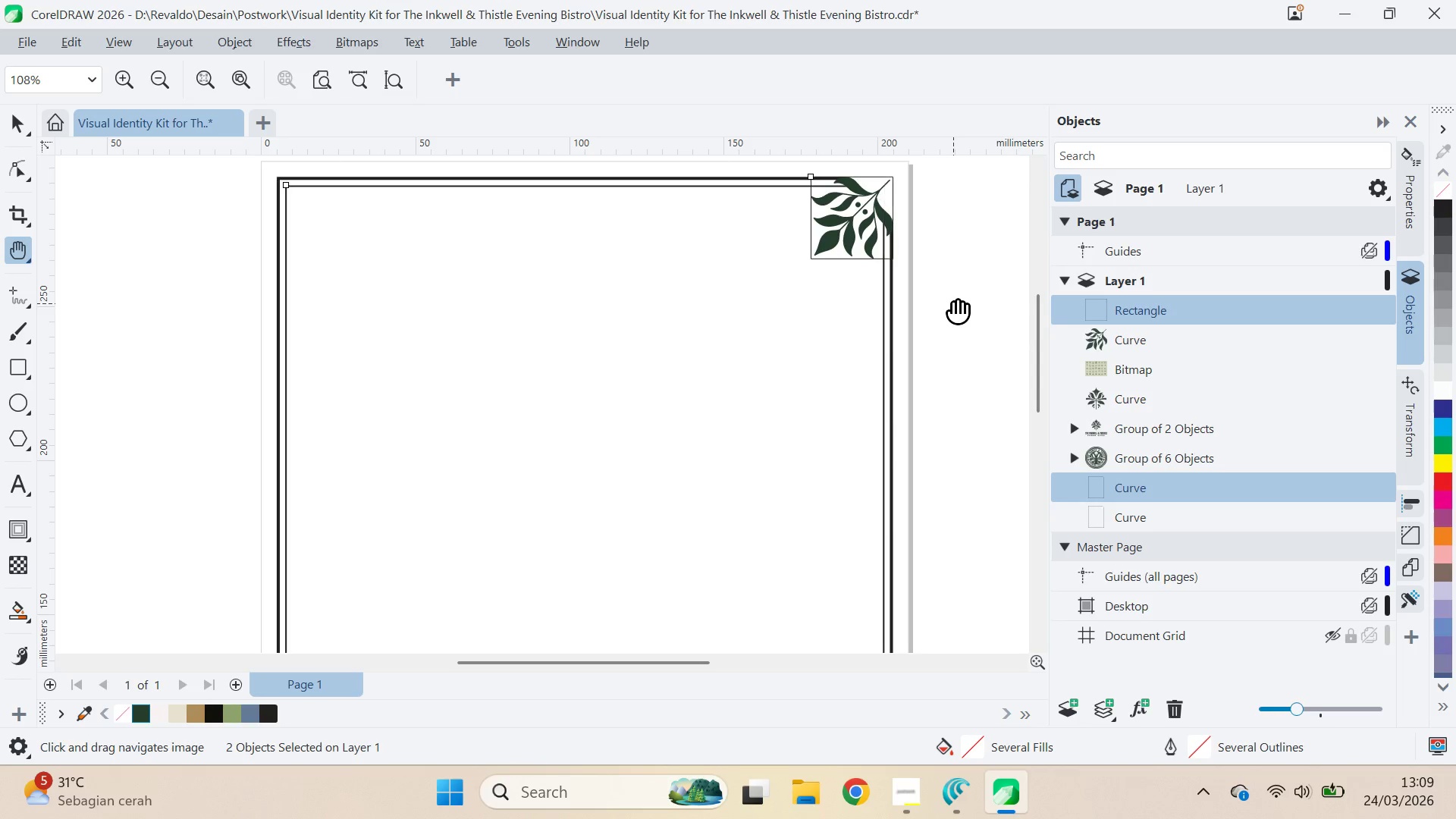 
key(Control+Z)
 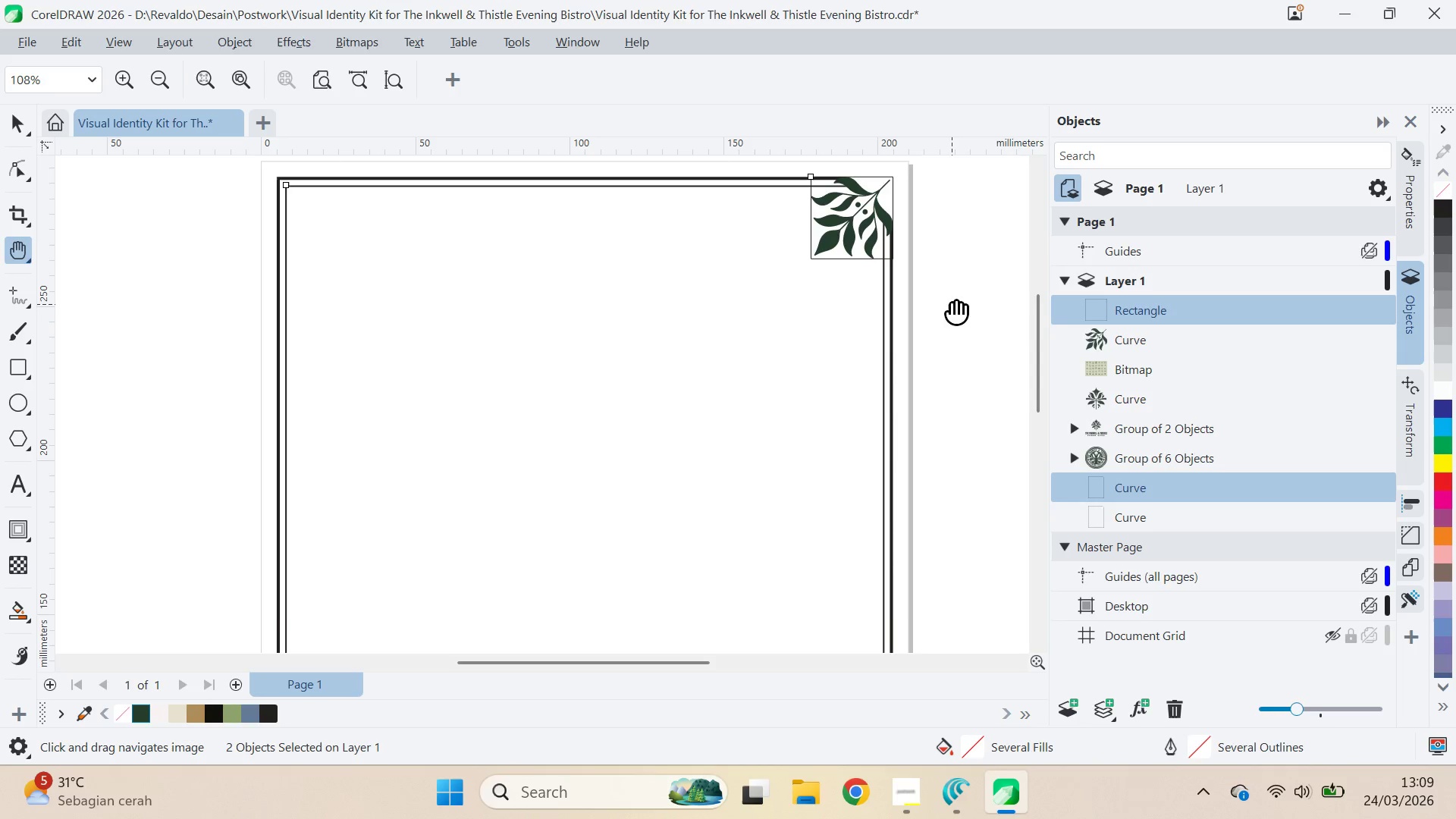 
key(V)
 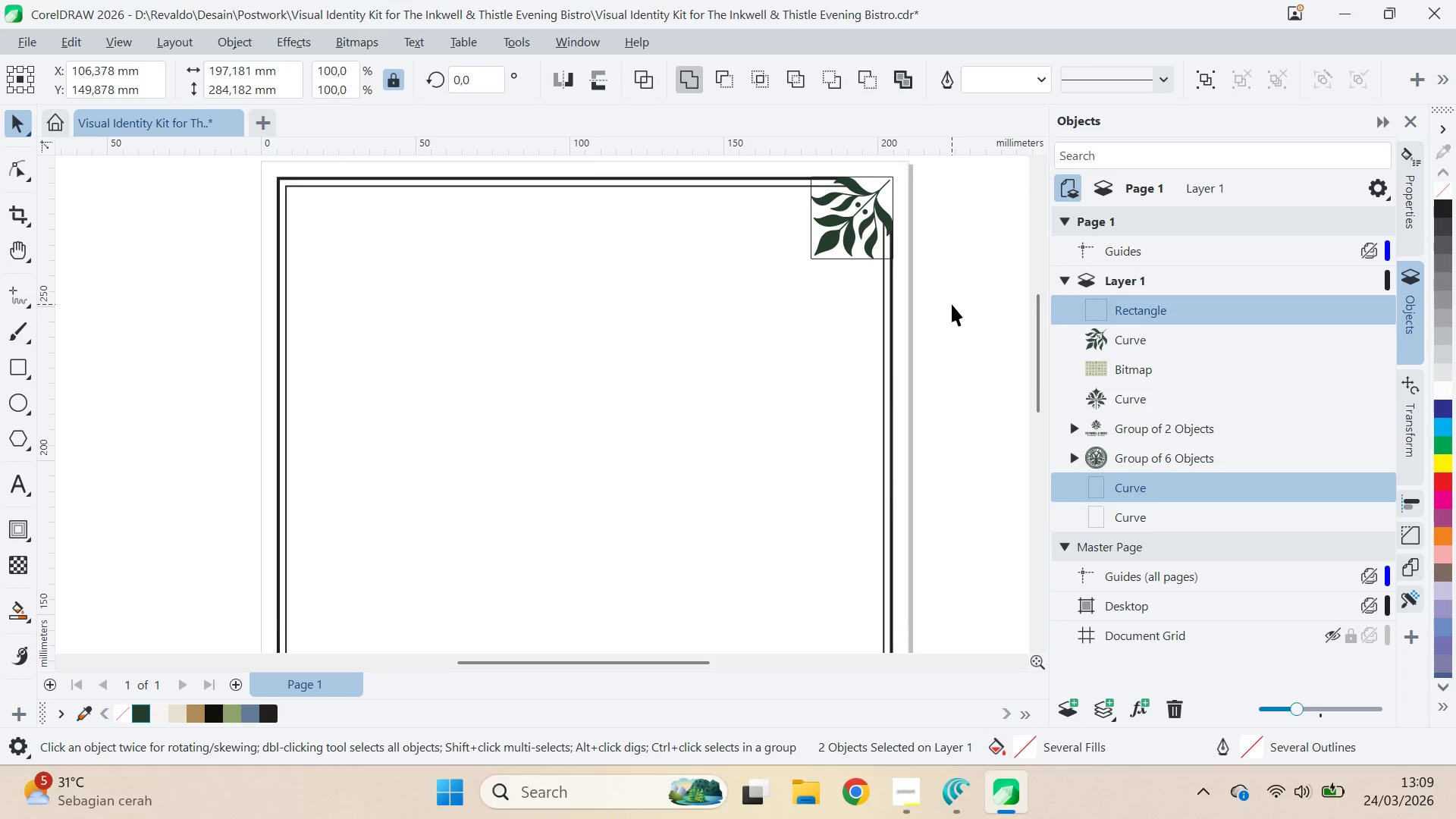 
left_click([952, 304])
 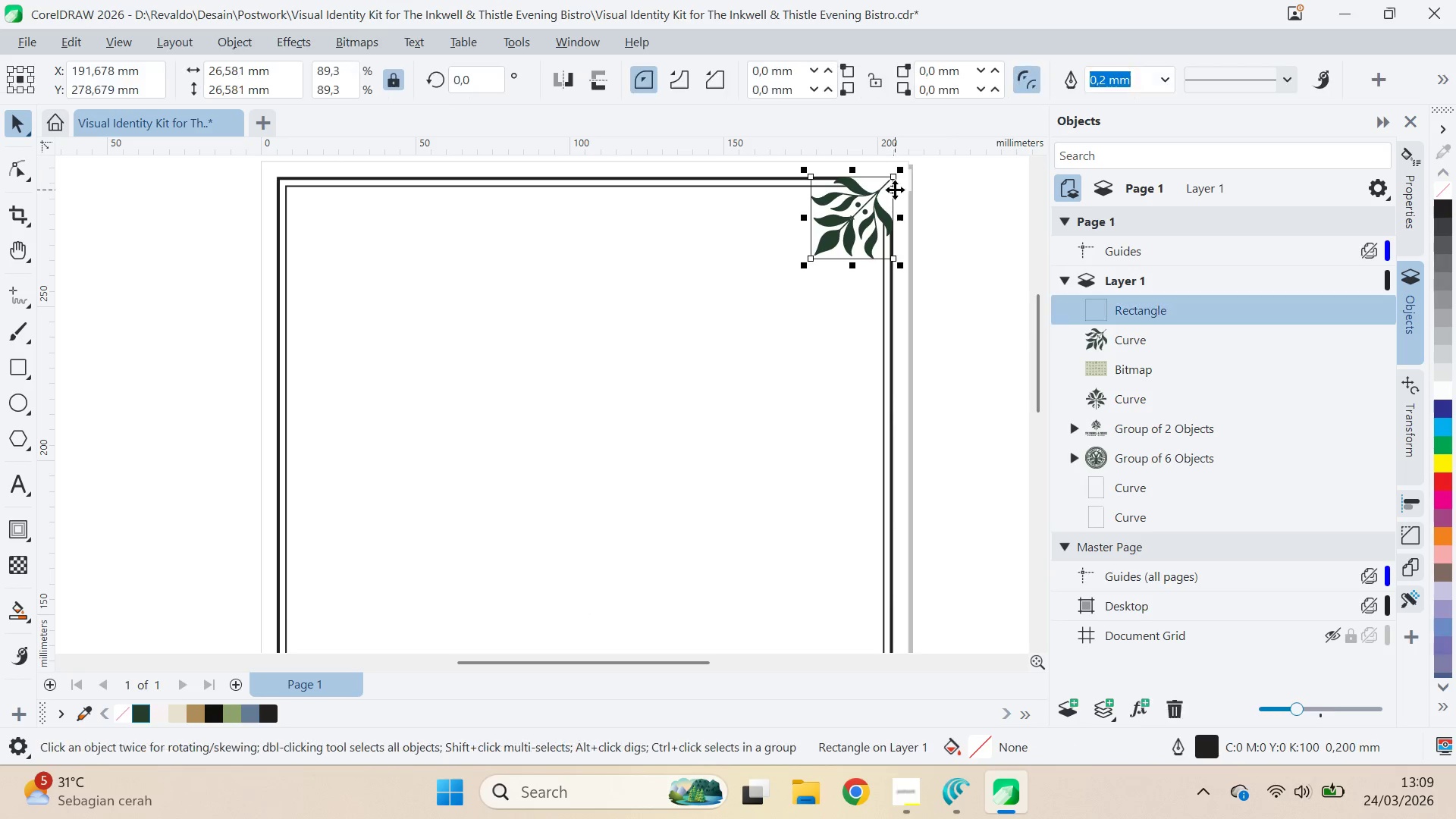 
hold_key(key=ShiftLeft, duration=0.77)
left_click([892, 295])
 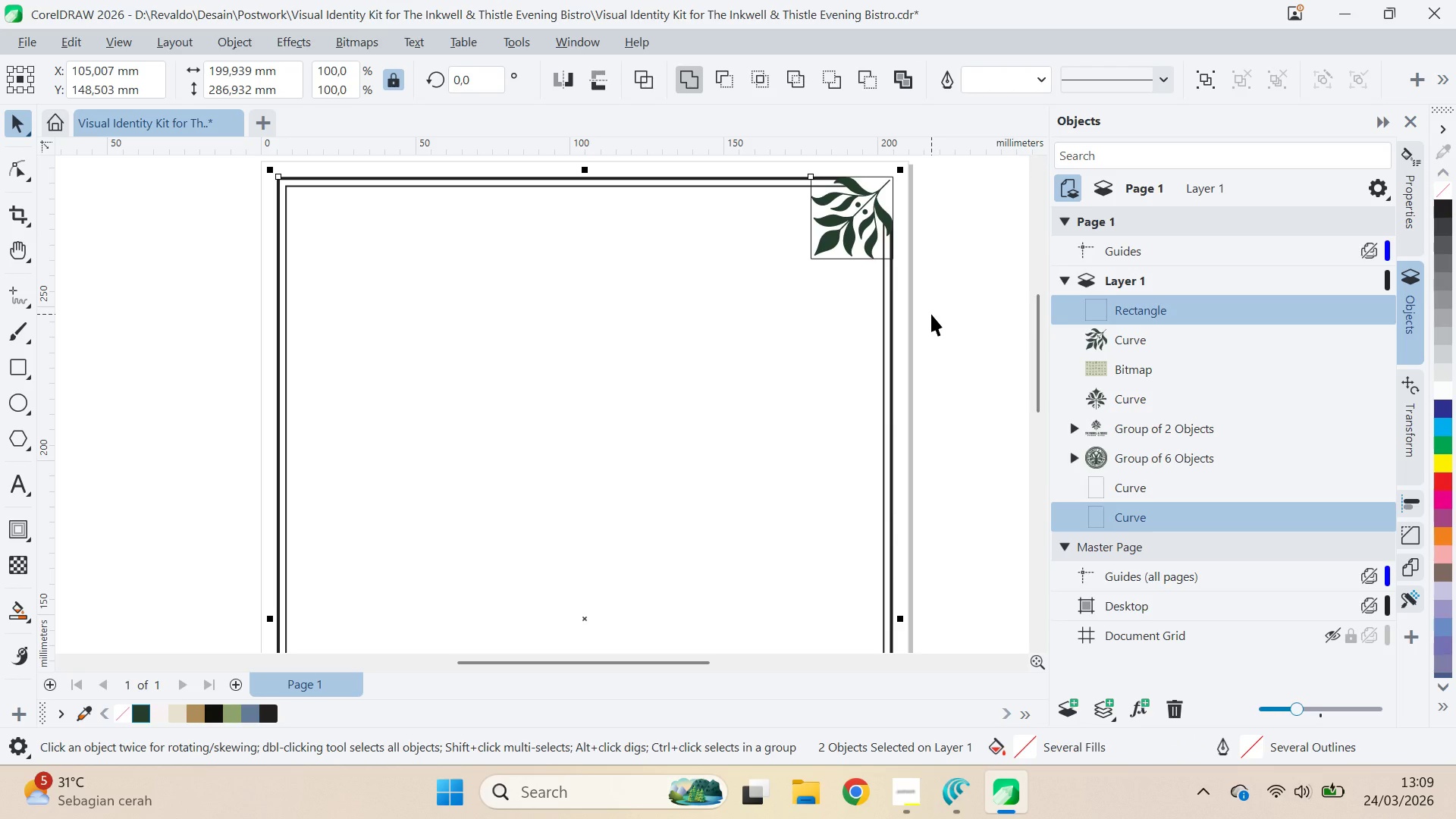 
type(kl)
 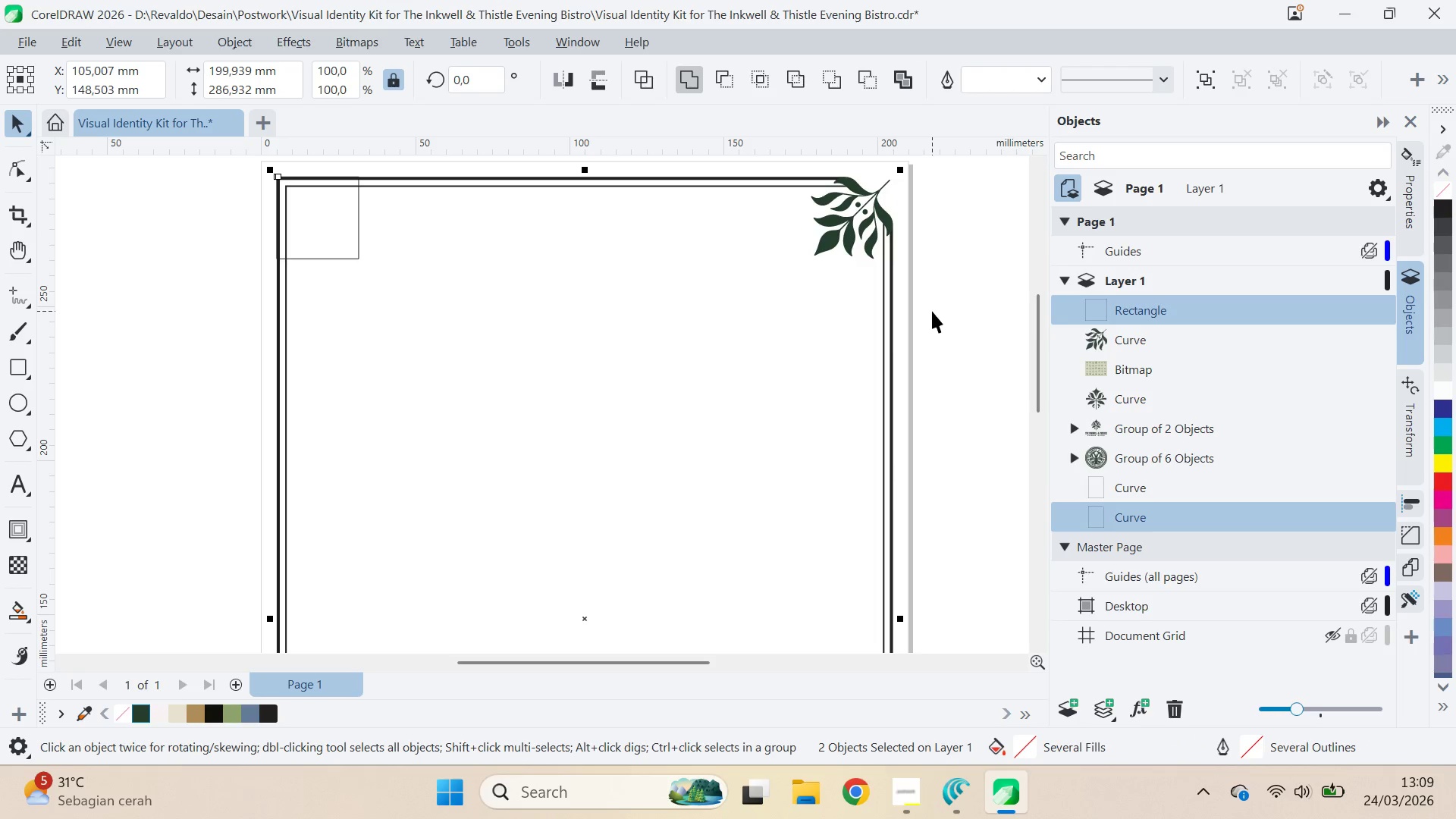 
left_click([933, 310])
 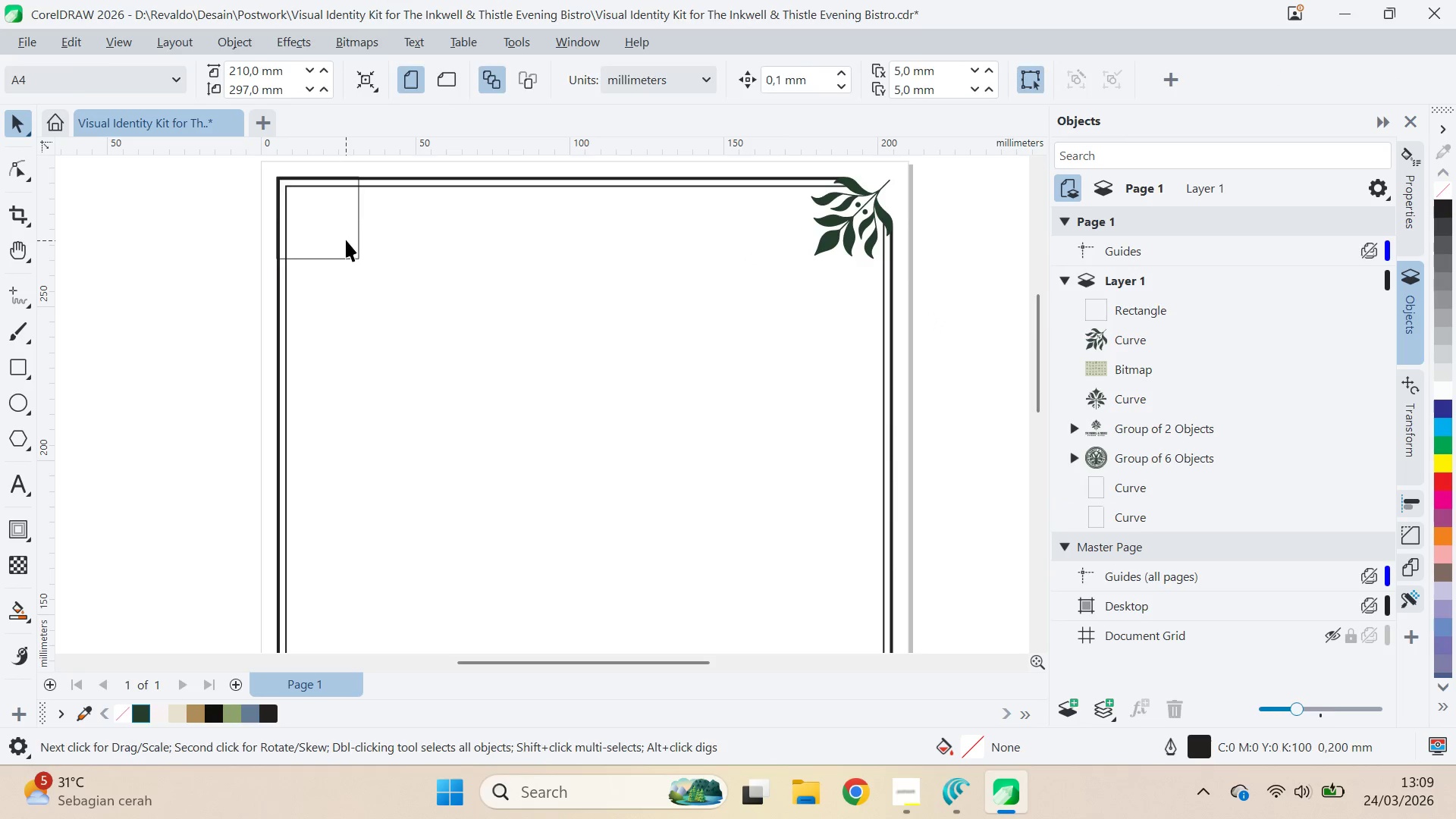 
key(Delete)
 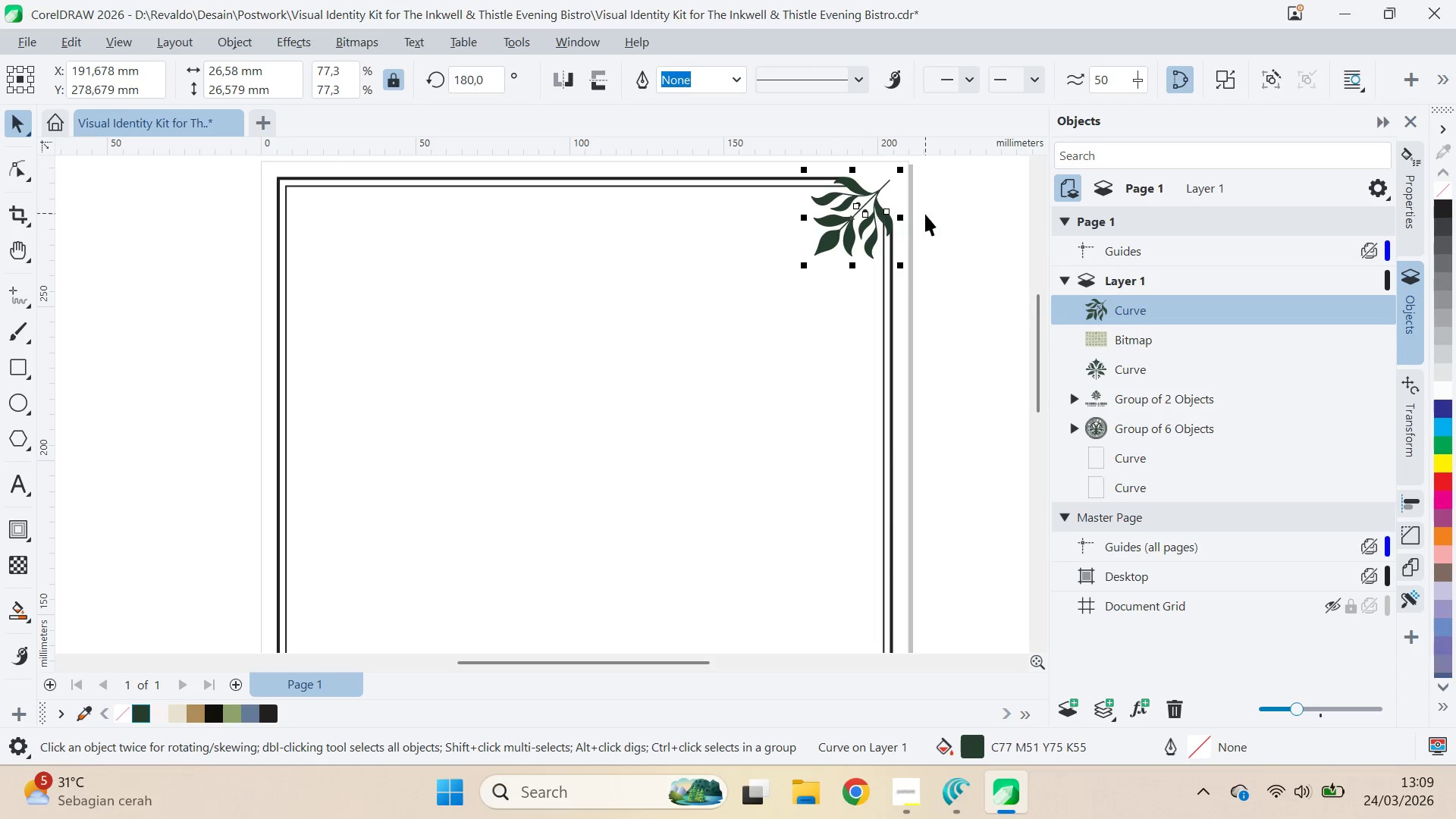 
left_click_drag(start_coordinate=[905, 221], to_coordinate=[804, 231])
 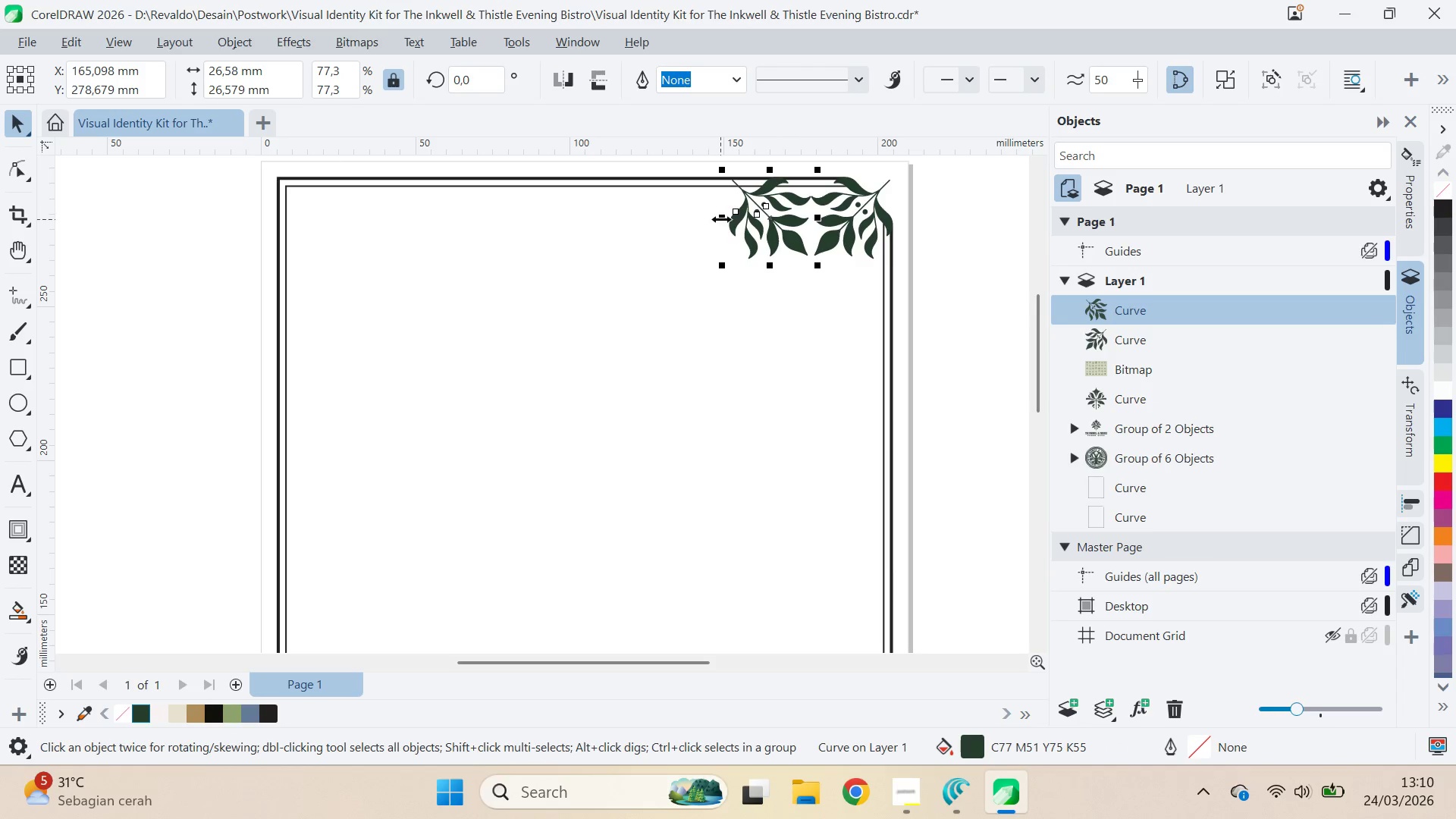 
hold_key(key=ControlLeft, duration=0.95)
left_click([804, 231])
 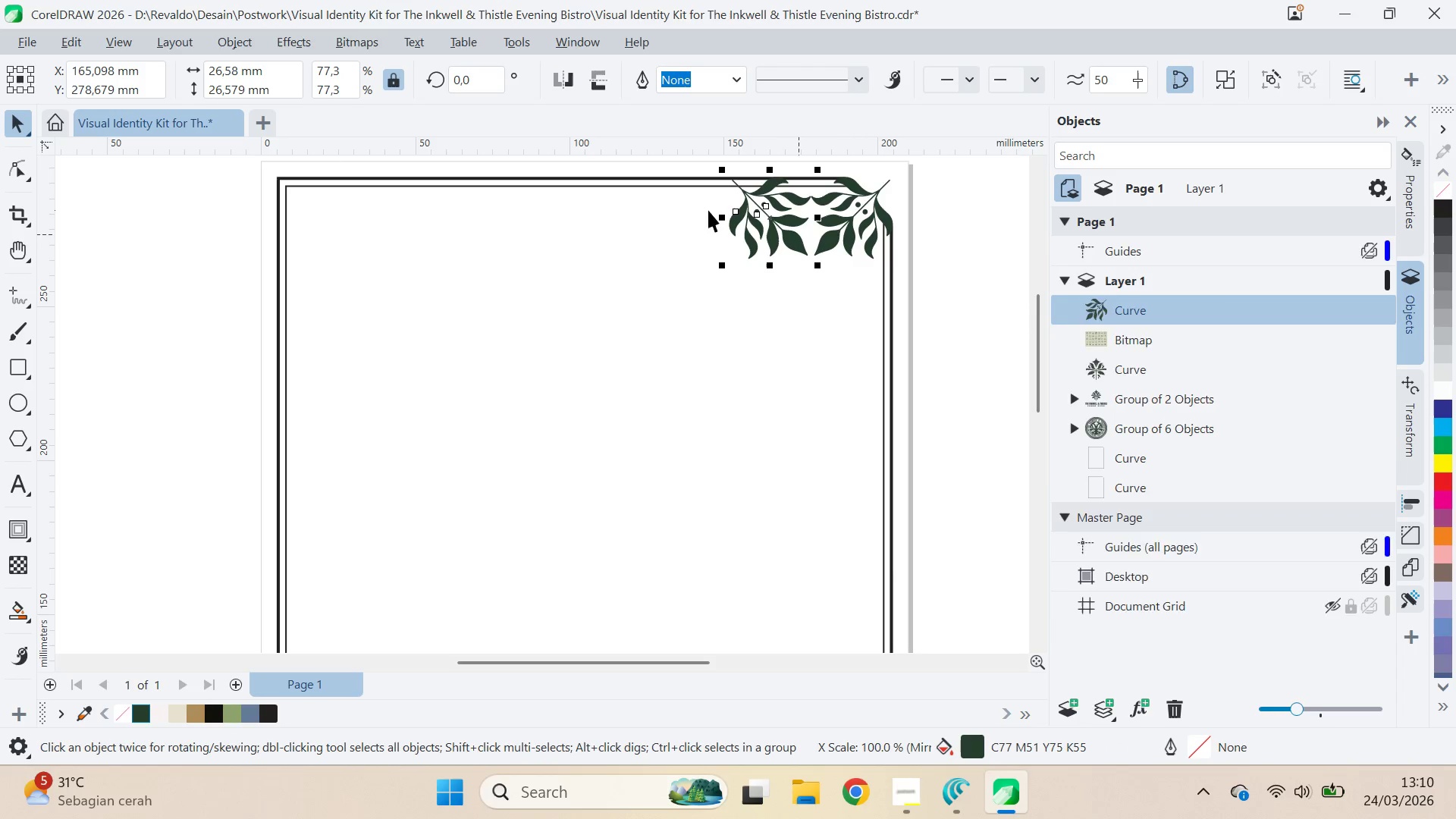 
right_click([804, 231])
 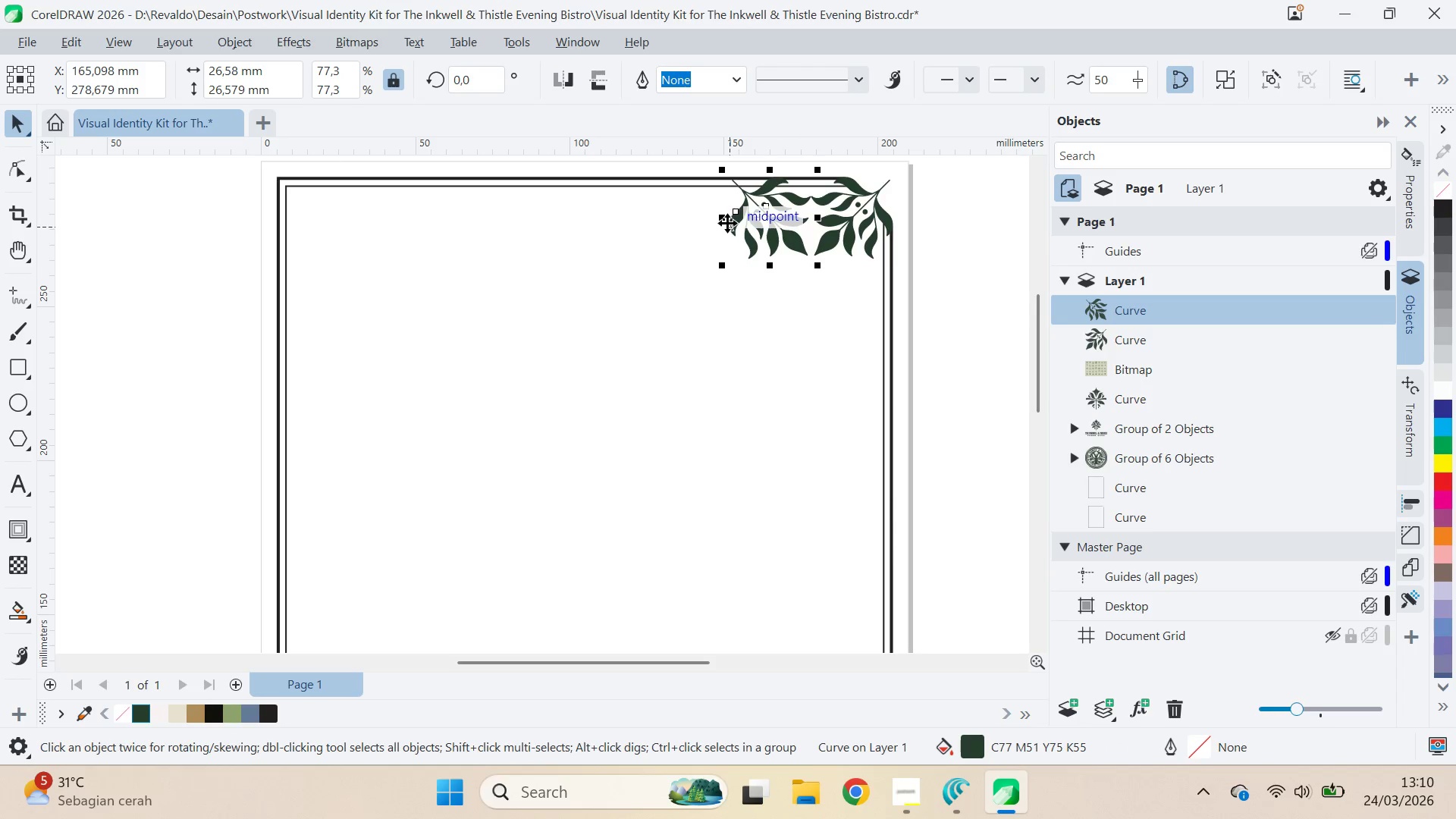 
hold_key(key=ShiftLeft, duration=0.67)
left_click([726, 222])
 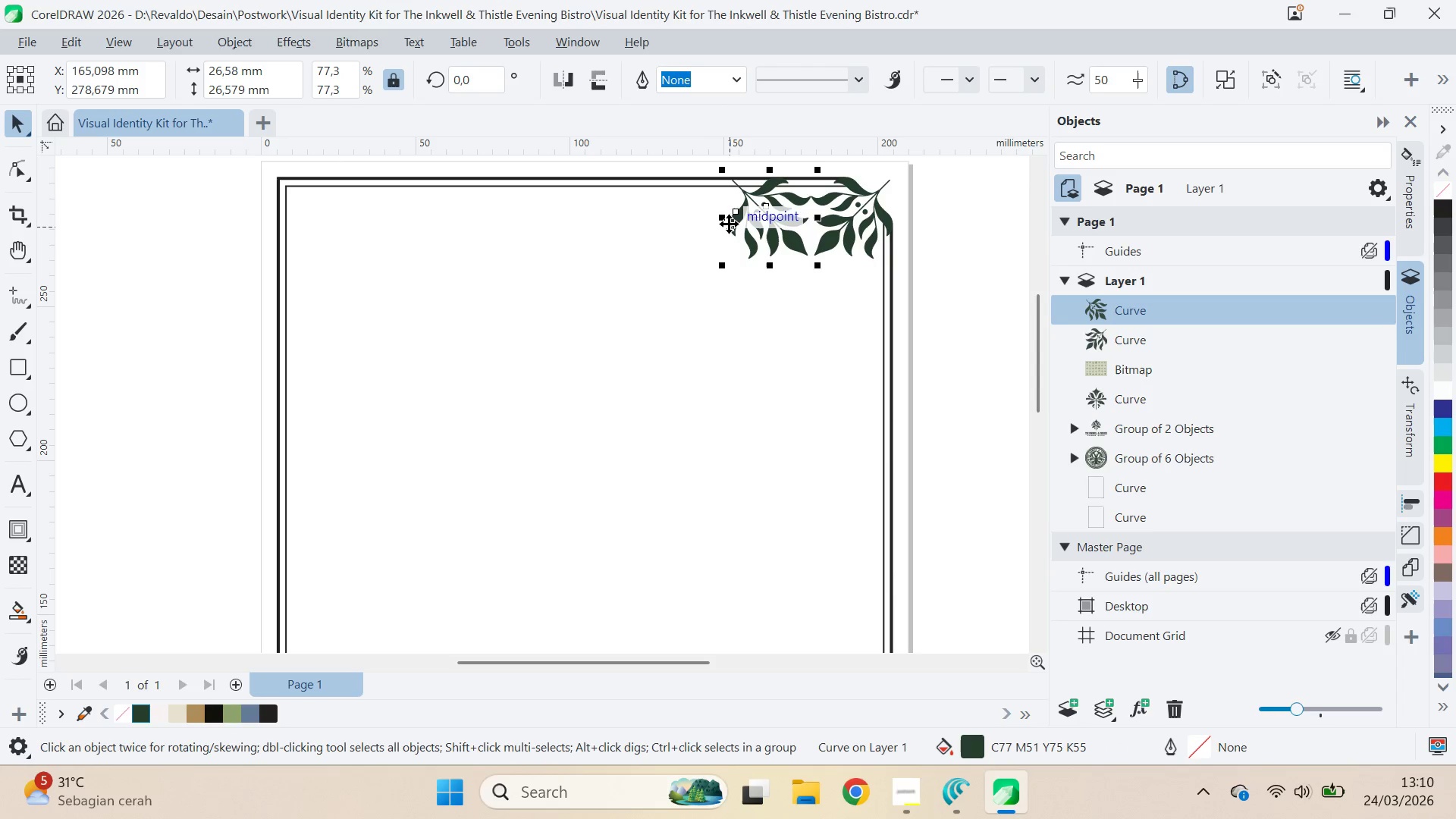 
left_click_drag(start_coordinate=[729, 224], to_coordinate=[460, 224])
 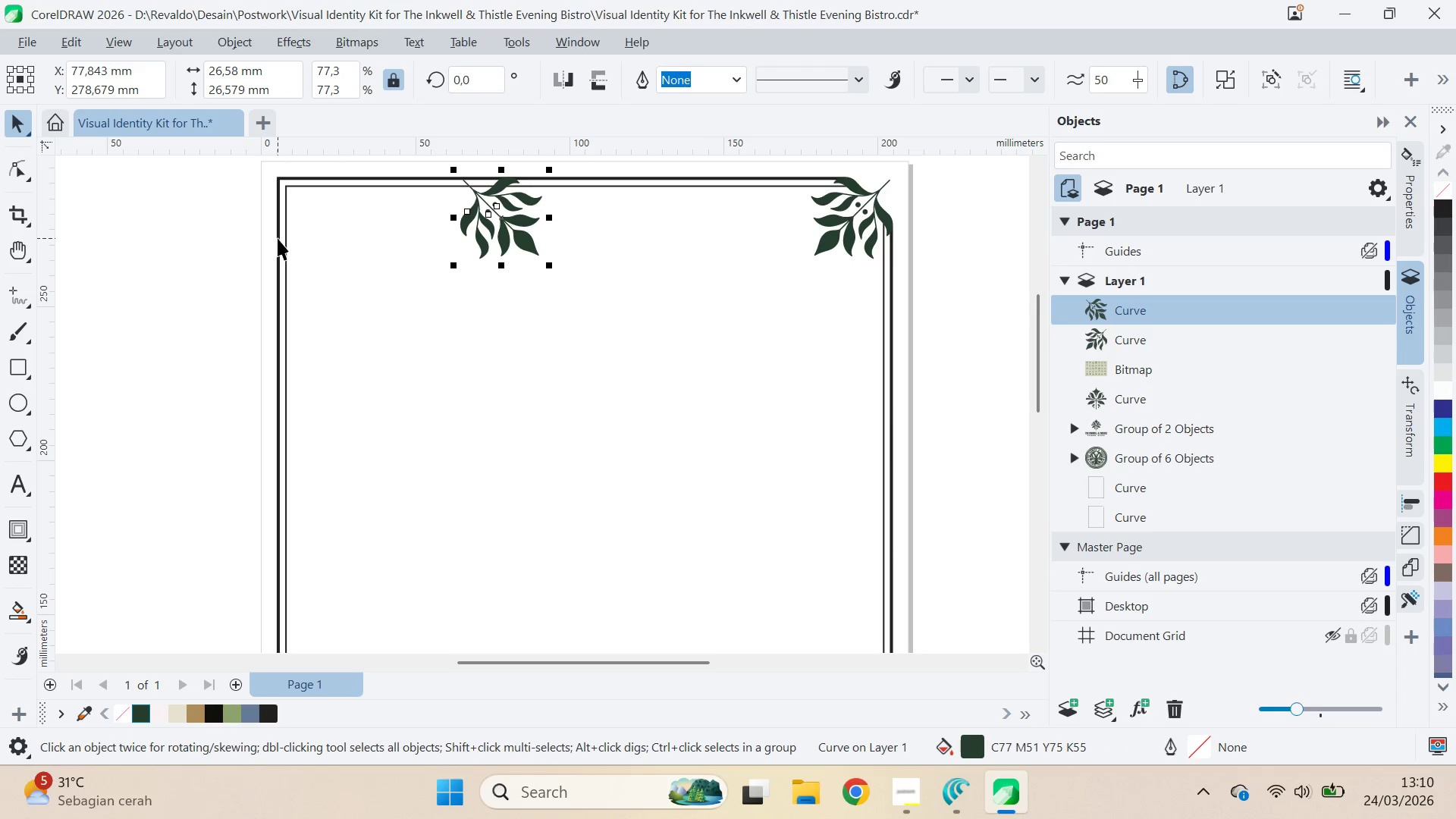 
hold_key(key=ShiftLeft, duration=1.48)
left_click([278, 238])
 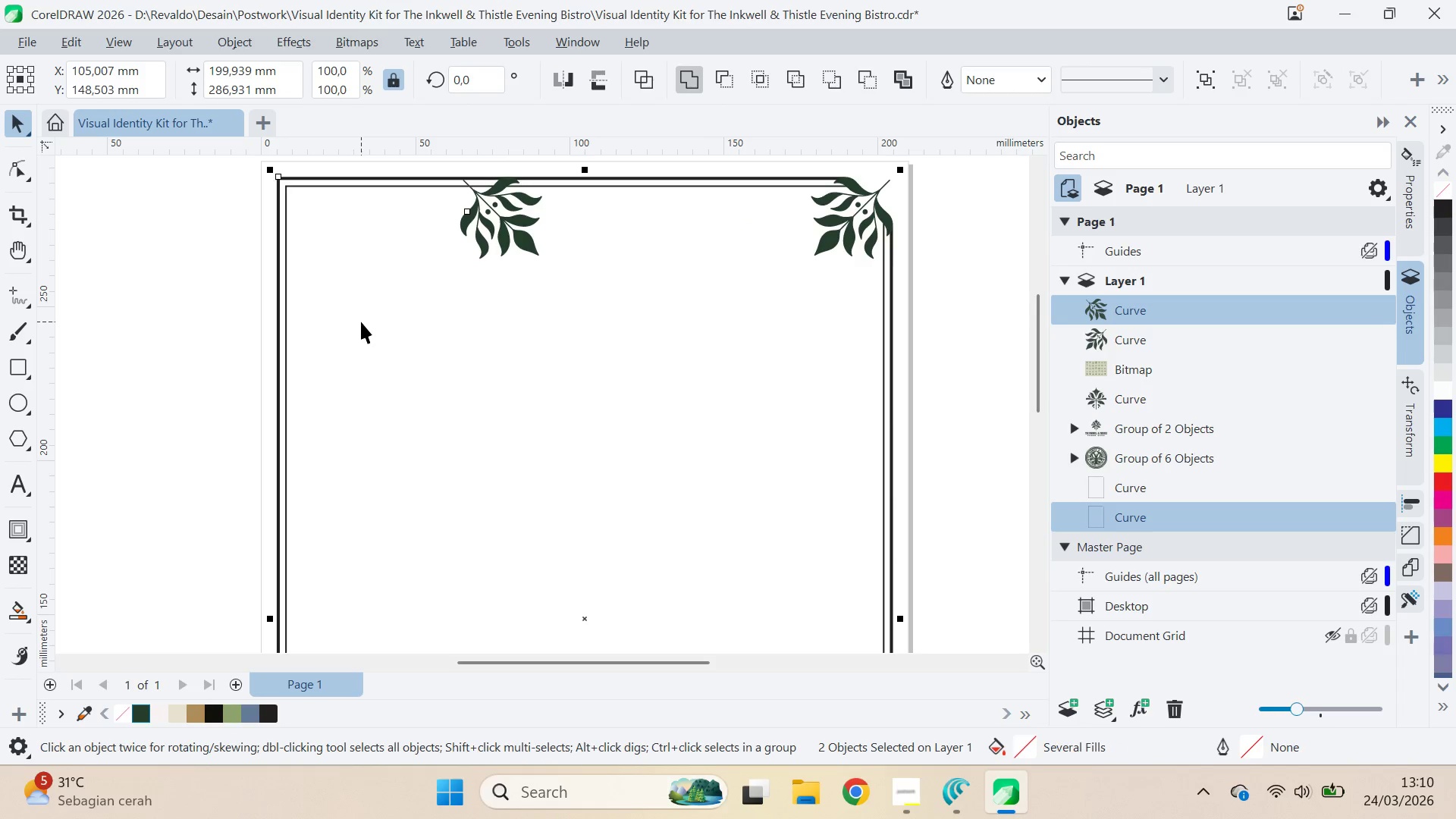 
type(rl)
 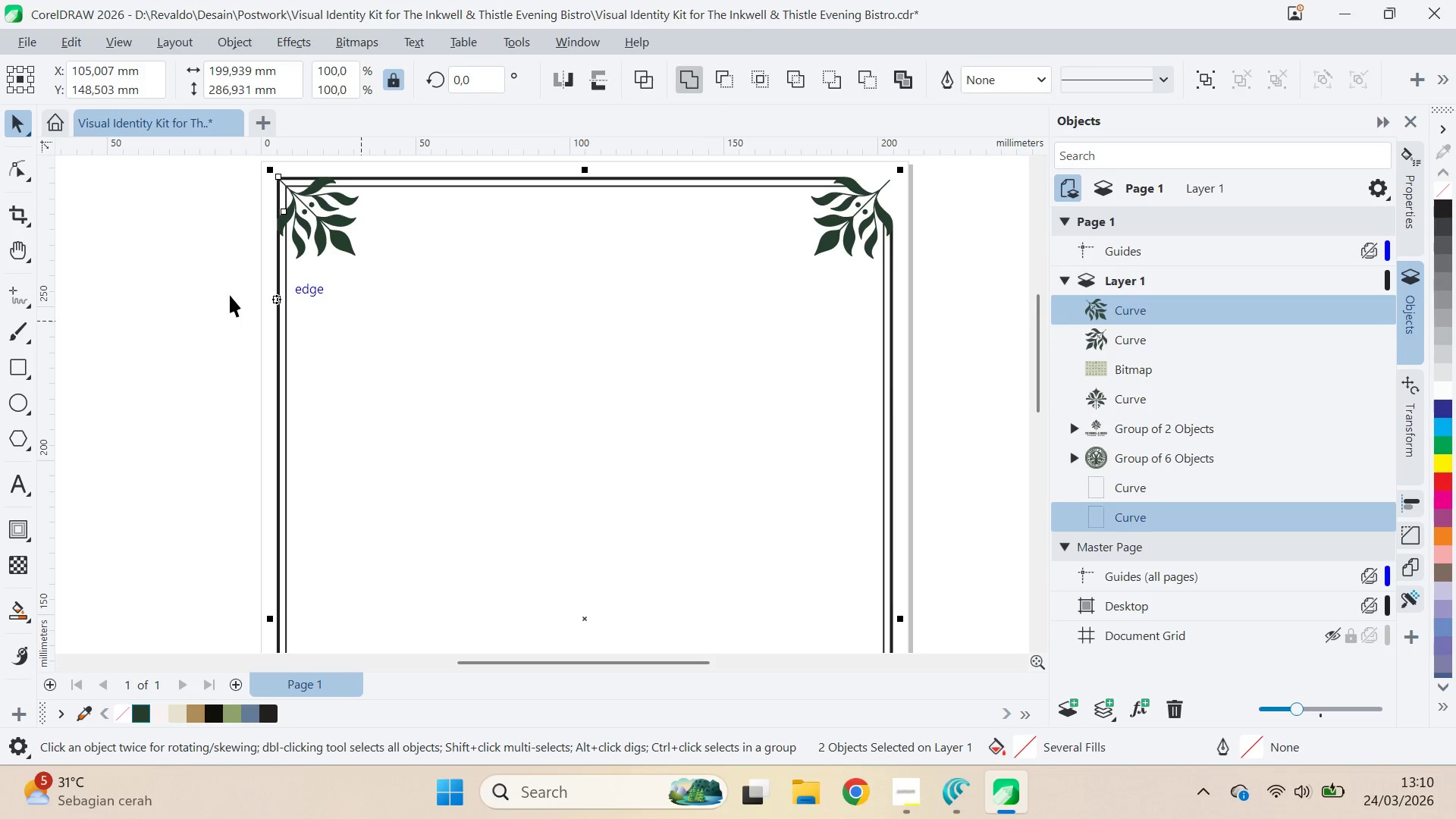 
left_click([158, 290])
 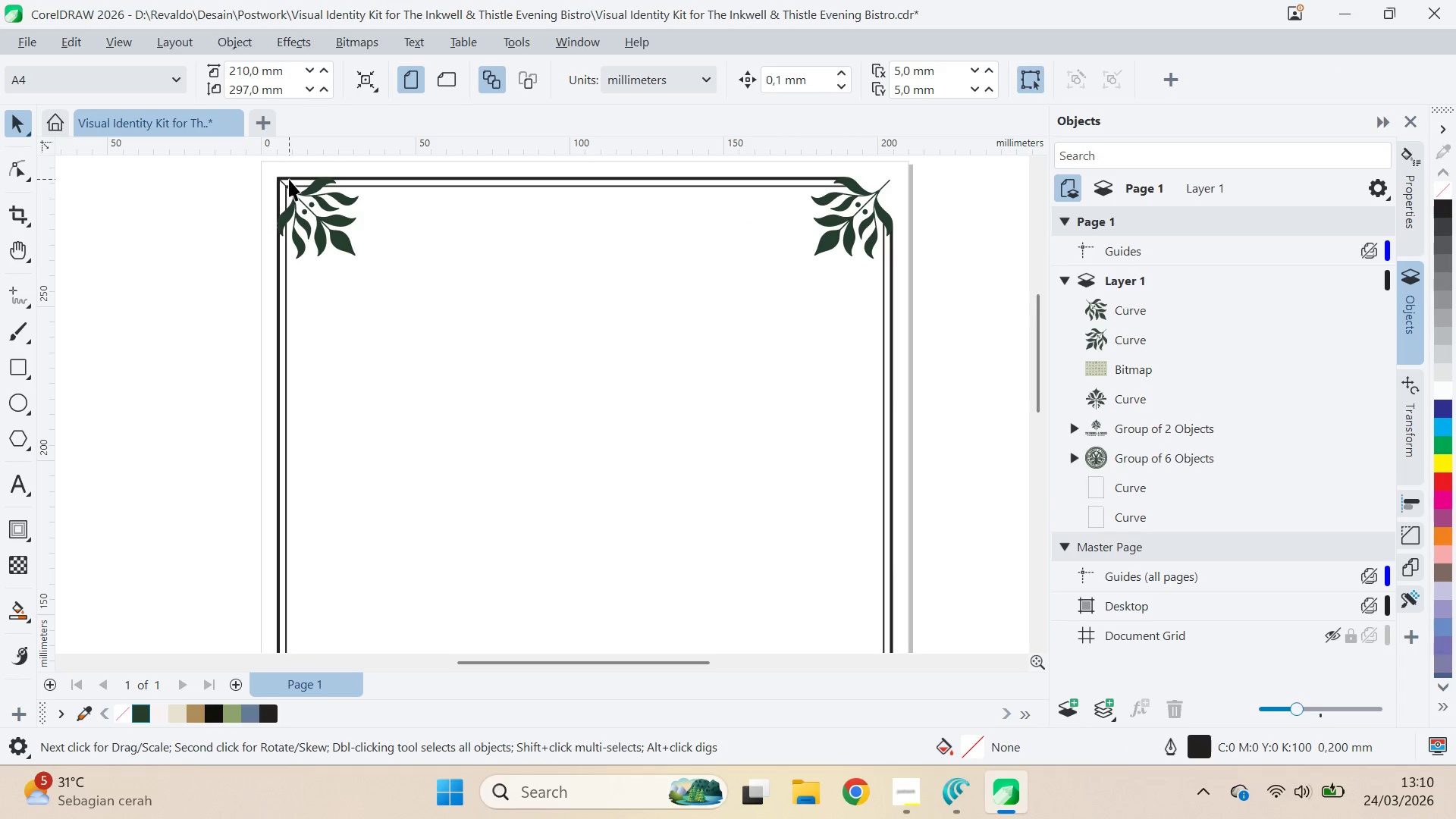 
key(Q)
 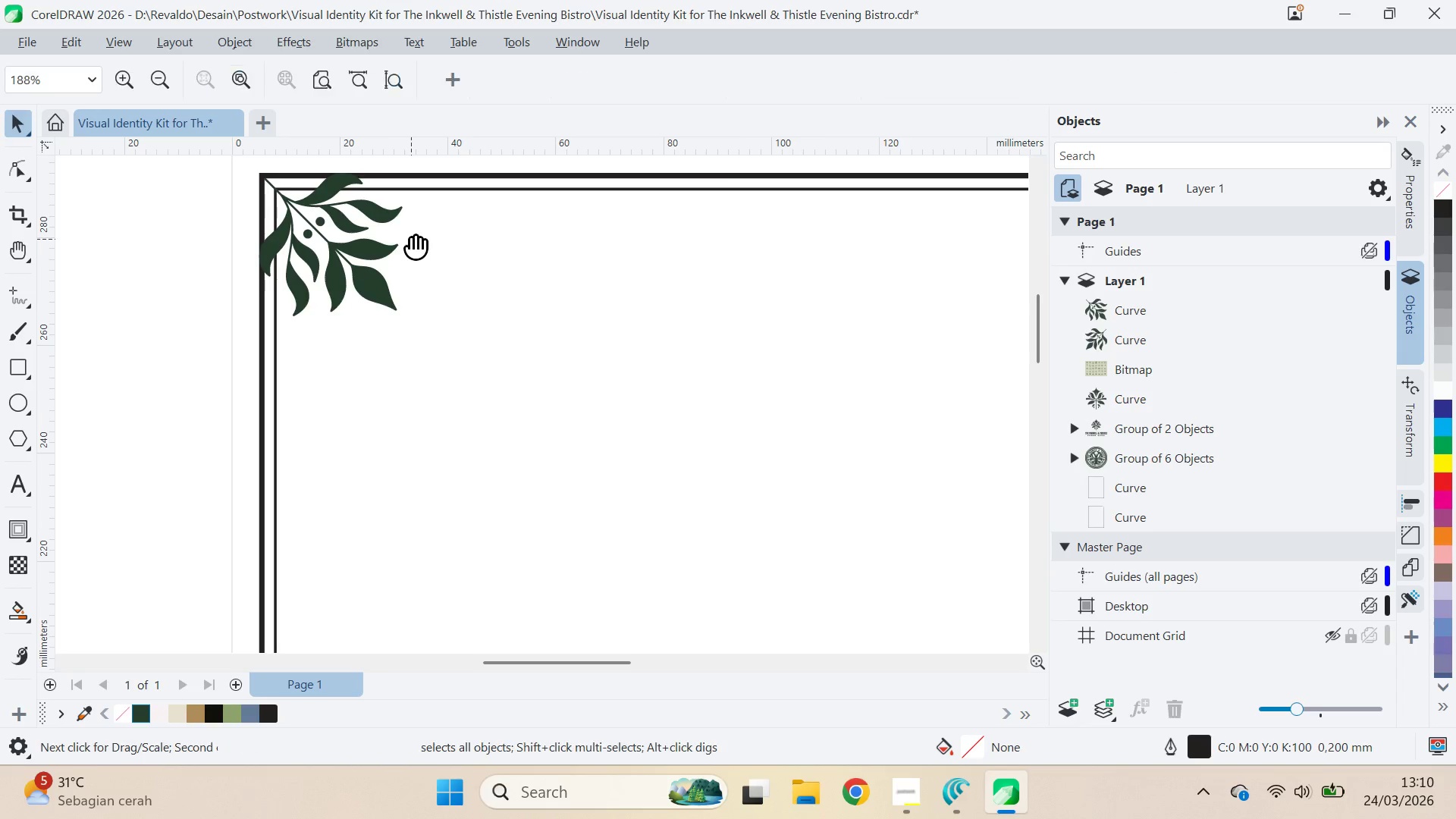 
scroll: coordinate [313, 187], scroll_direction: up, amount: 4.0
 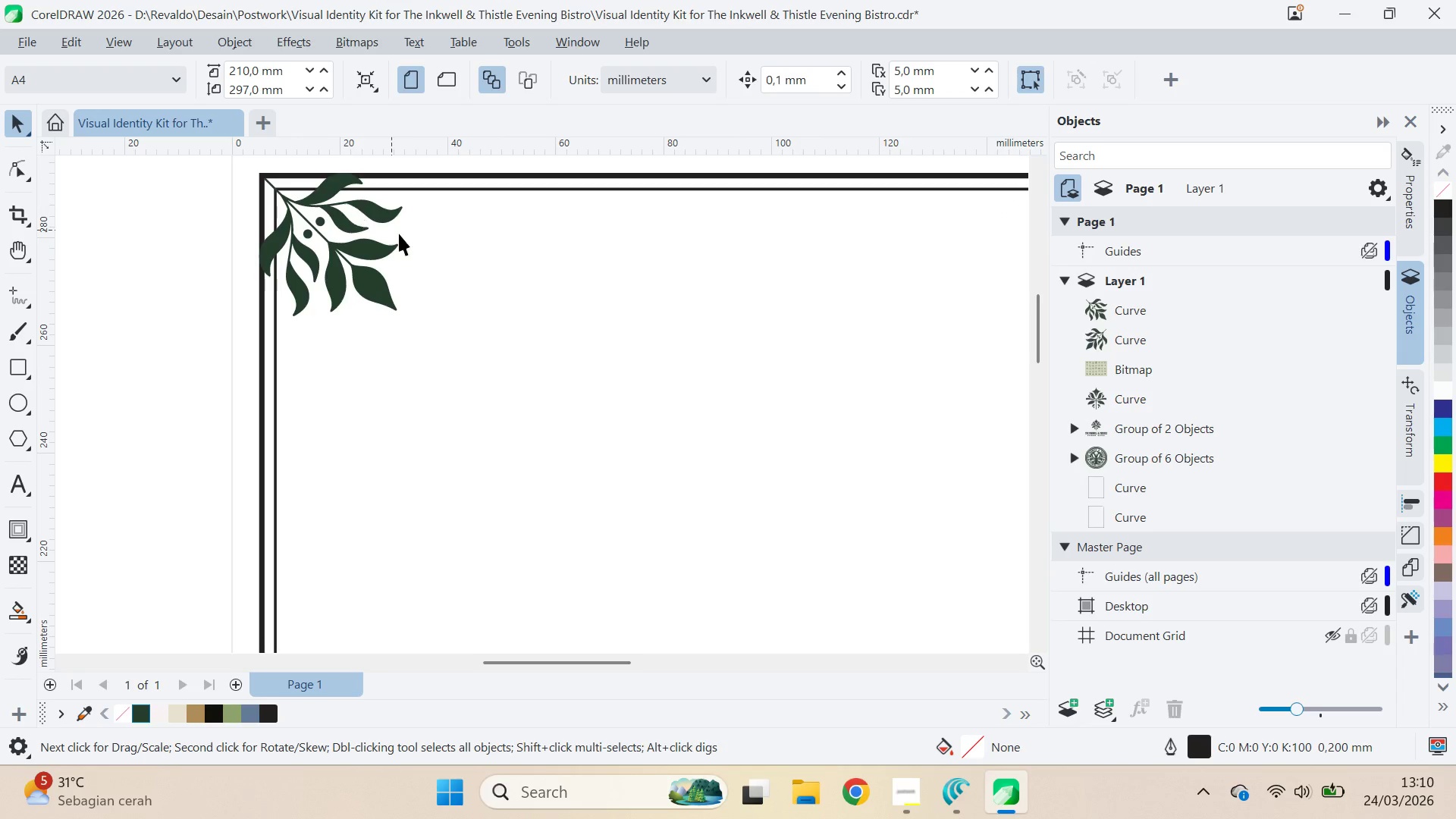 
left_click_drag(start_coordinate=[411, 239], to_coordinate=[489, 331])
 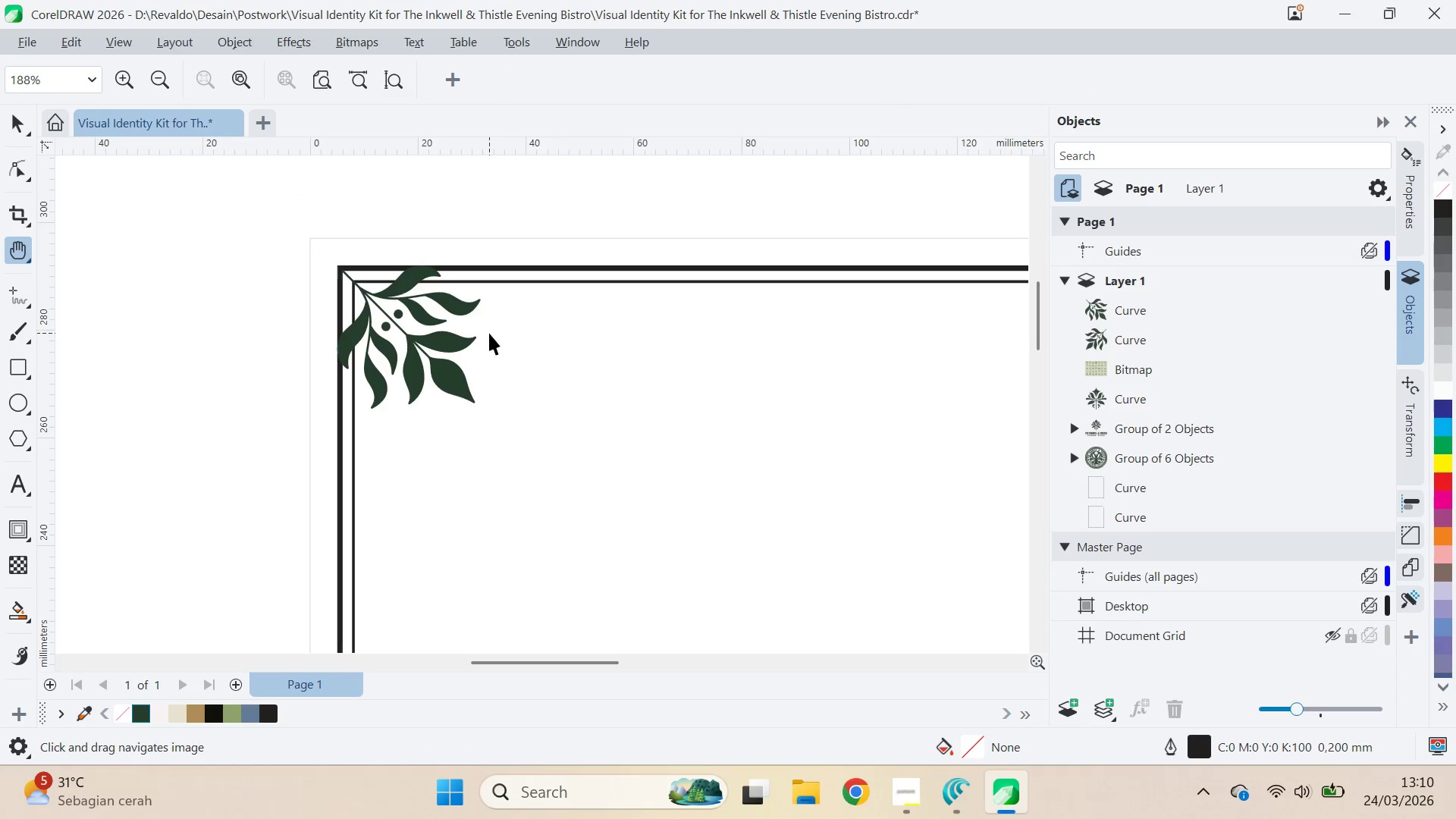 
type(vqv)
 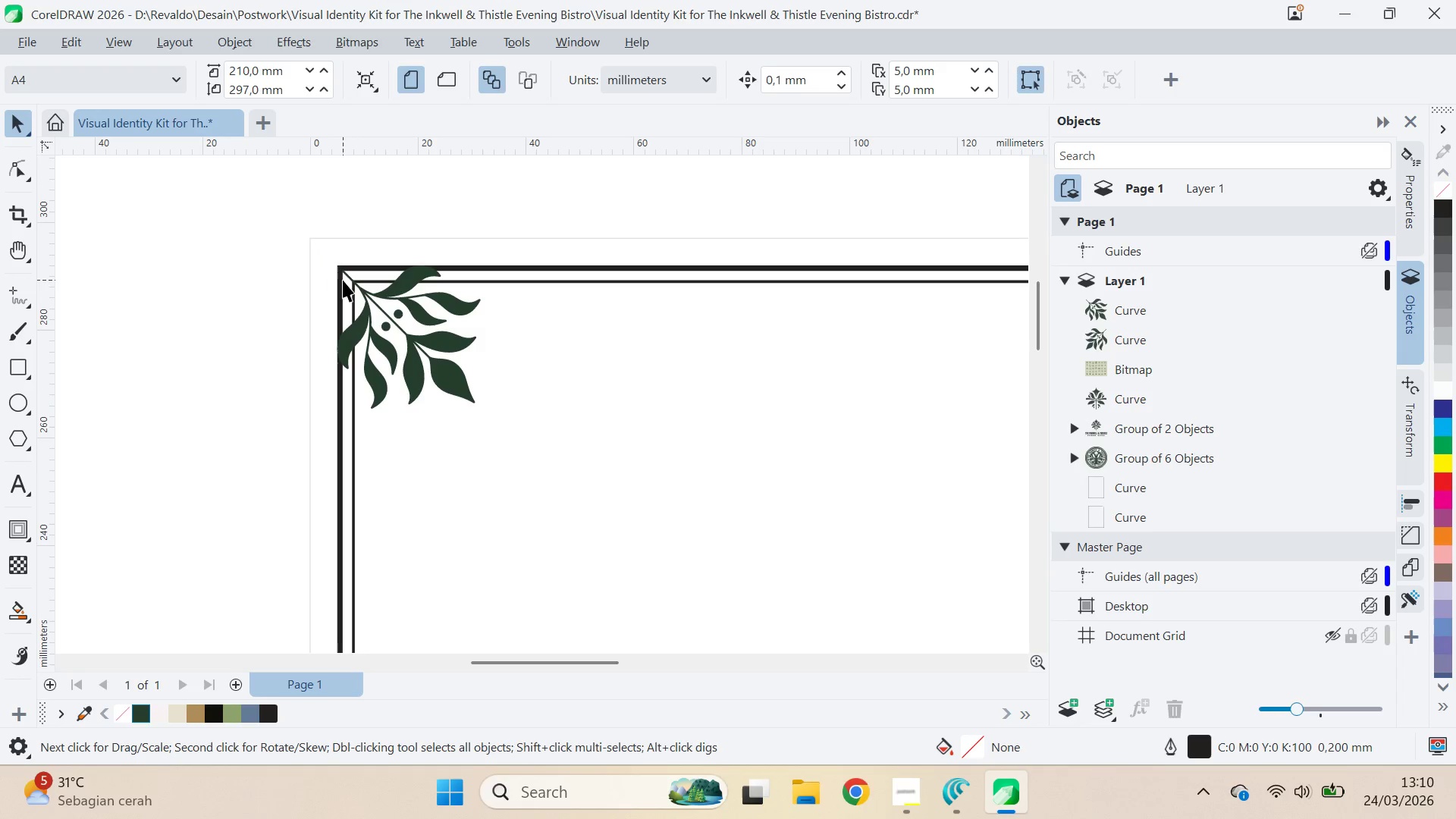 
left_click([337, 285])
 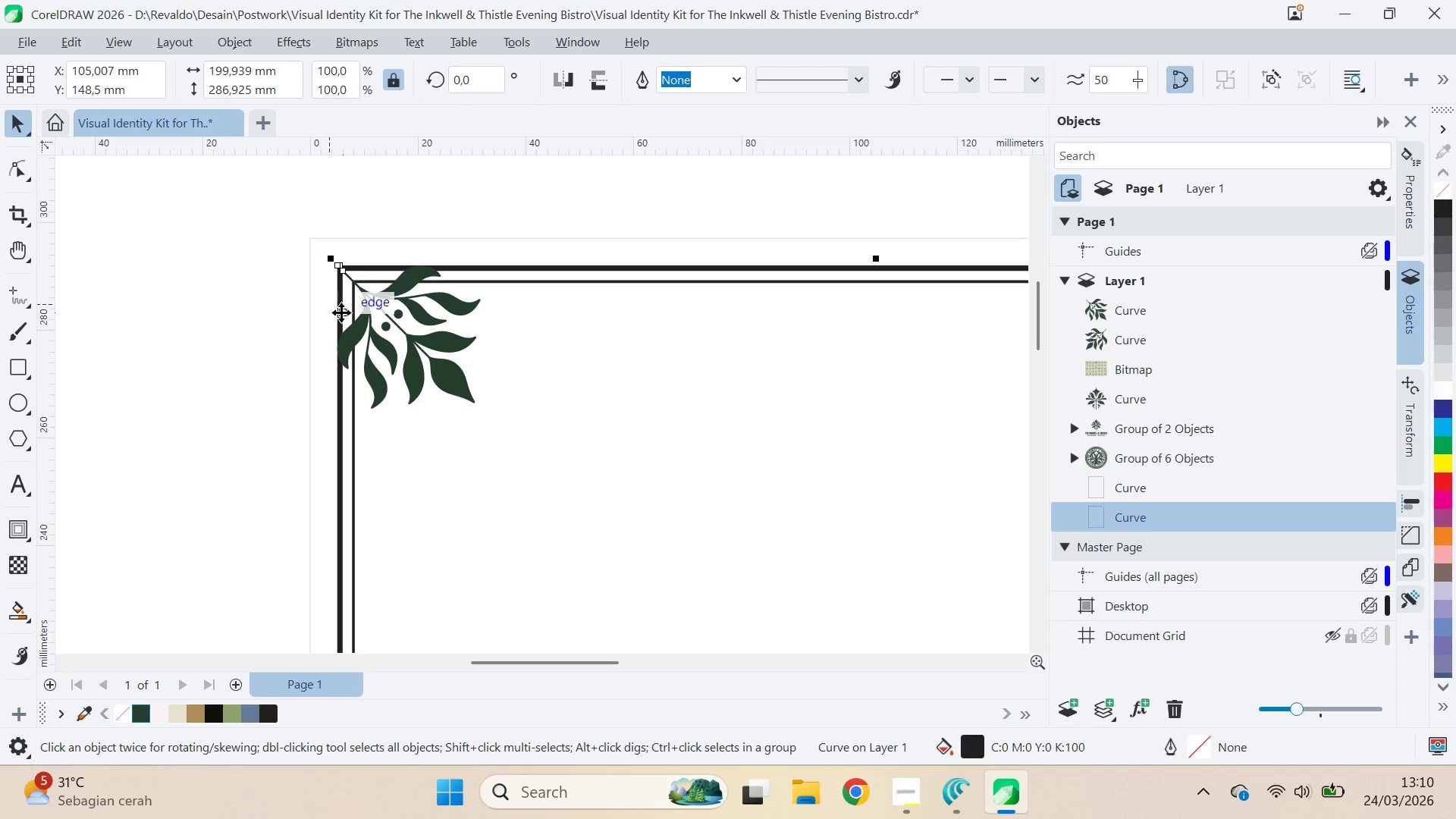 
scroll: coordinate [366, 312], scroll_direction: up, amount: 1.0
 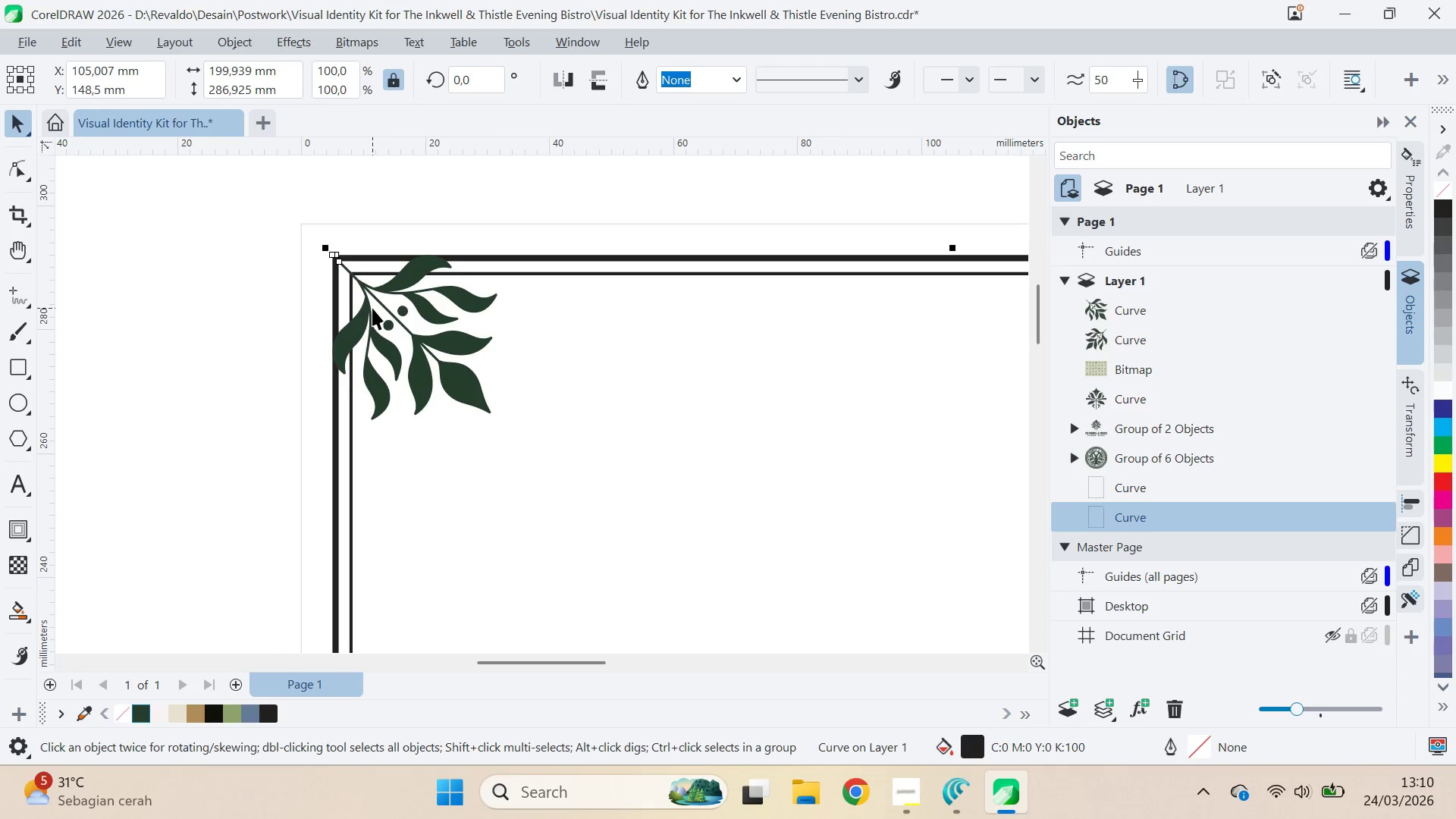 
scroll: coordinate [375, 309], scroll_direction: down, amount: 4.0
 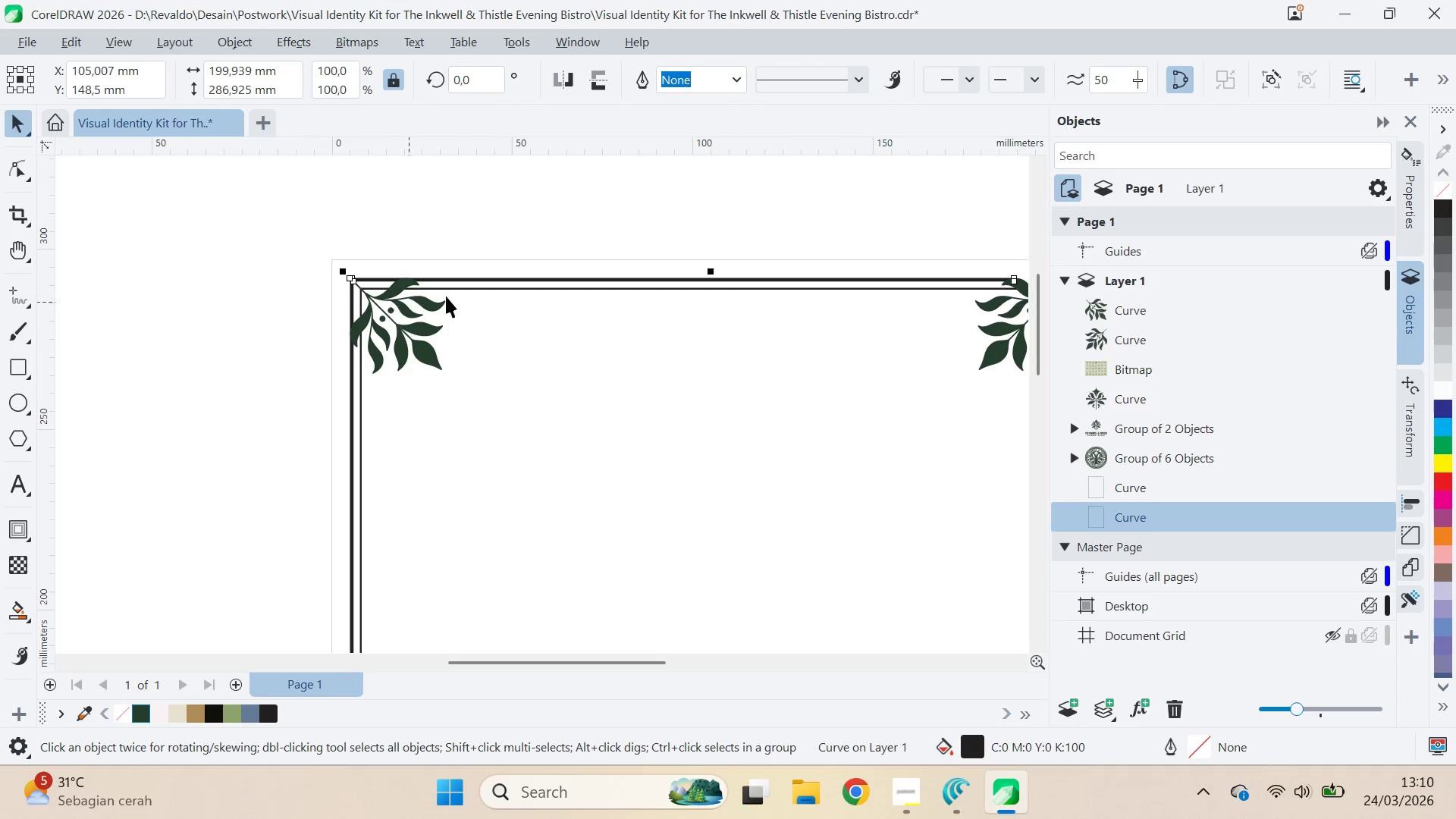 
hold_key(key=ShiftLeft, duration=0.48)
left_click([469, 288])
 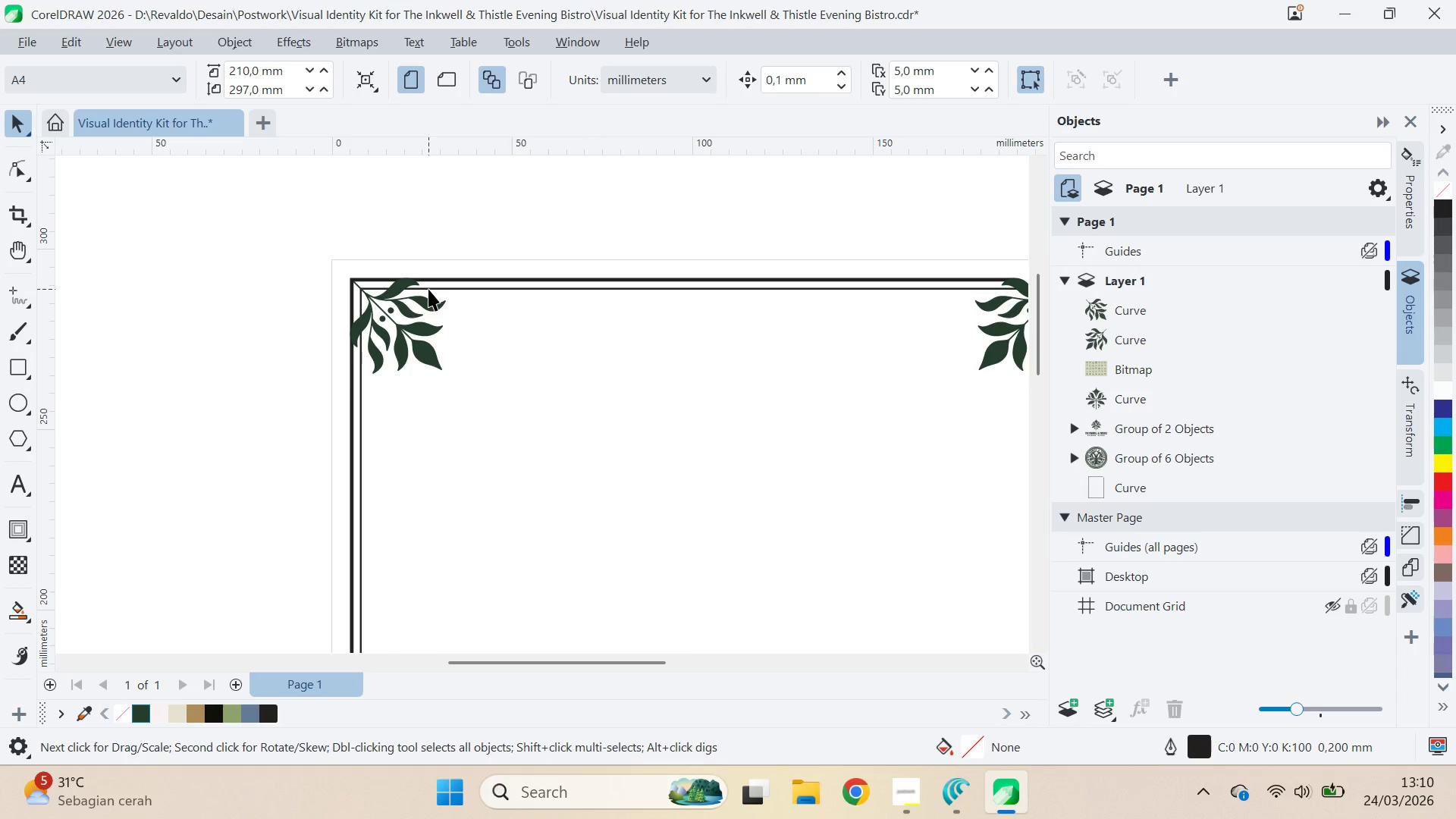 
left_click([23, 366])
 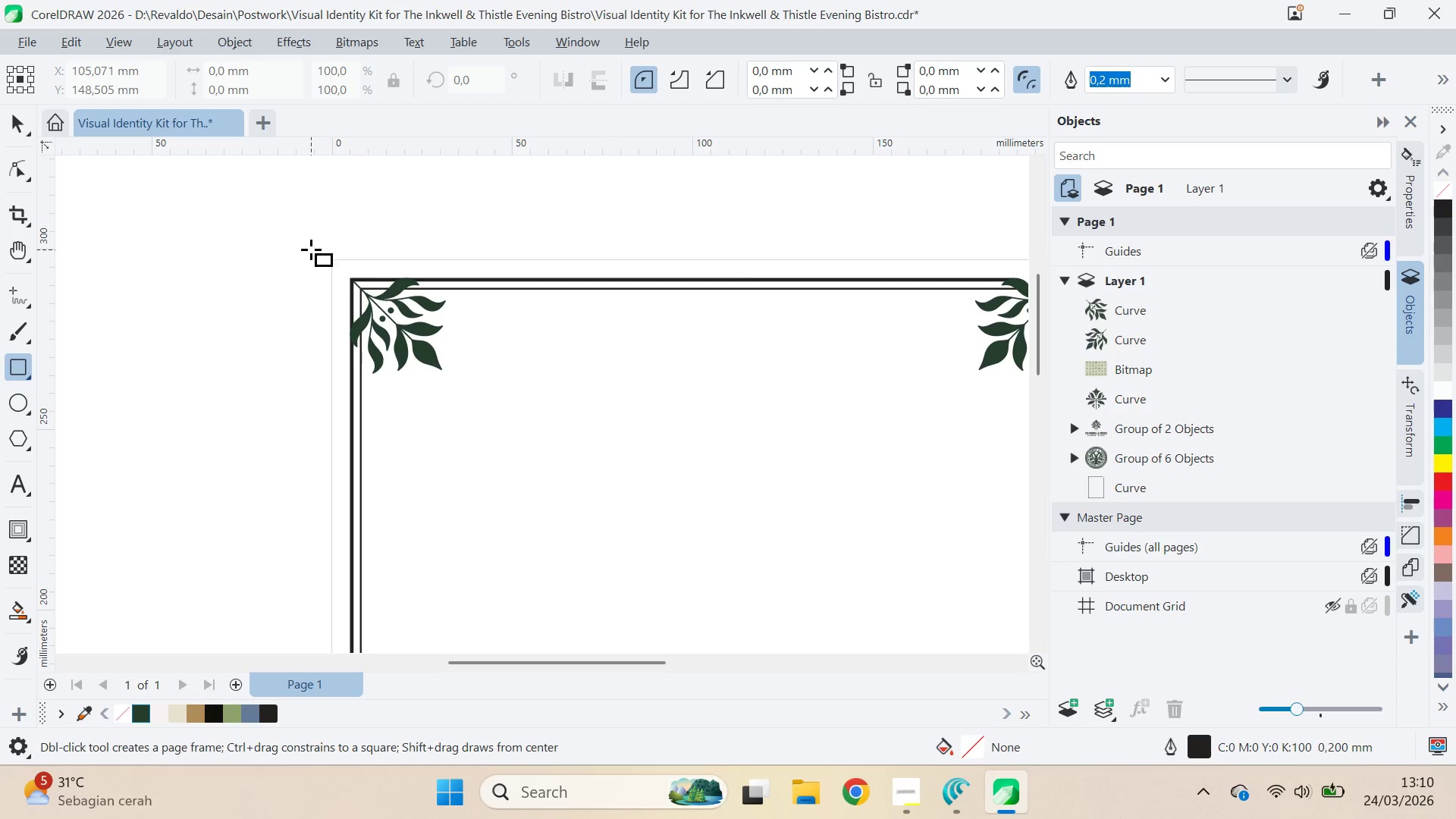 
hold_key(key=ControlLeft, duration=1.5)
left_click_drag(start_coordinate=[318, 251], to_coordinate=[398, 309])
 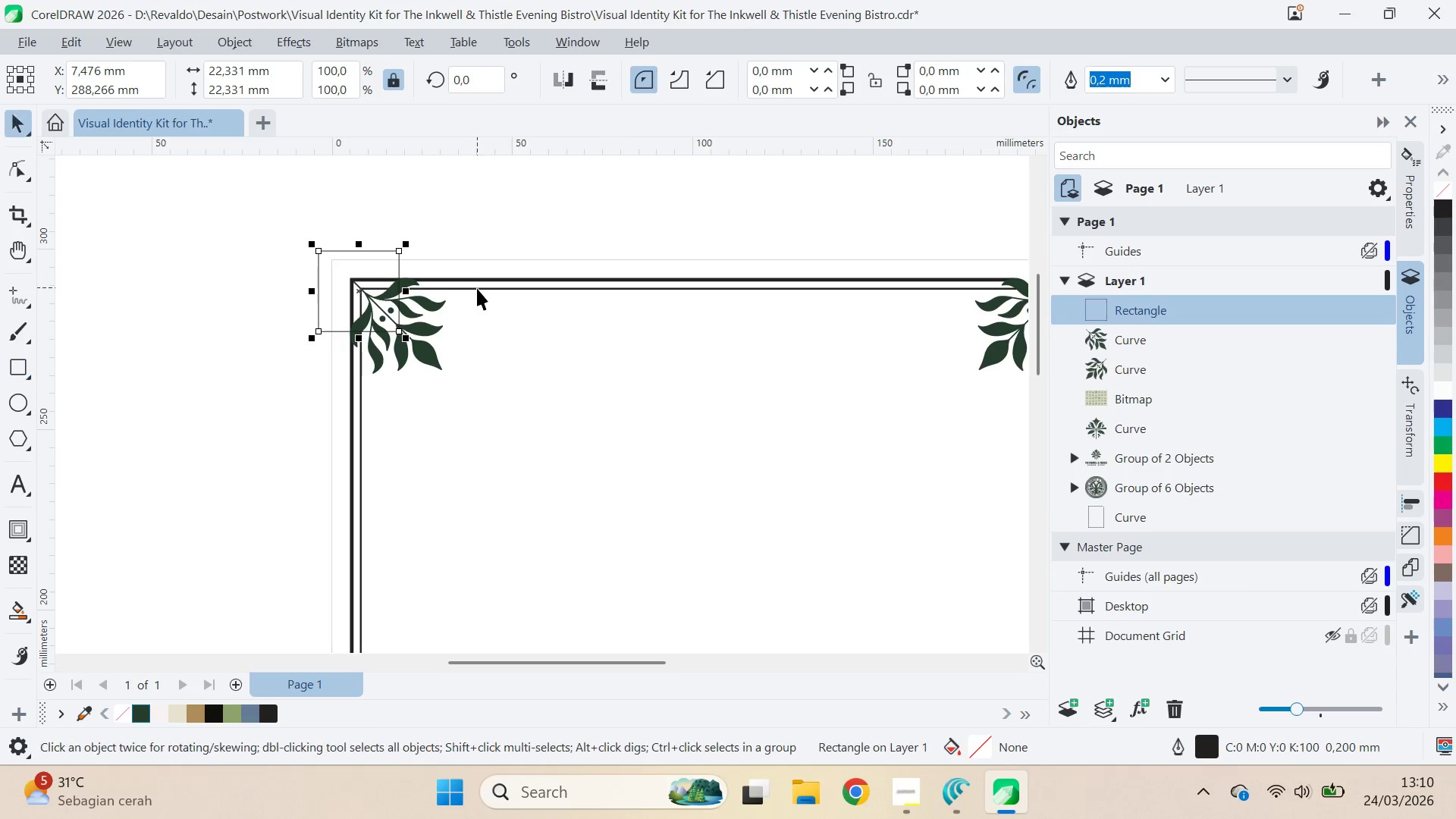 
hold_key(key=ControlLeft, duration=1.12)
 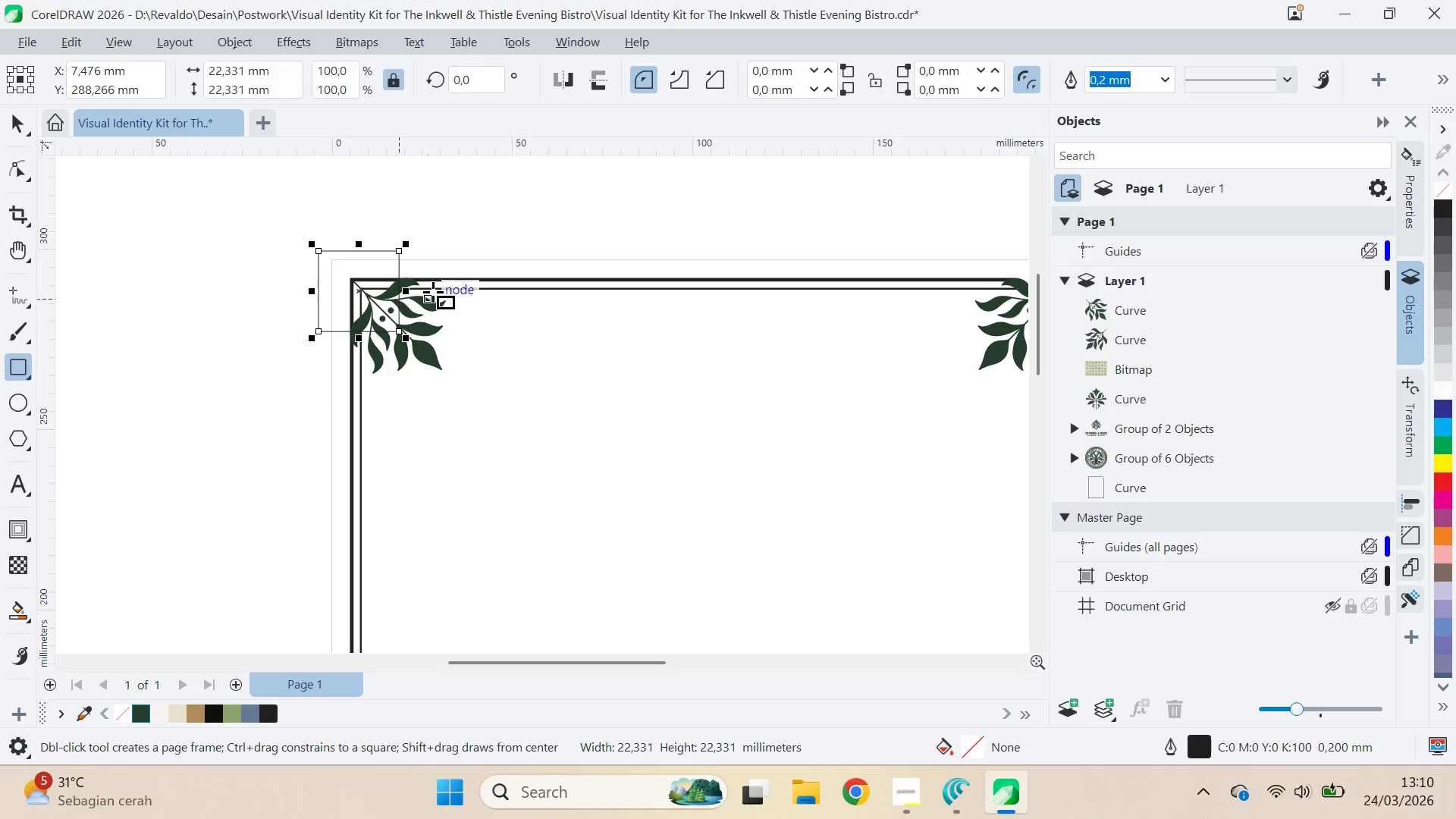 
key(V)
 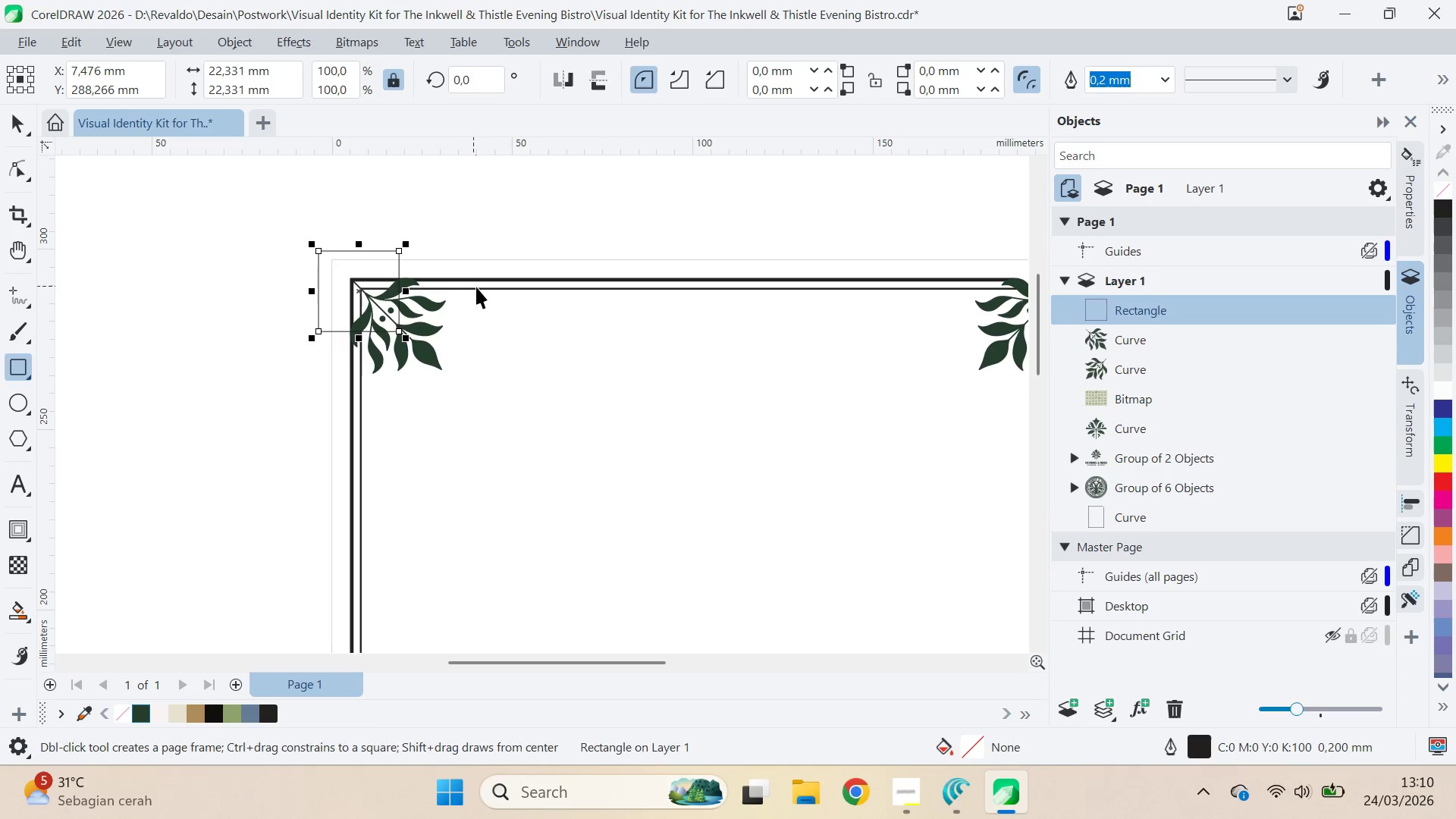 
hold_key(key=ShiftLeft, duration=0.34)
left_click([478, 288])
 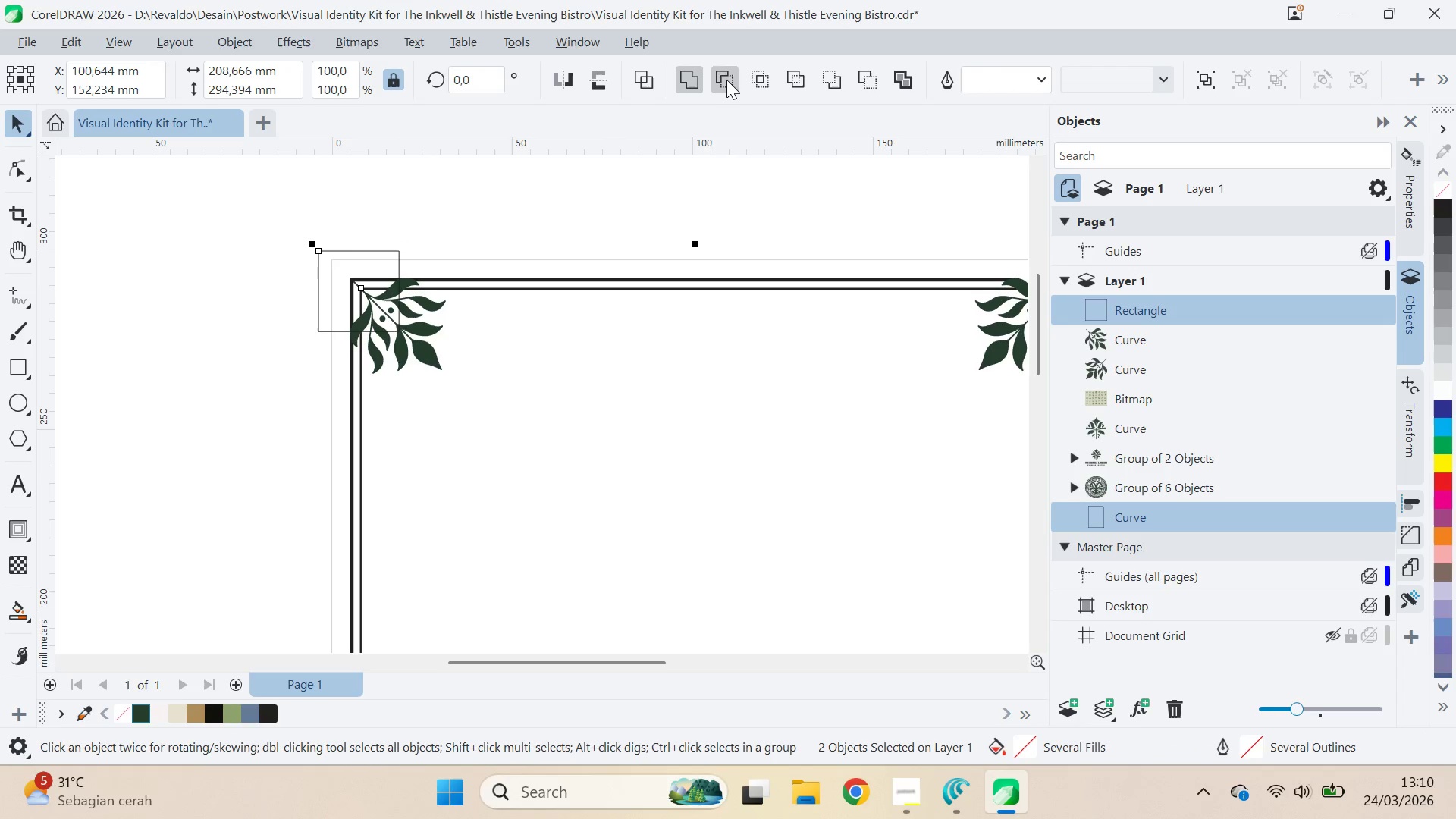 
double_click([727, 192])
 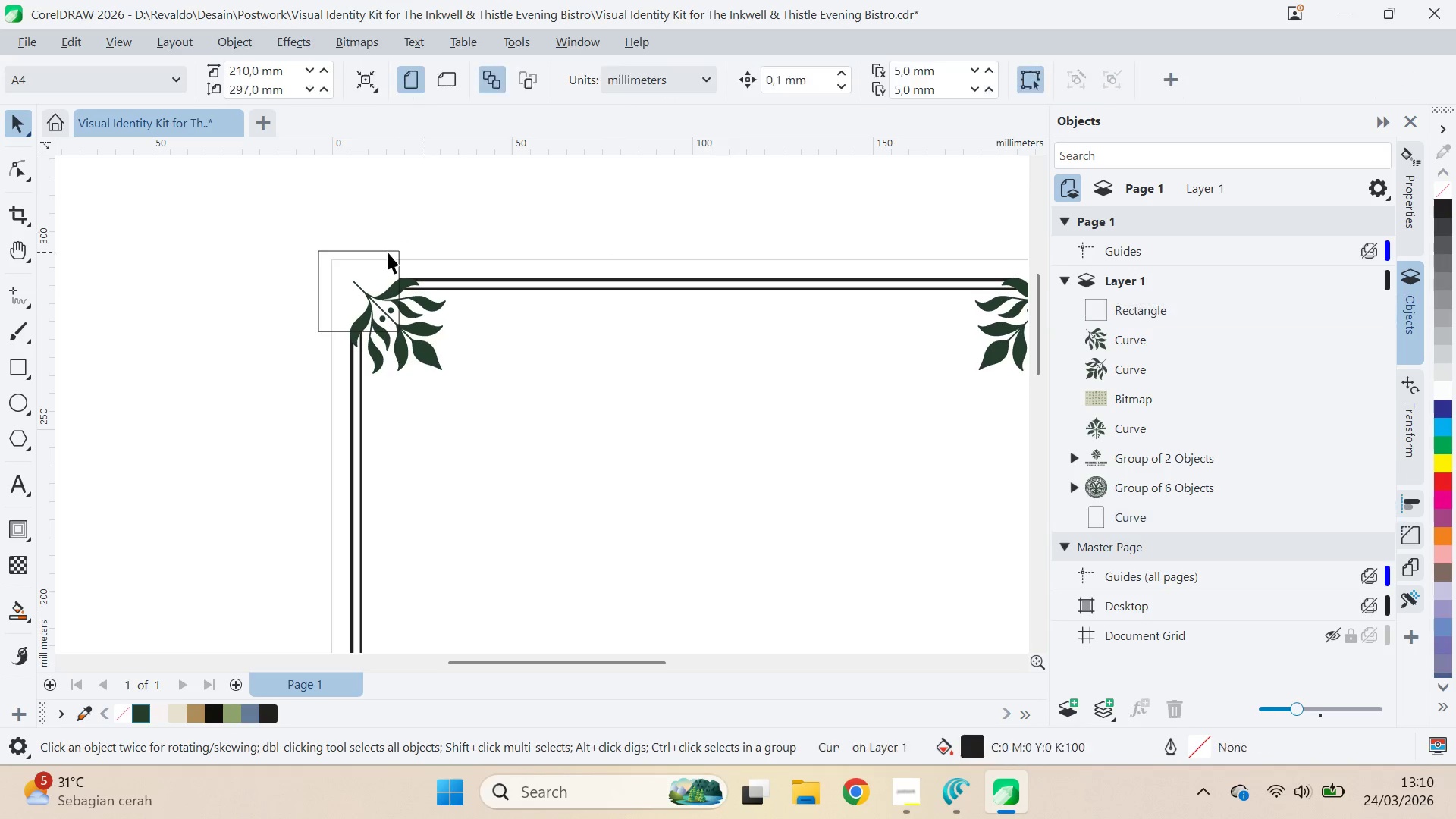 
left_click([384, 250])
 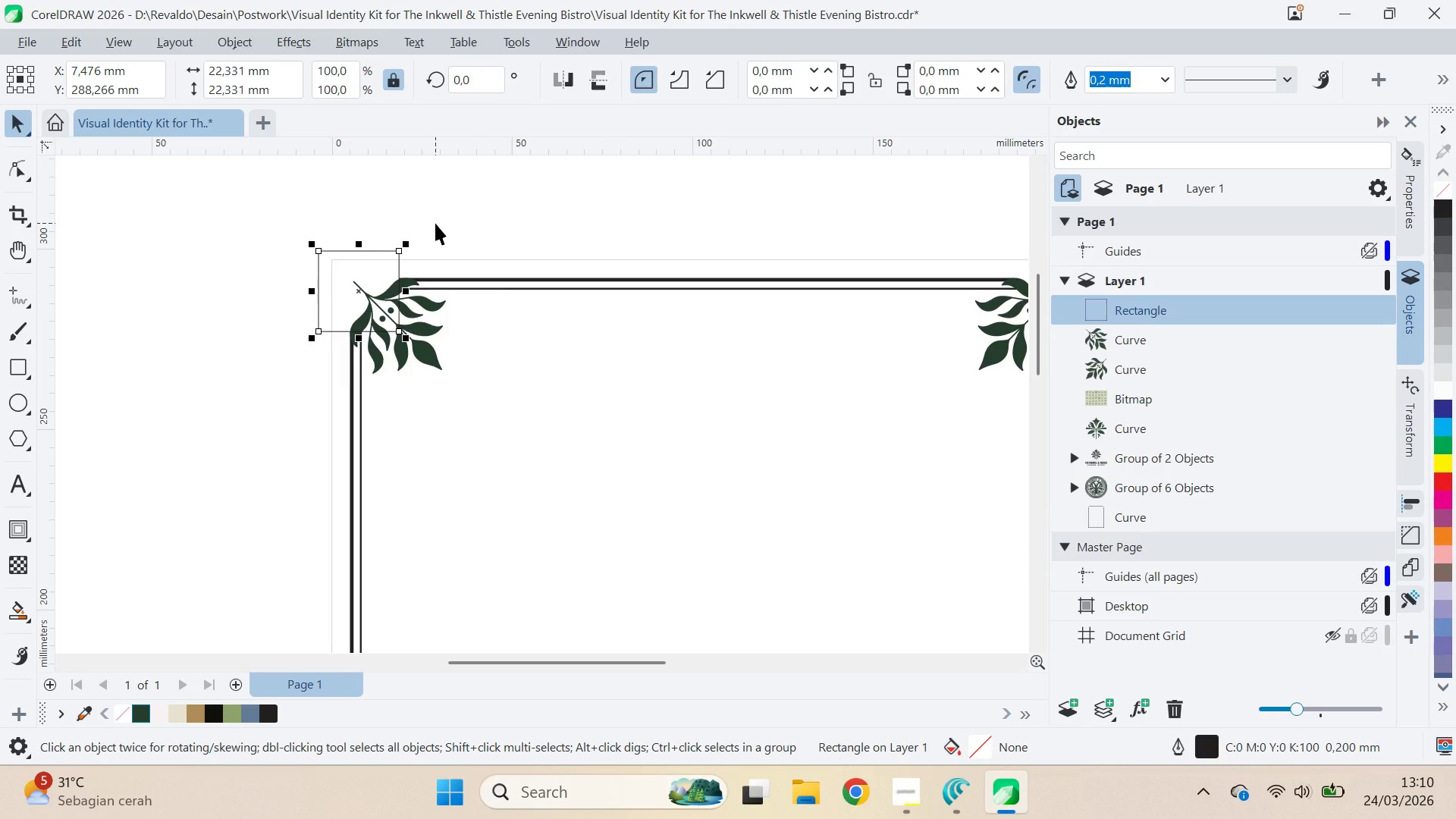 
key(Delete)
 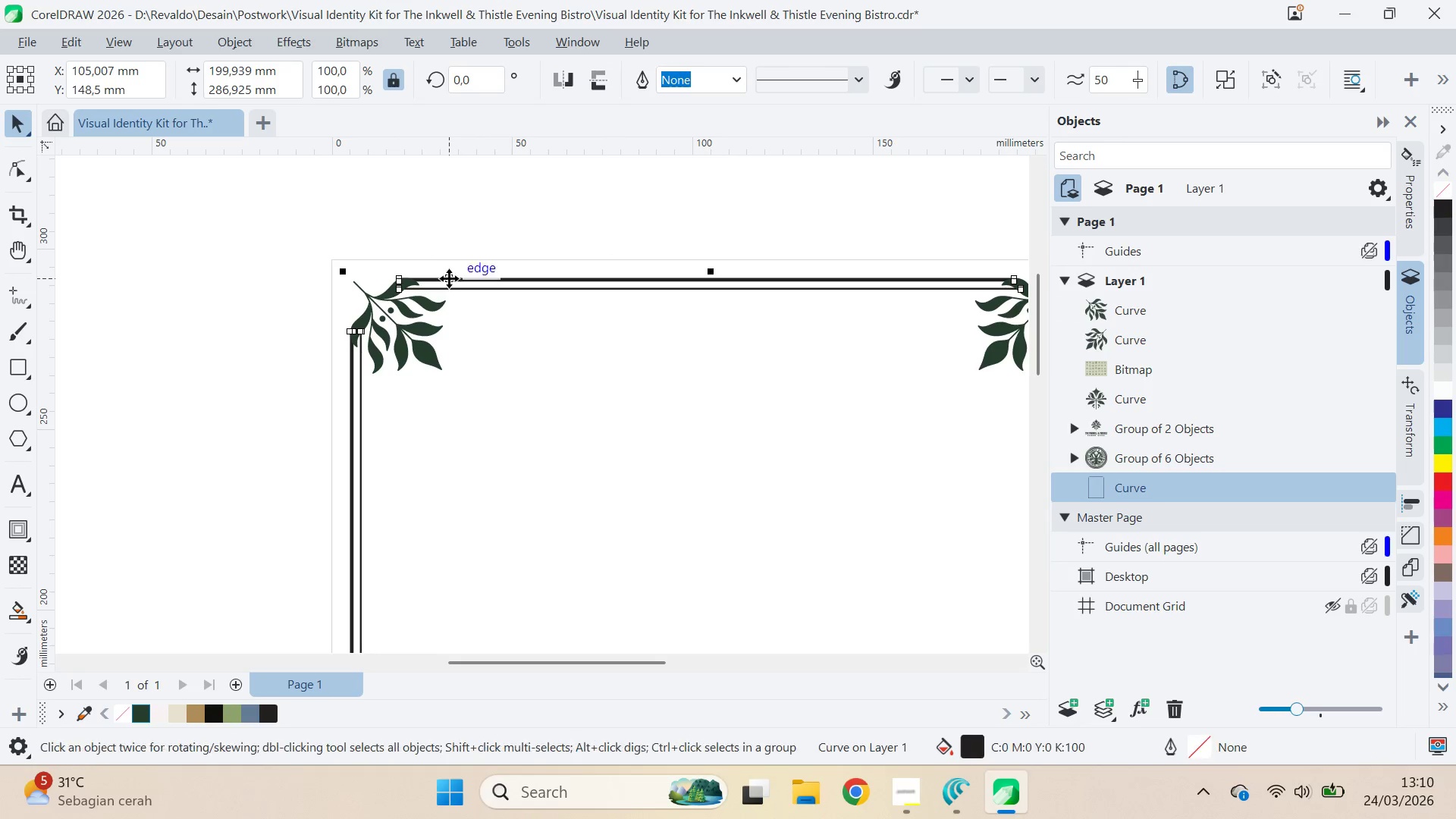 
key(A)
 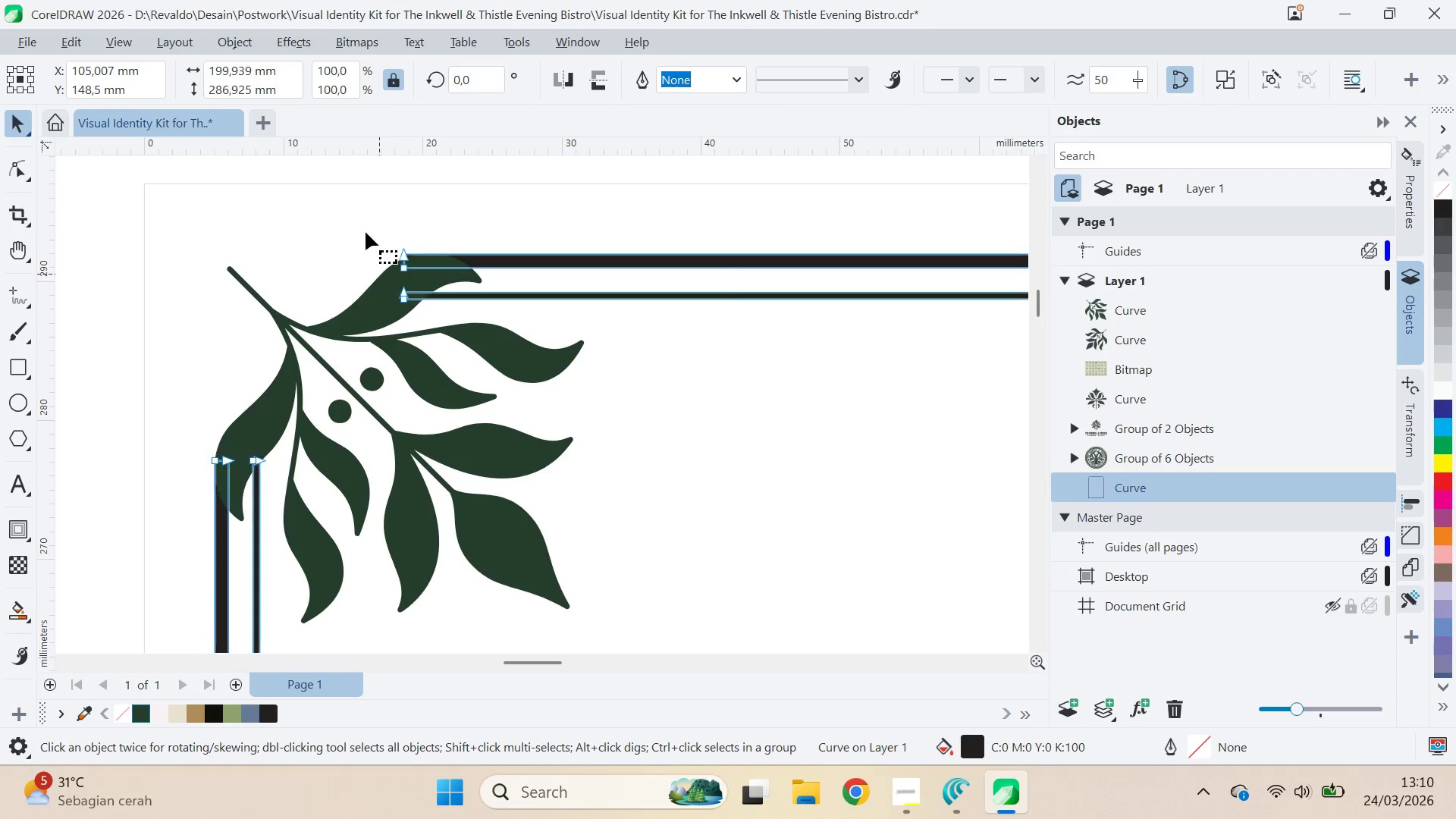 
left_click_drag(start_coordinate=[366, 232], to_coordinate=[437, 321])
 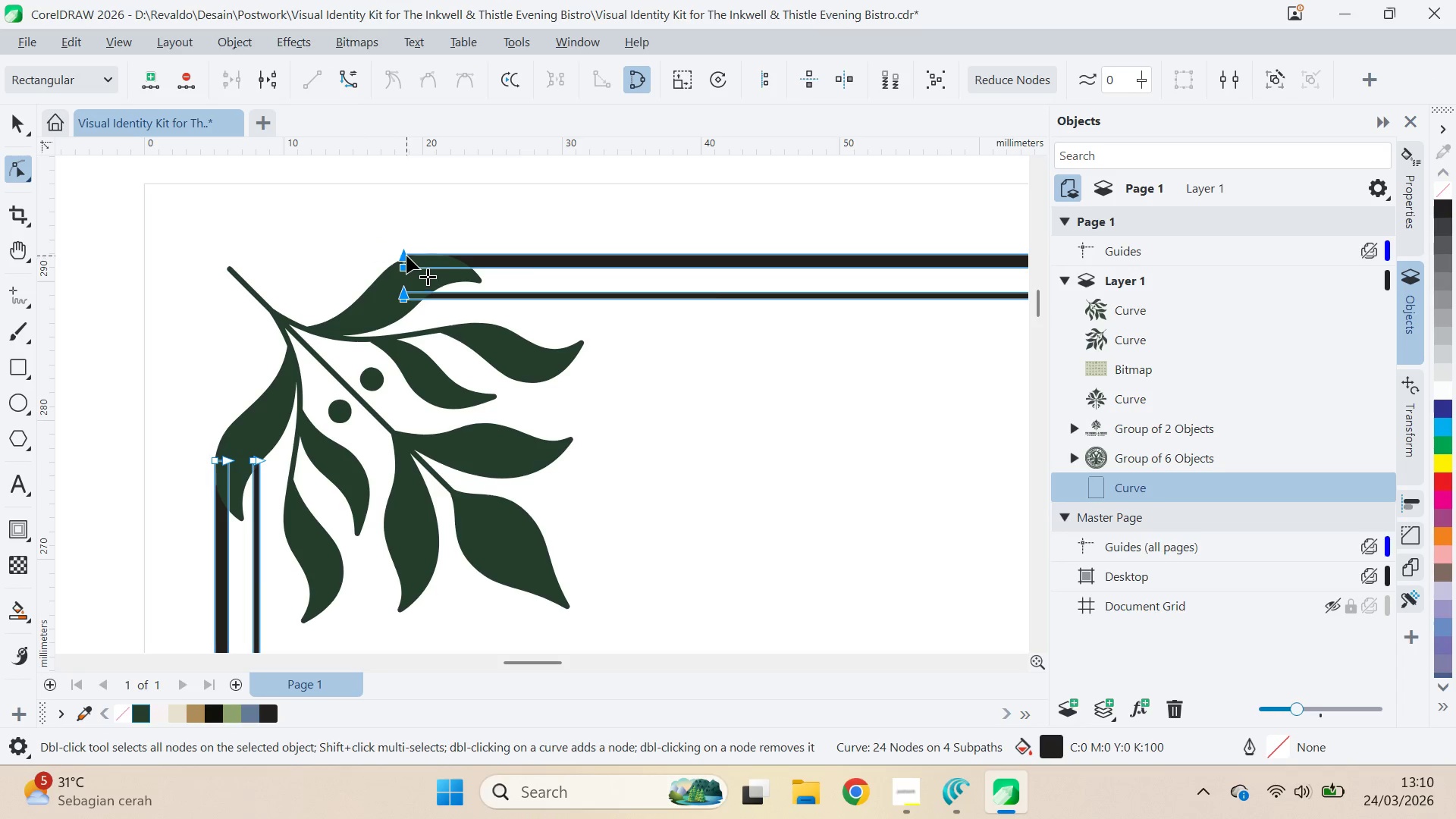 
scroll: coordinate [379, 274], scroll_direction: up, amount: 10.0
 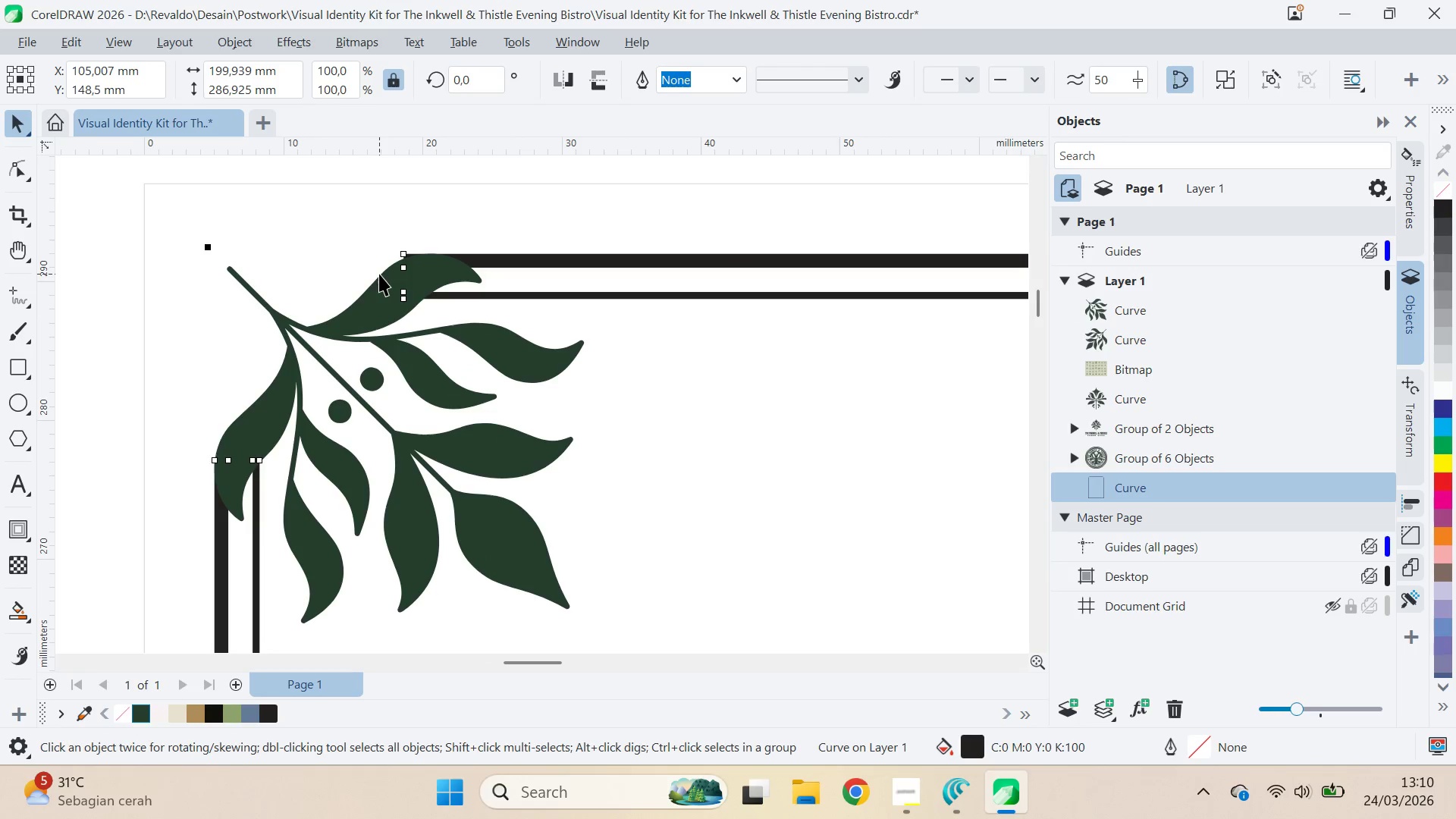 
left_click_drag(start_coordinate=[404, 256], to_coordinate=[426, 258])
 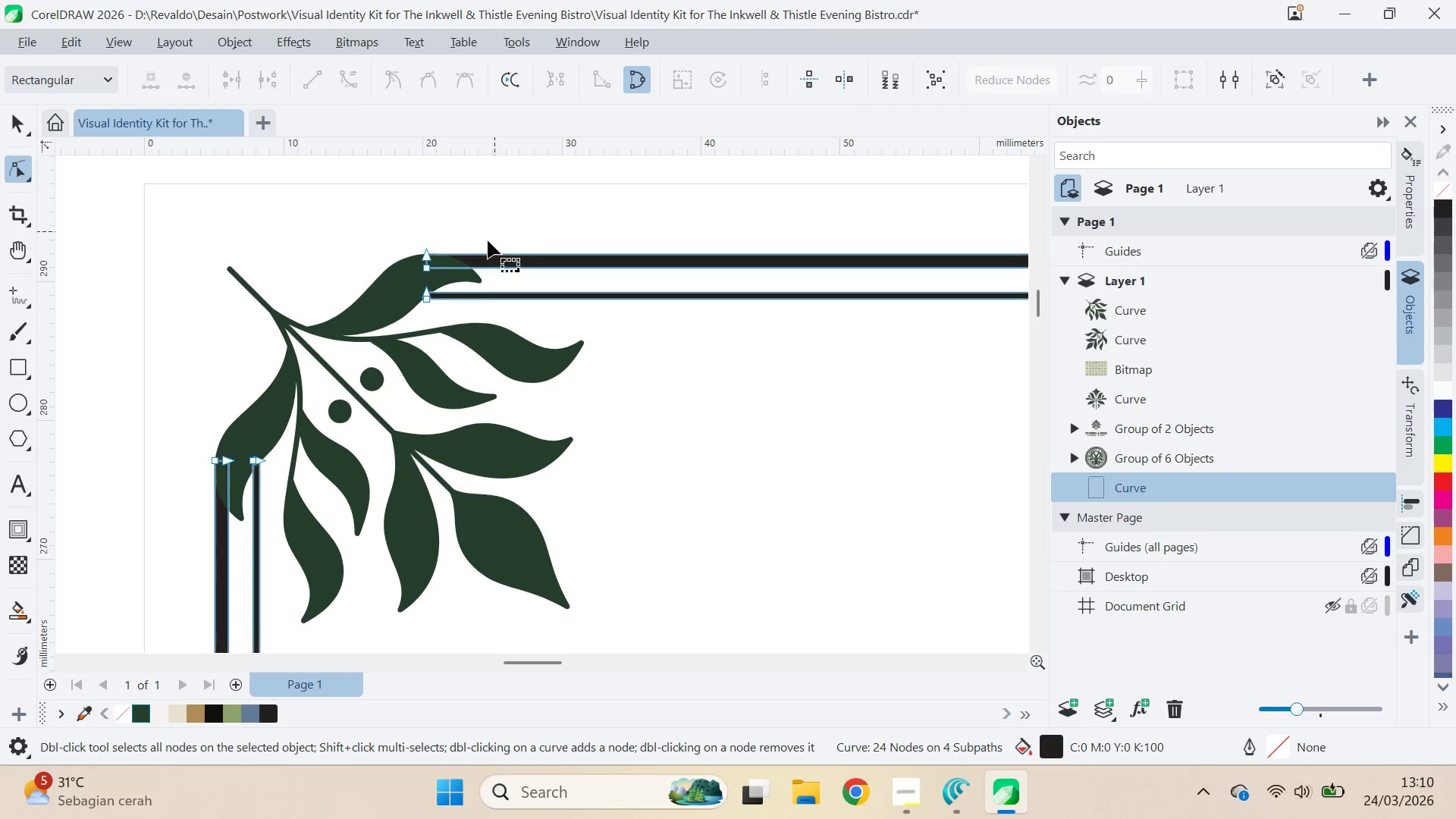 
hold_key(key=ShiftLeft, duration=1.0)
 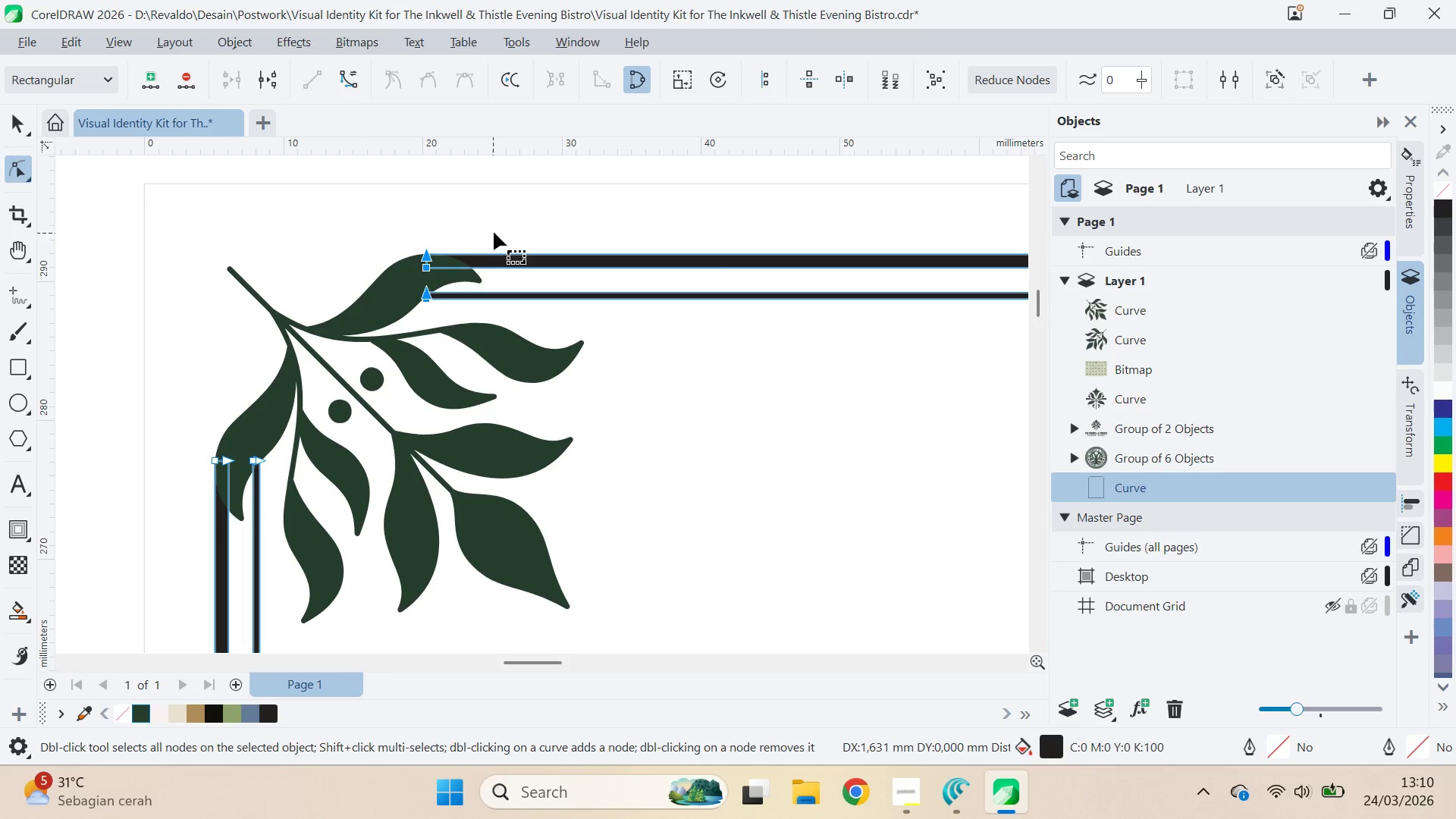 
left_click([494, 231])
 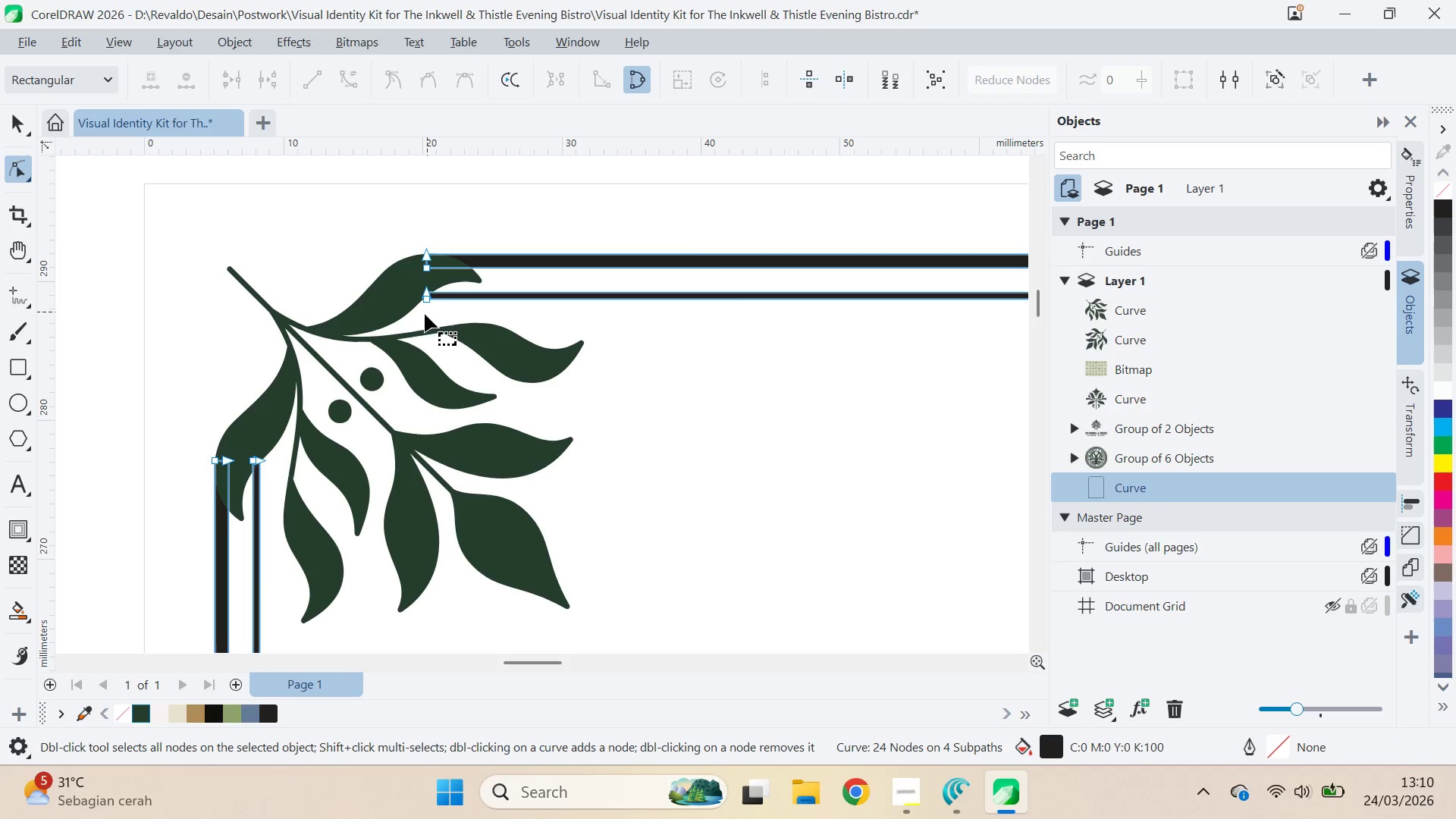 
left_click_drag(start_coordinate=[415, 316], to_coordinate=[444, 278])
 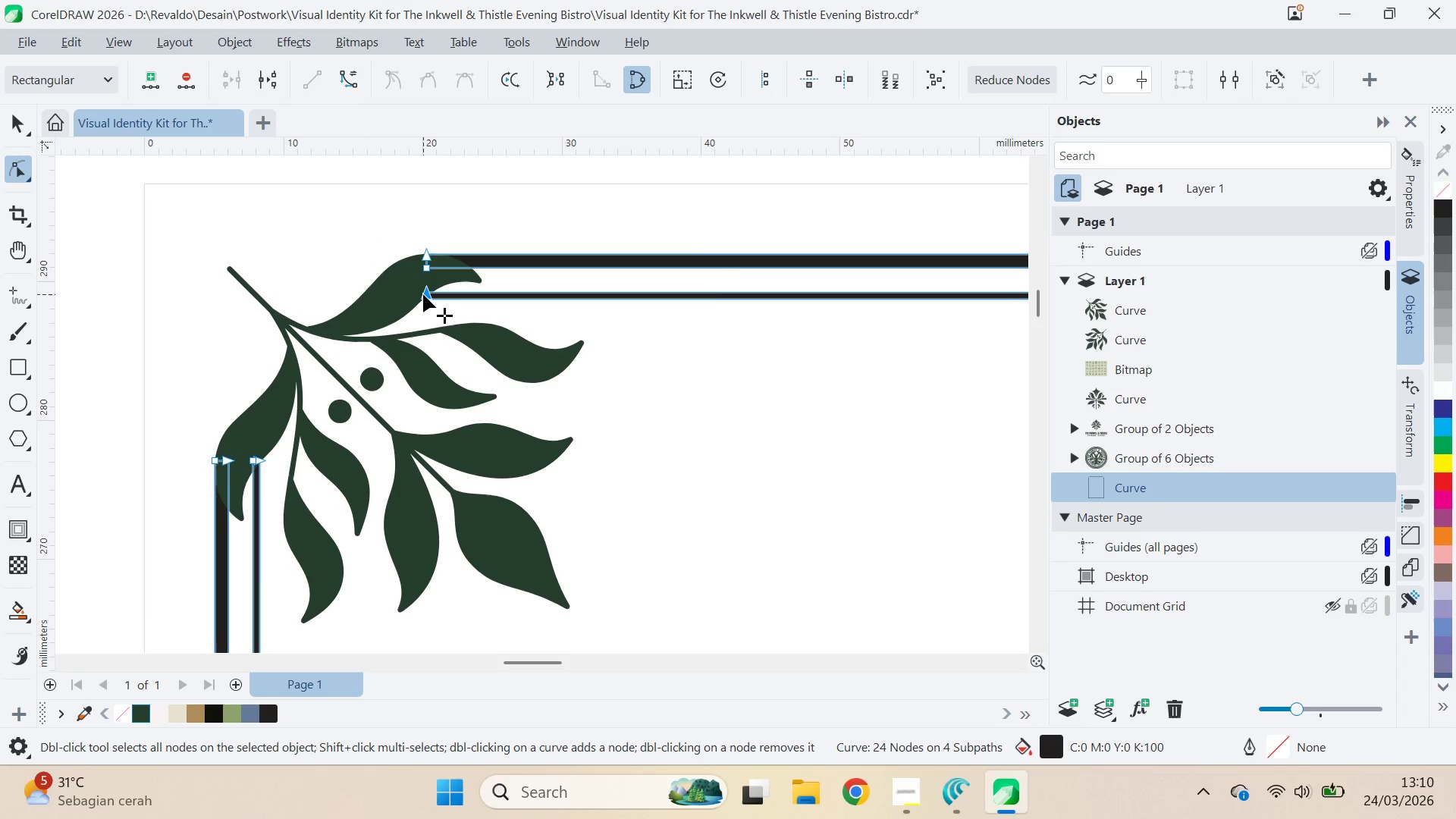 
left_click_drag(start_coordinate=[425, 293], to_coordinate=[397, 292])
 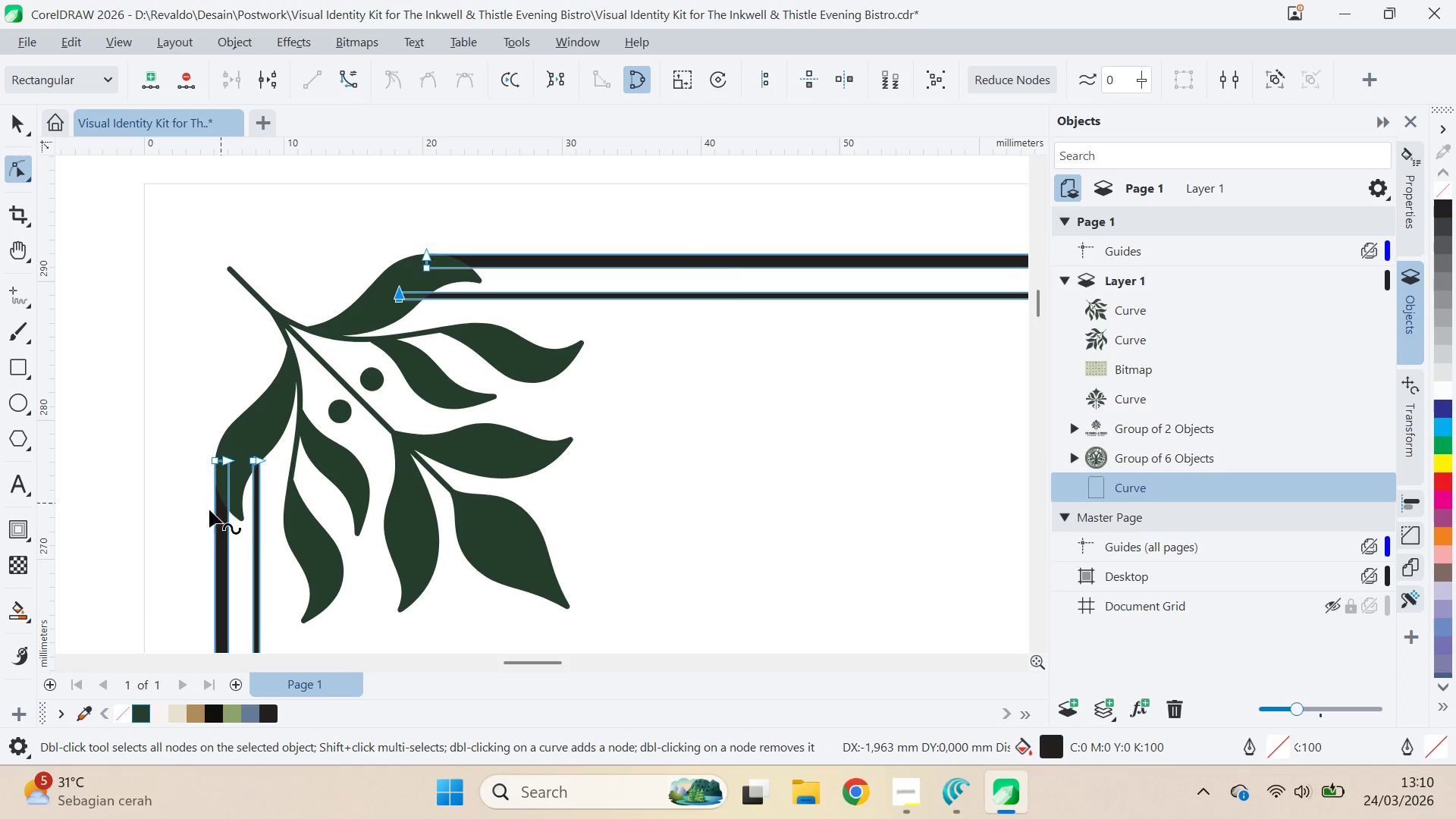 
hold_key(key=ShiftLeft, duration=0.56)
 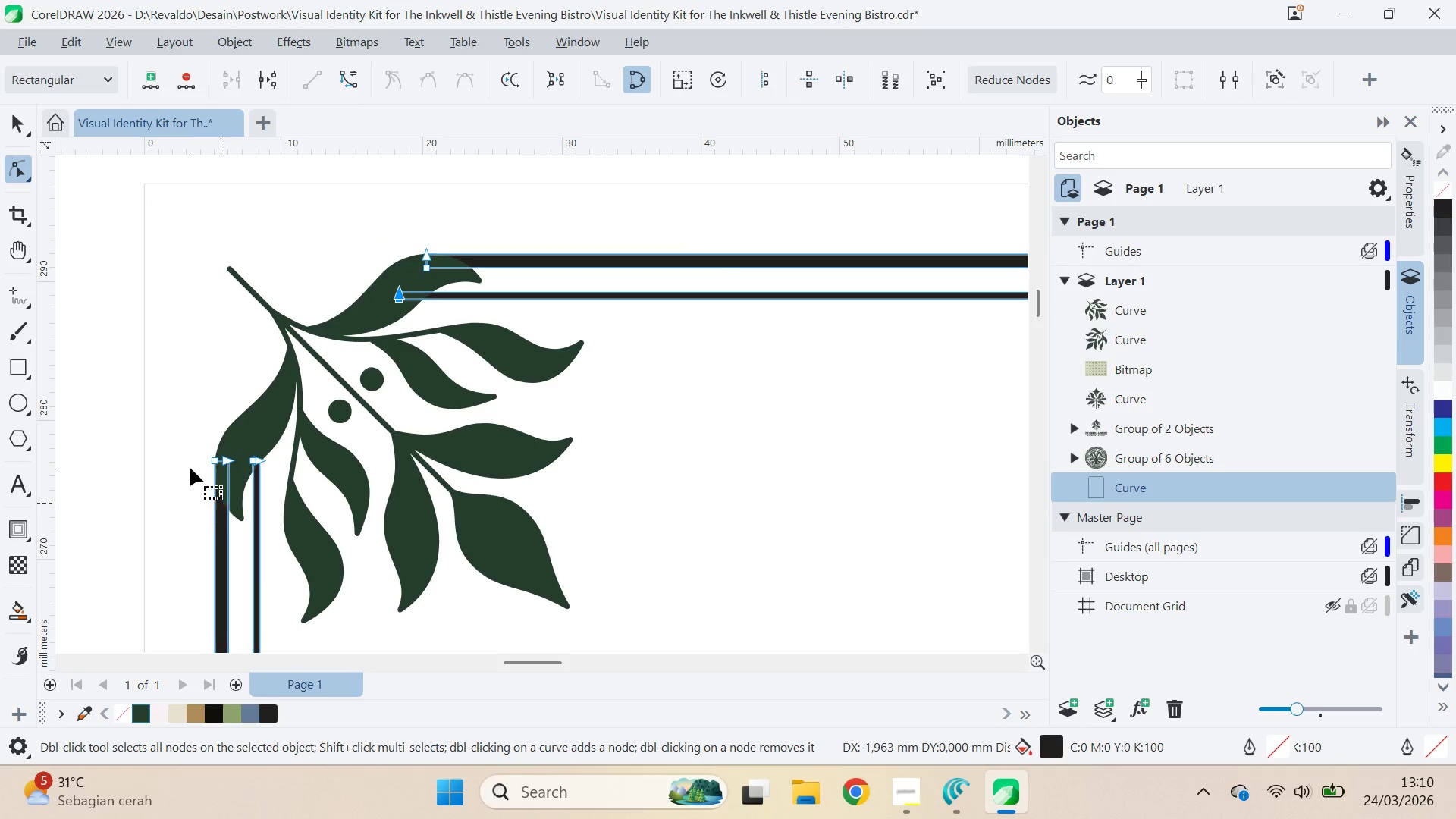 
left_click_drag(start_coordinate=[190, 460], to_coordinate=[309, 484])
 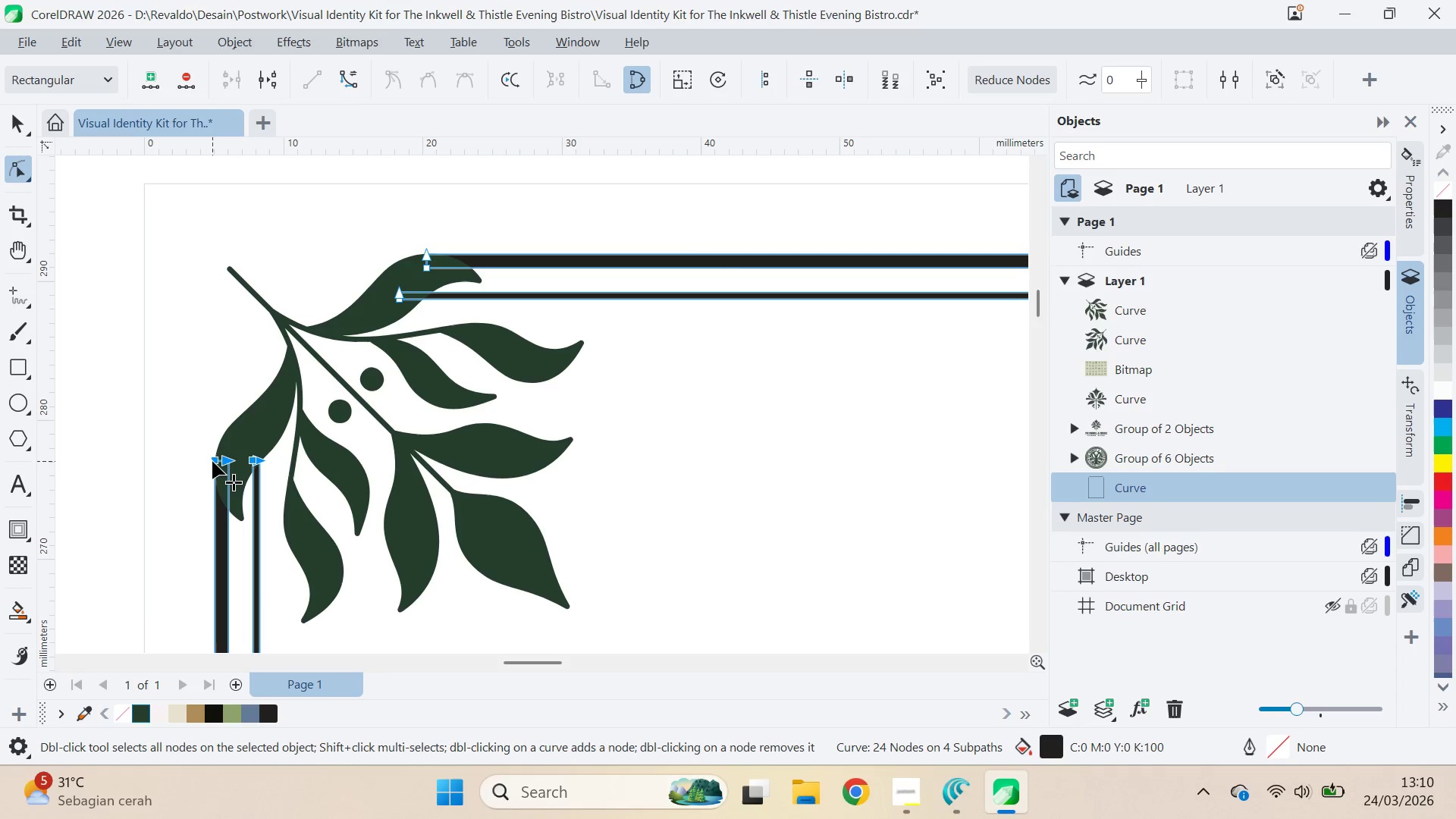 
left_click_drag(start_coordinate=[212, 461], to_coordinate=[215, 517])
 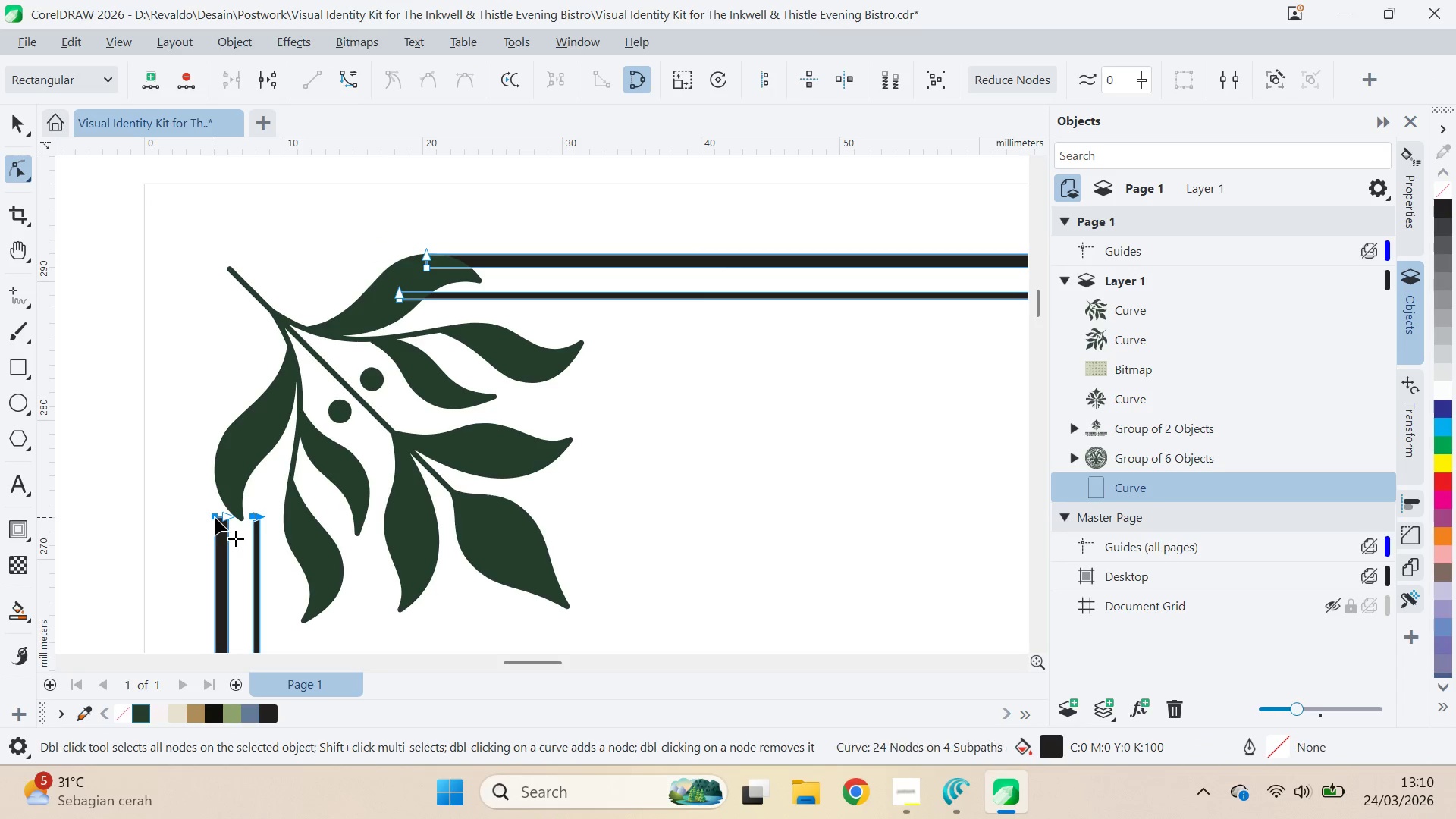 
hold_key(key=ShiftLeft, duration=1.5)
 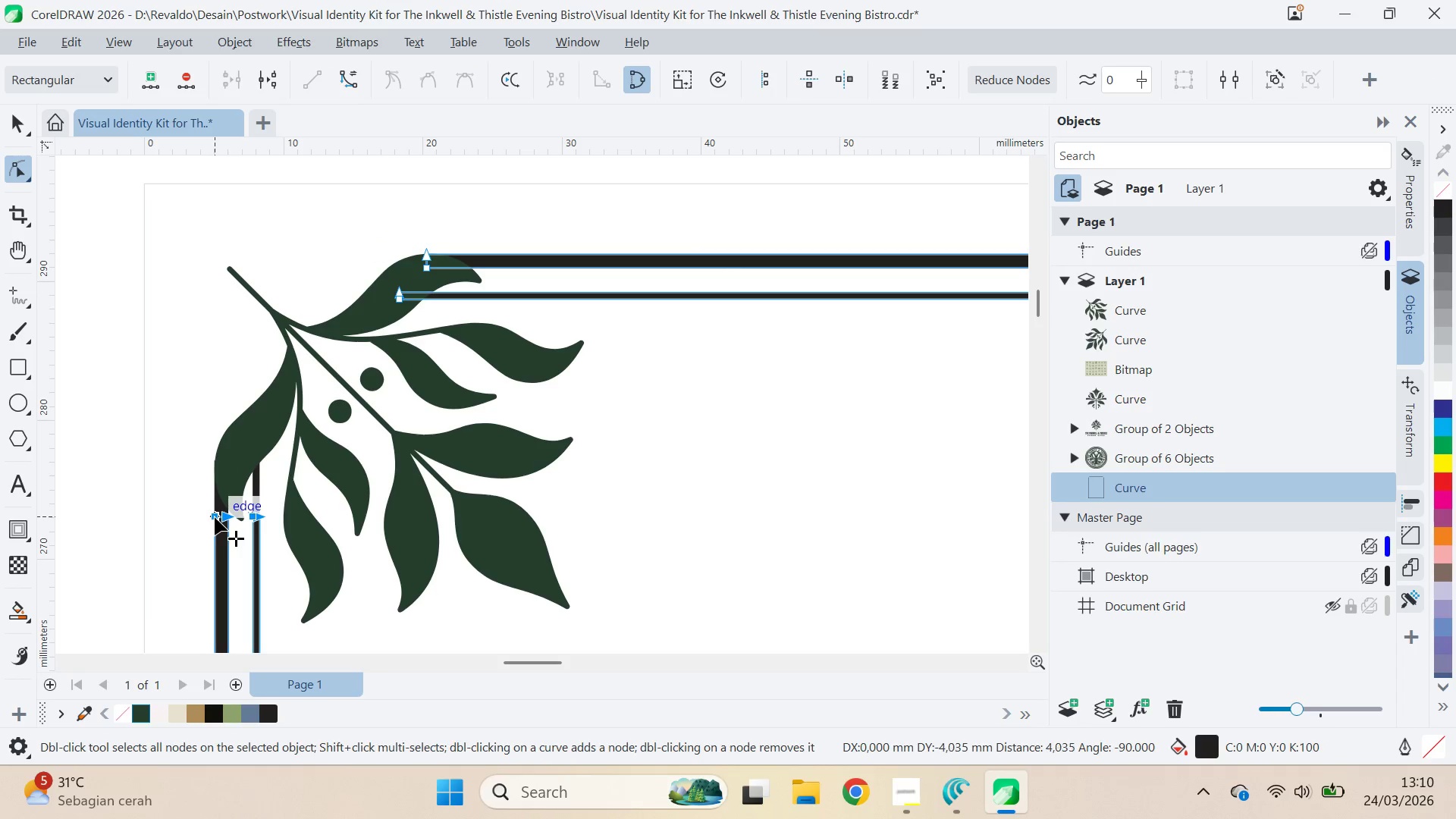 
hold_key(key=ShiftLeft, duration=0.67)
left_click([215, 517])
 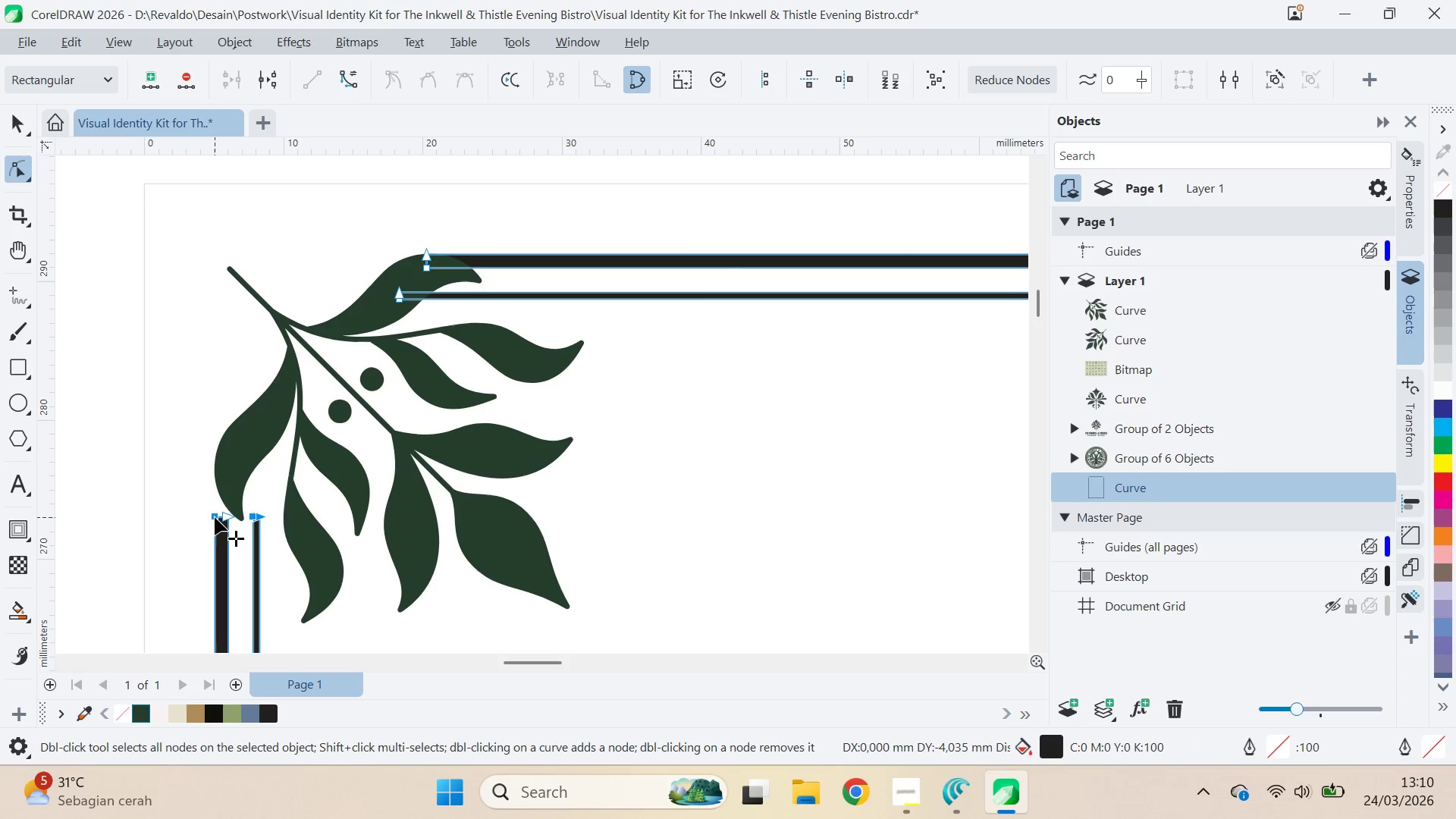 
left_click_drag(start_coordinate=[215, 517], to_coordinate=[217, 454])
 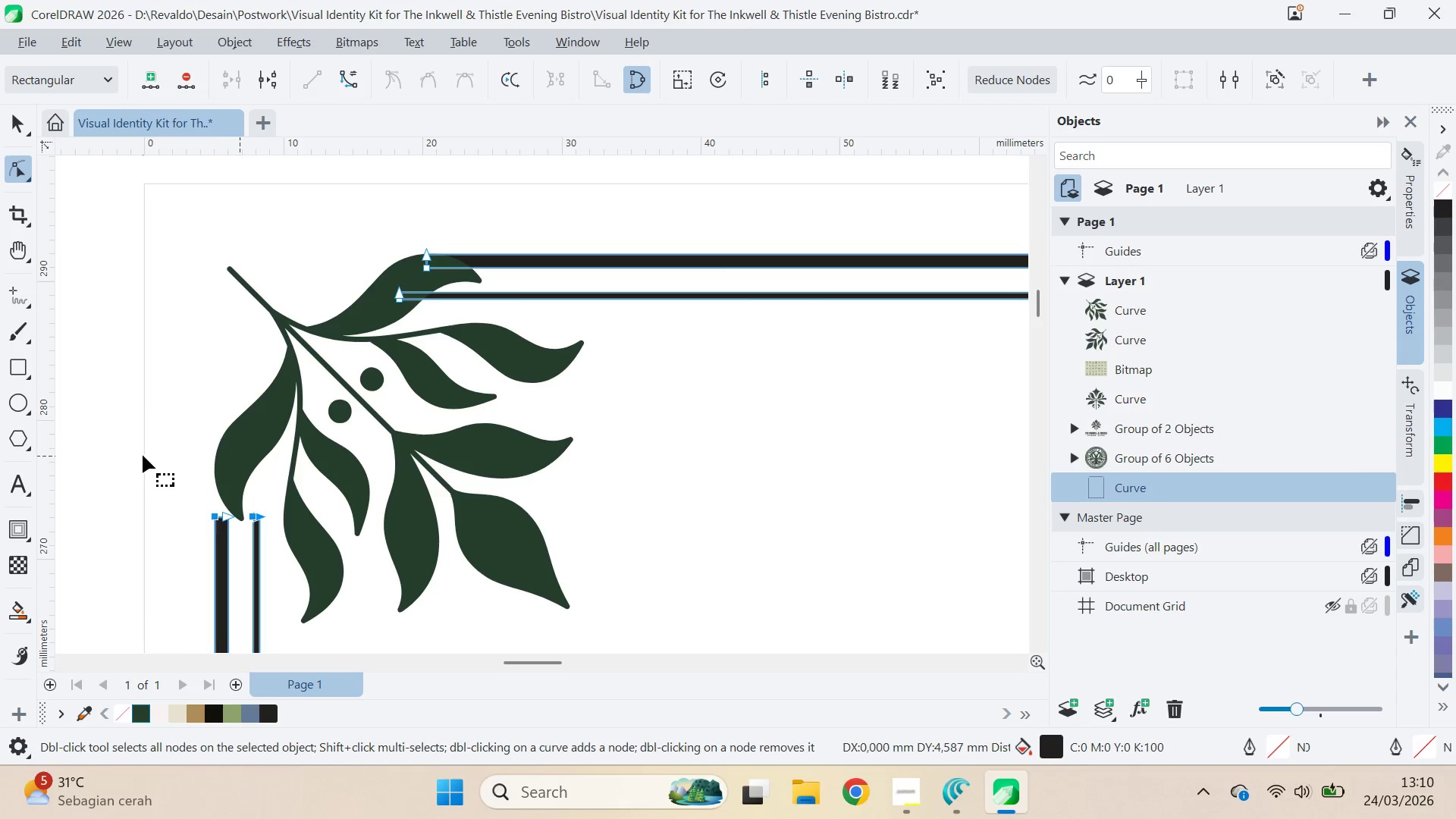 
hold_key(key=ShiftLeft, duration=1.5)
 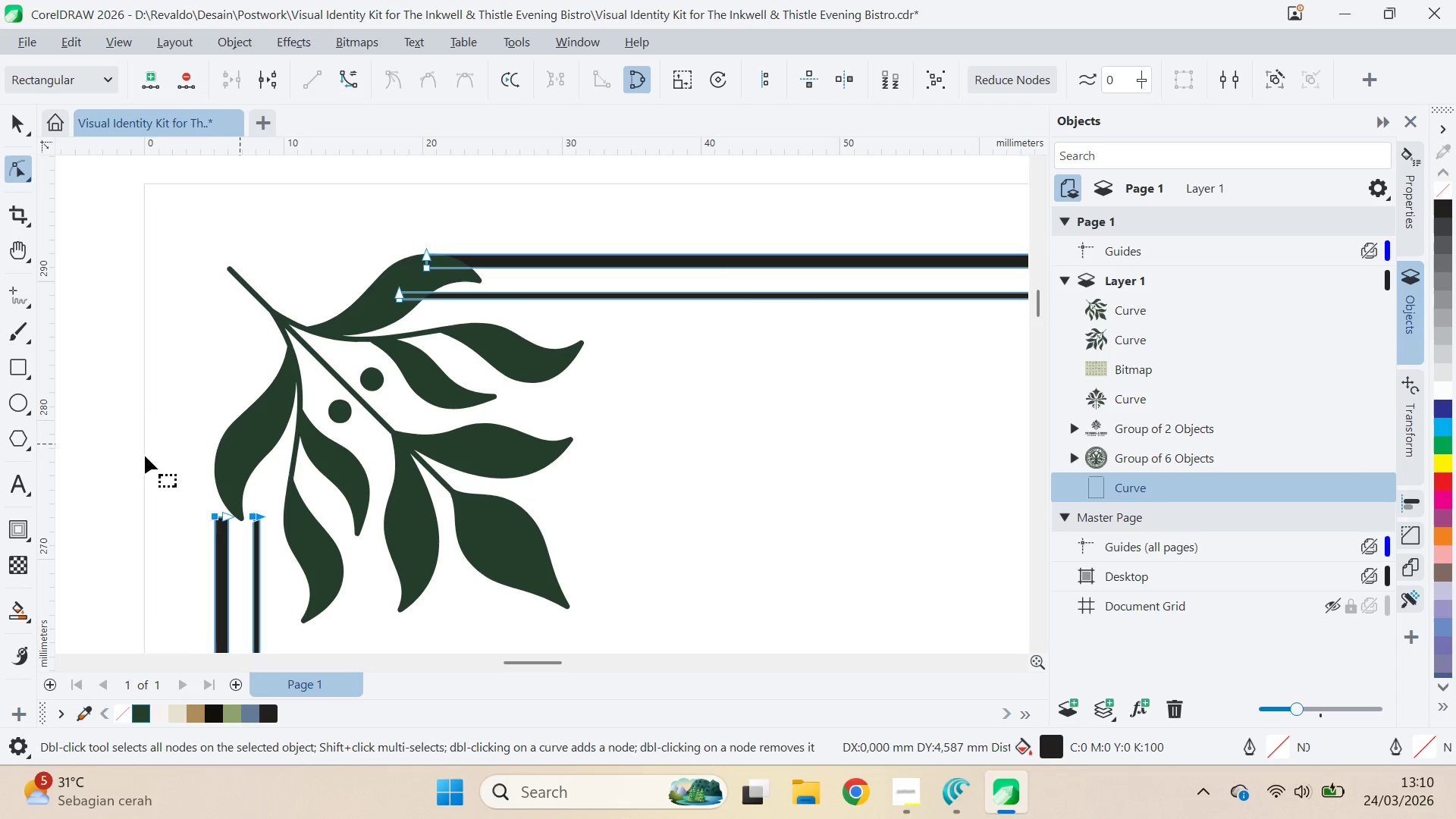 
key(Shift+ShiftLeft)
 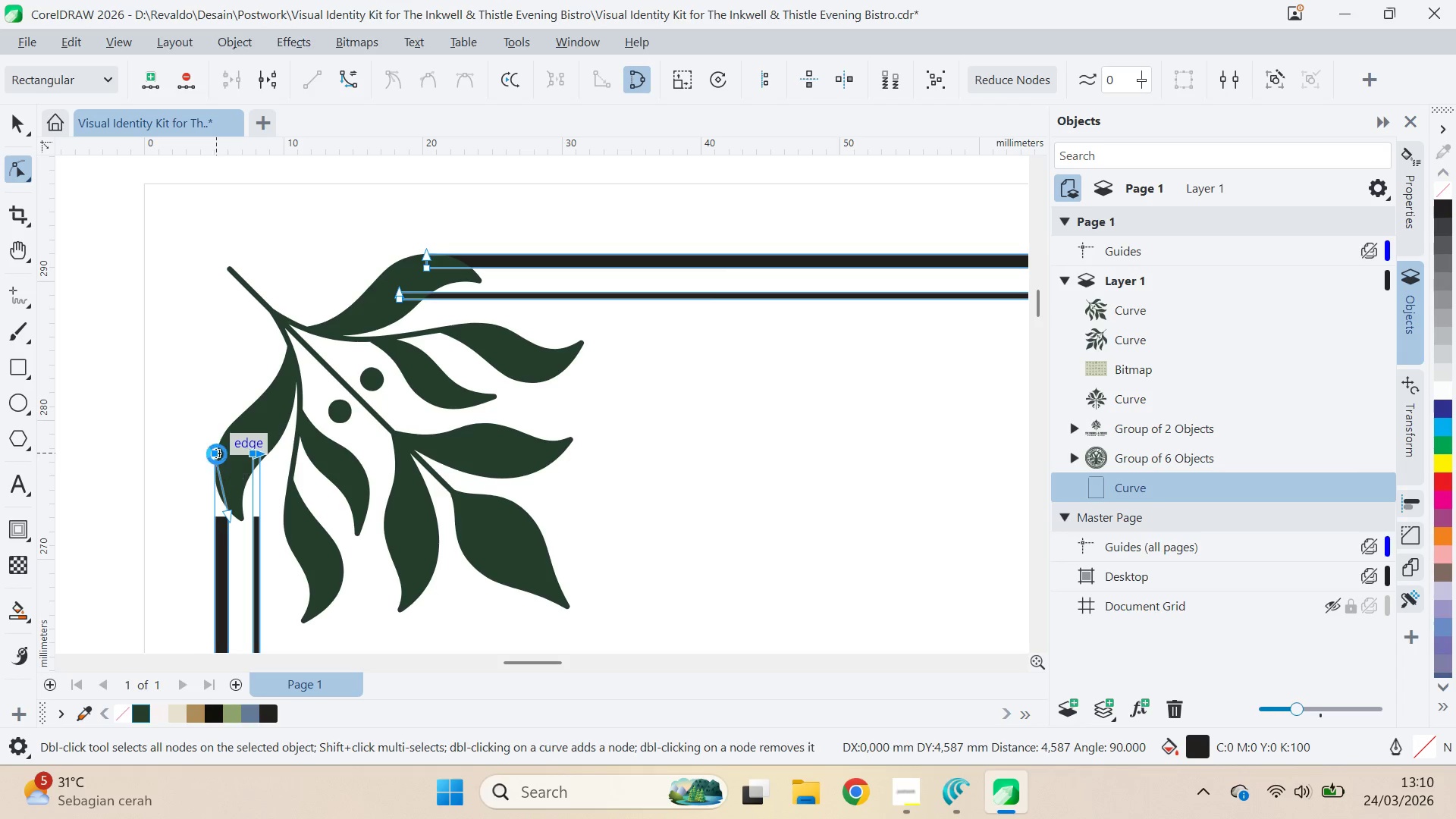 
key(Shift+ShiftLeft)
 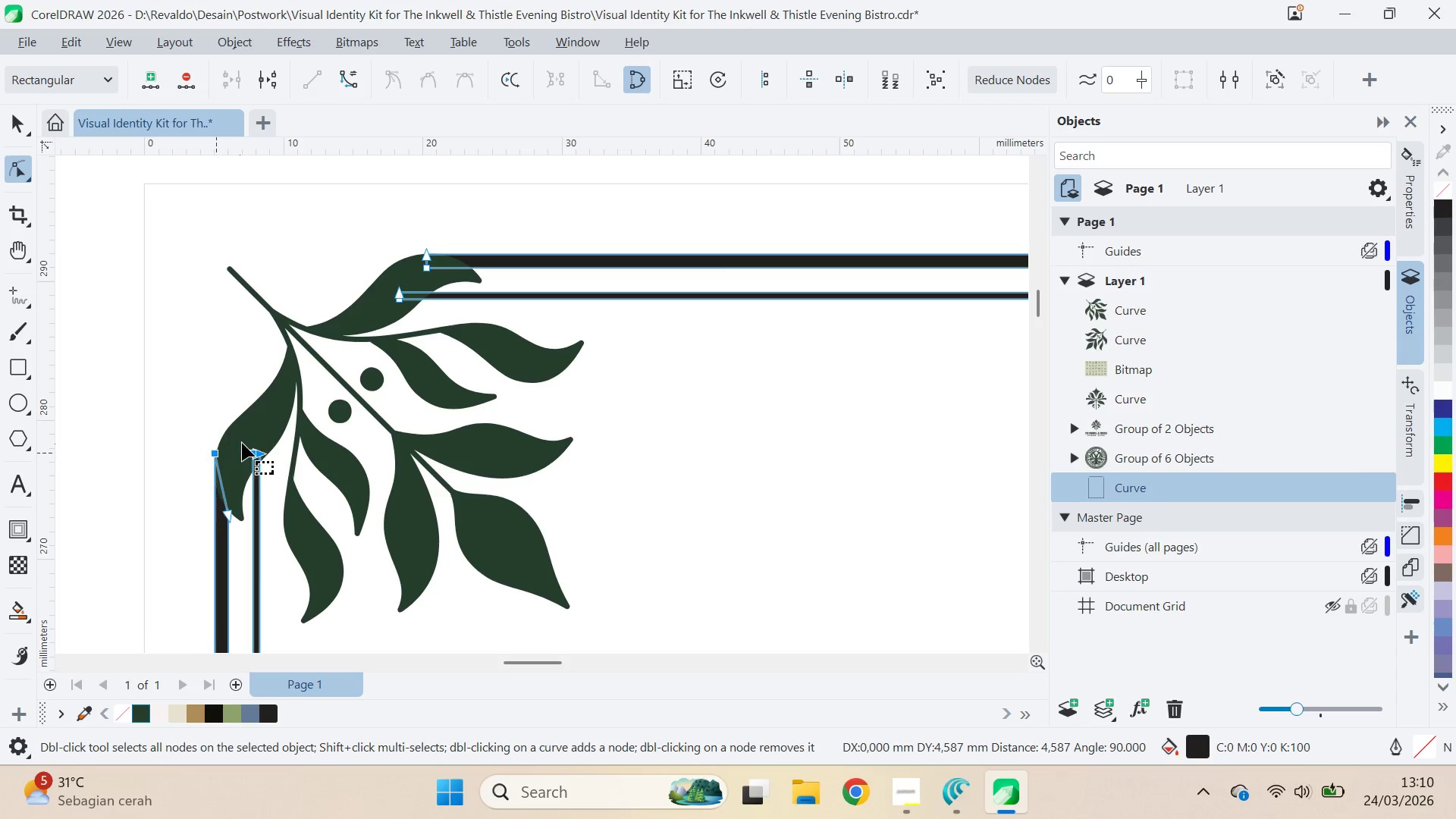 
key(Control+Z)
 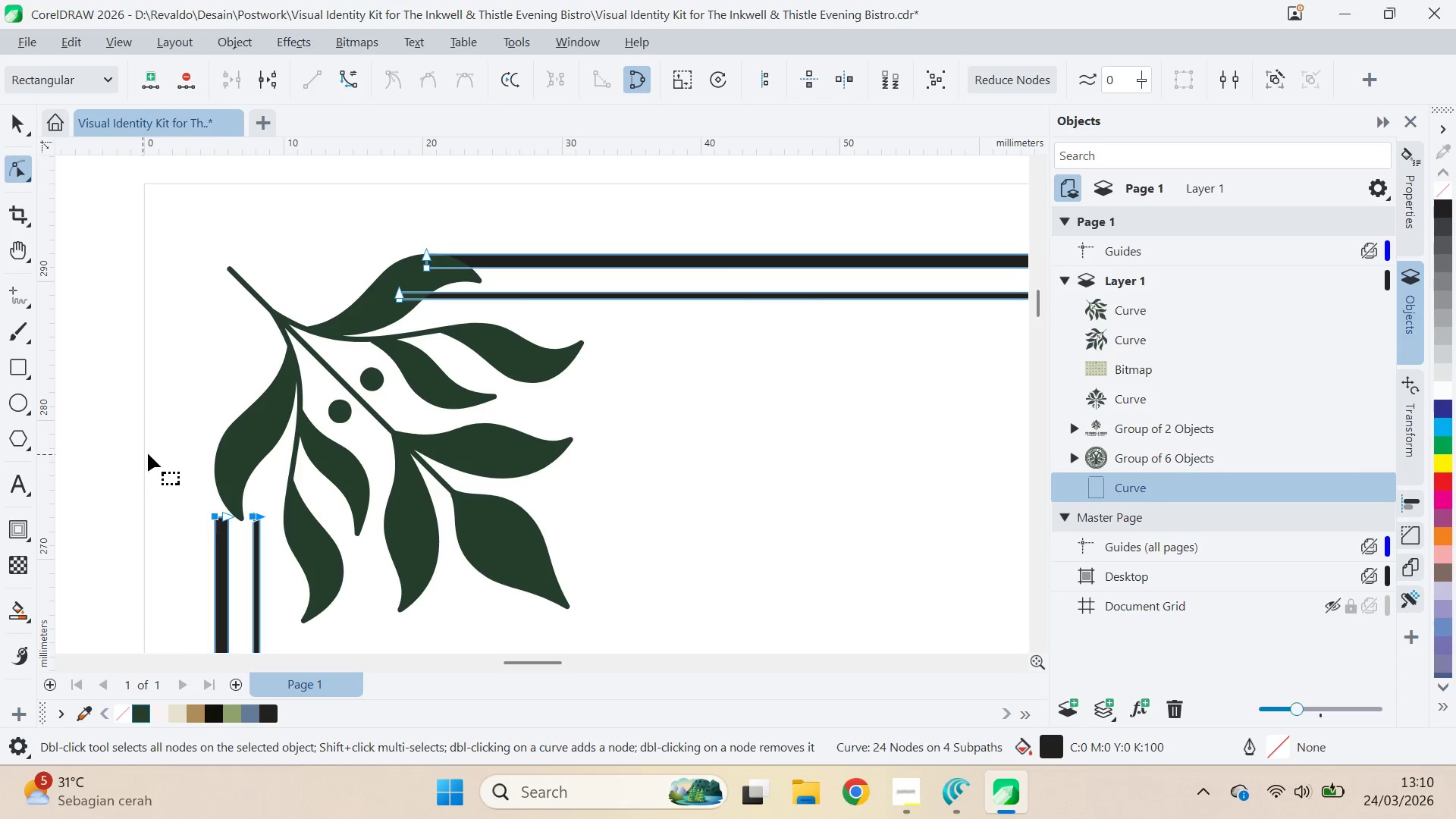 
left_click_drag(start_coordinate=[151, 454], to_coordinate=[313, 510])
 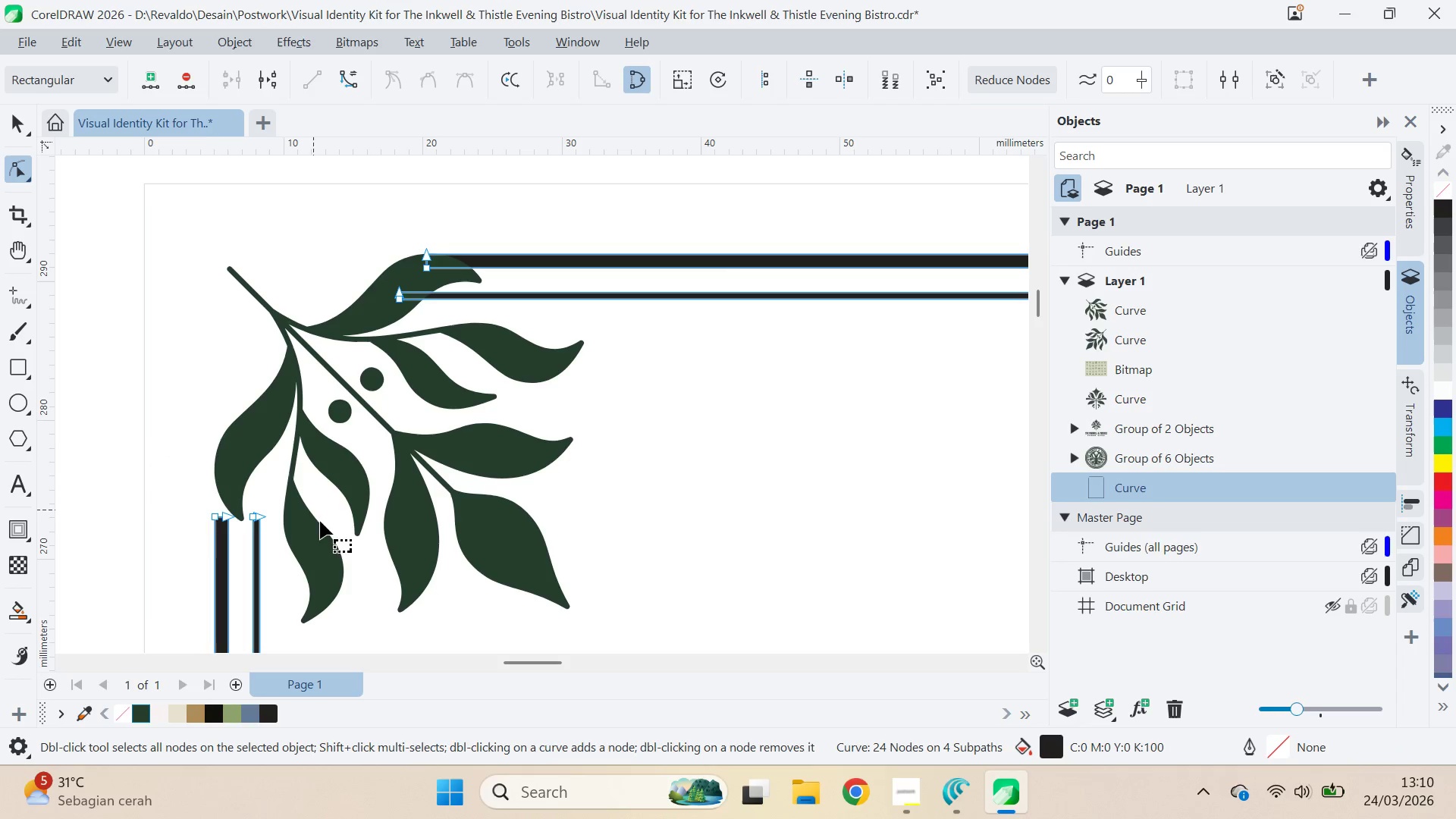 
left_click_drag(start_coordinate=[315, 513], to_coordinate=[328, 531])
 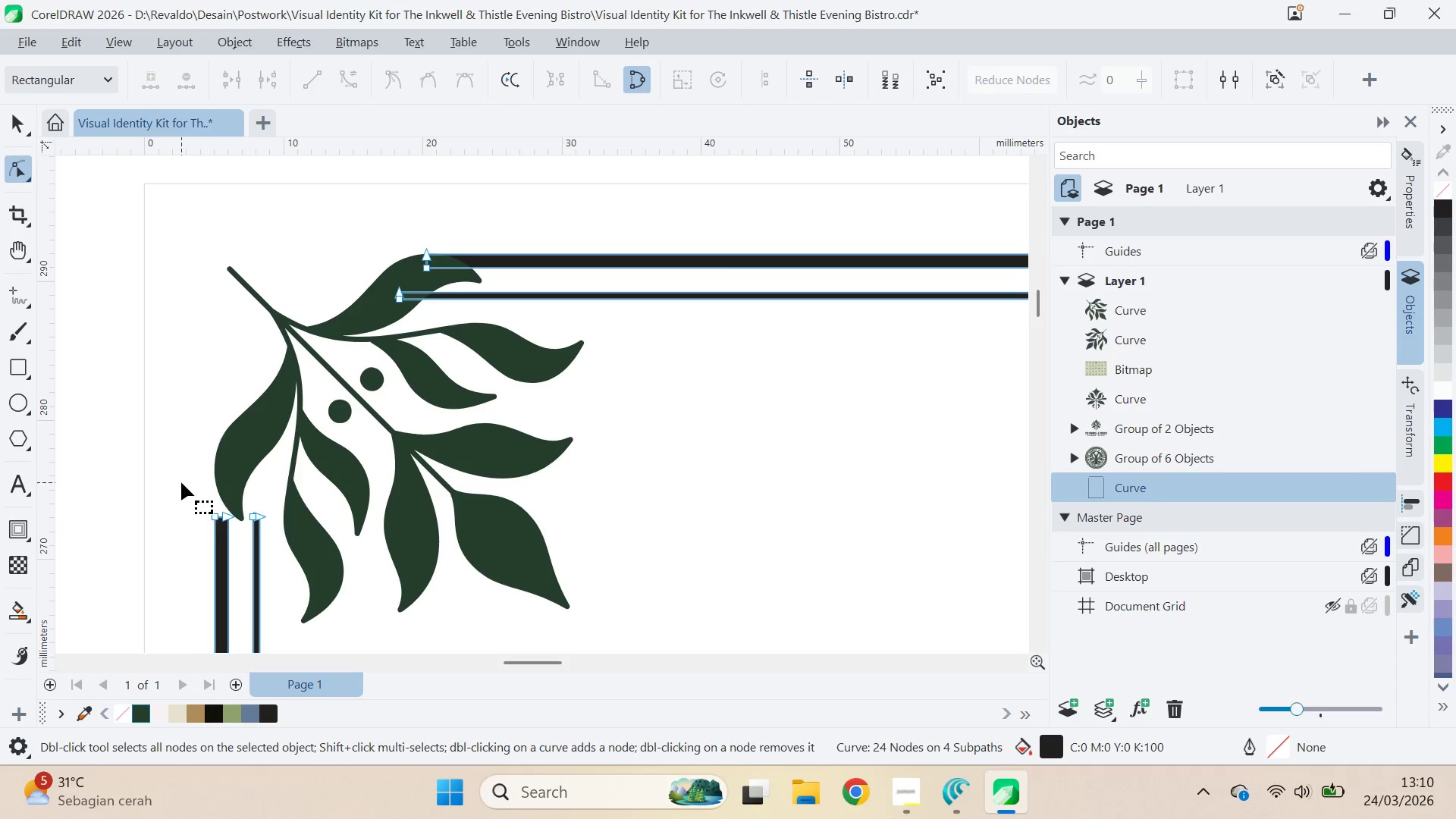 
key(Control+ControlLeft)
 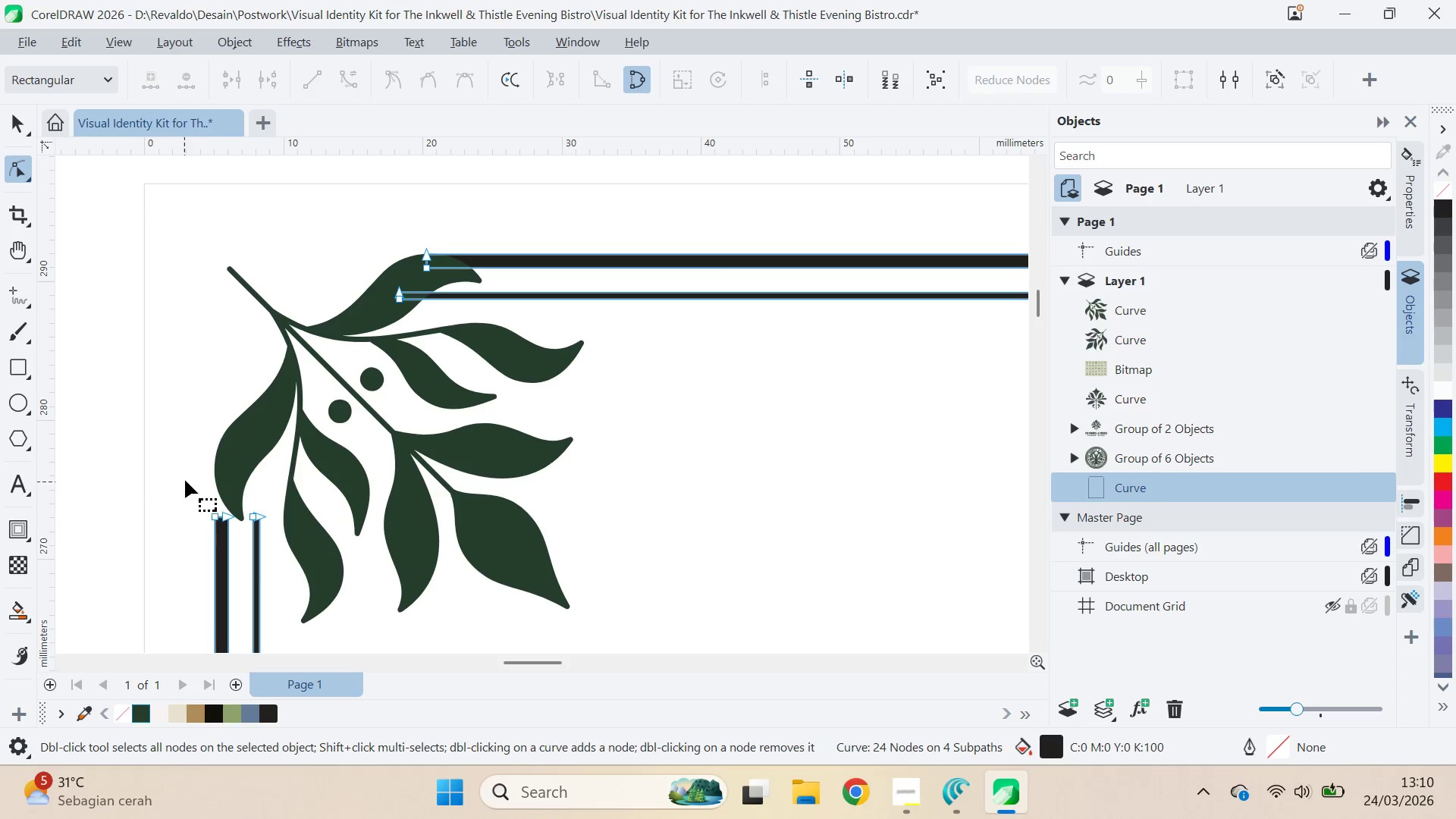 
key(Control+Z)
 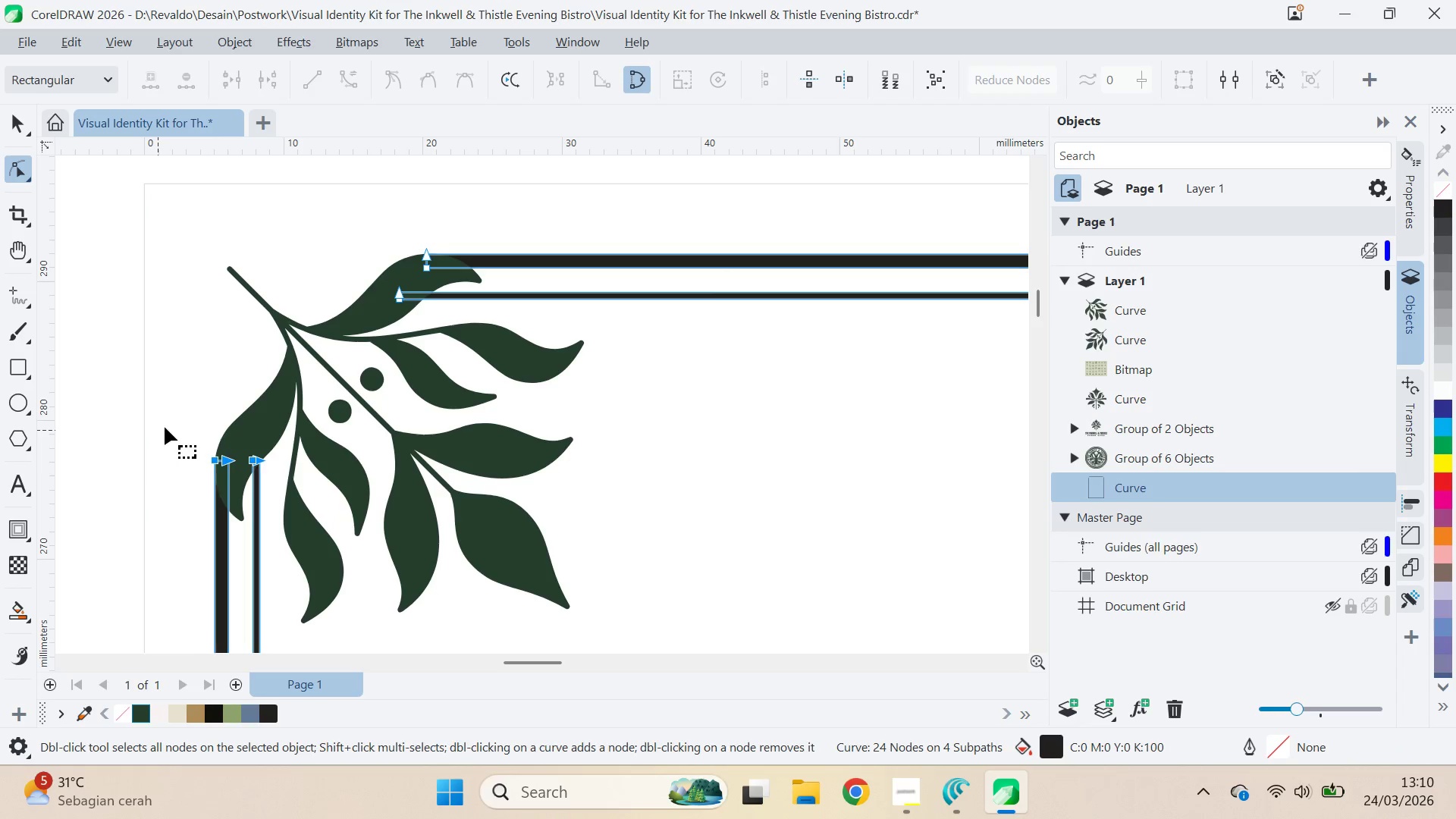 
left_click_drag(start_coordinate=[165, 426], to_coordinate=[292, 491])
 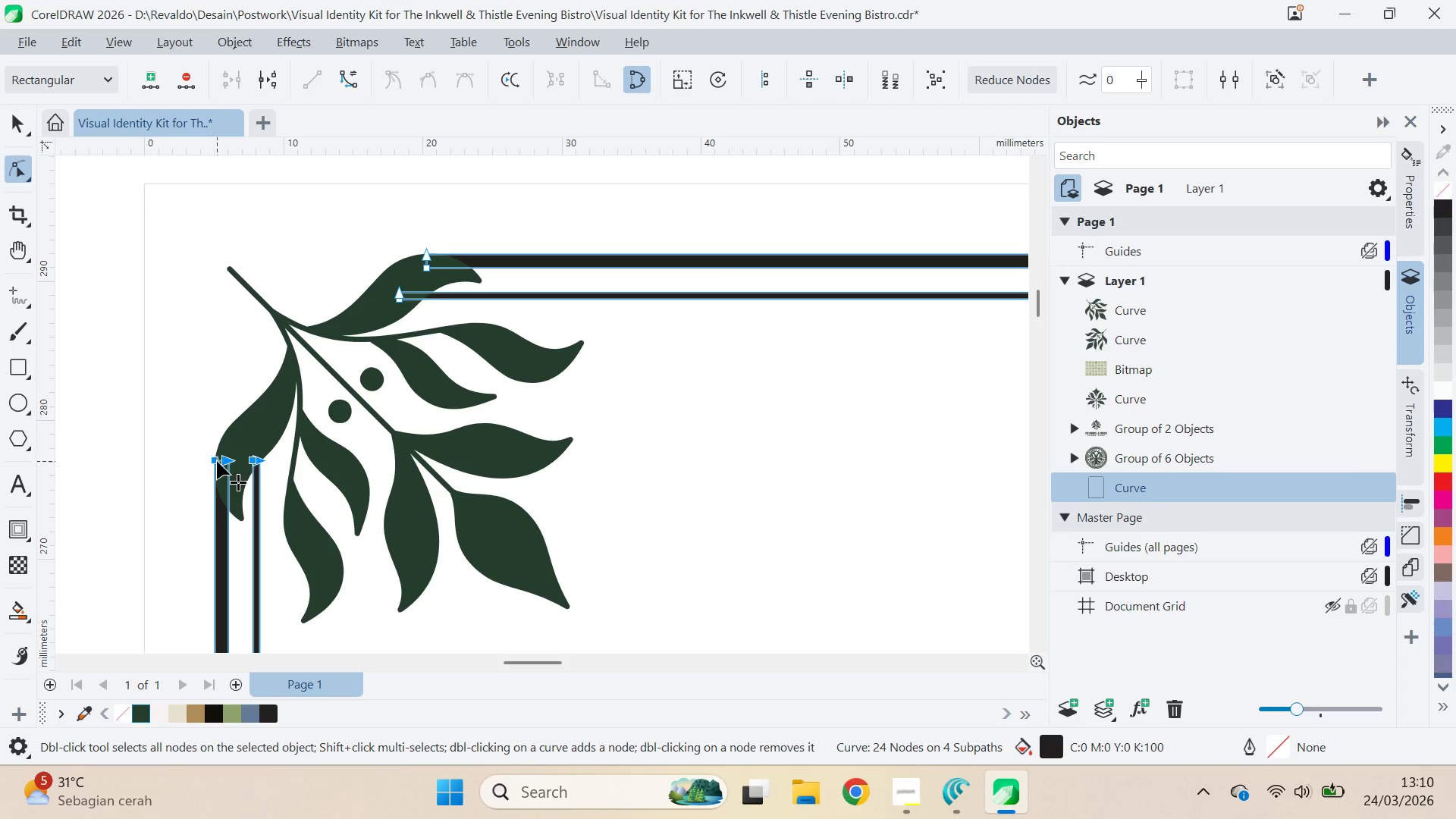 
left_click_drag(start_coordinate=[216, 462], to_coordinate=[214, 545])
 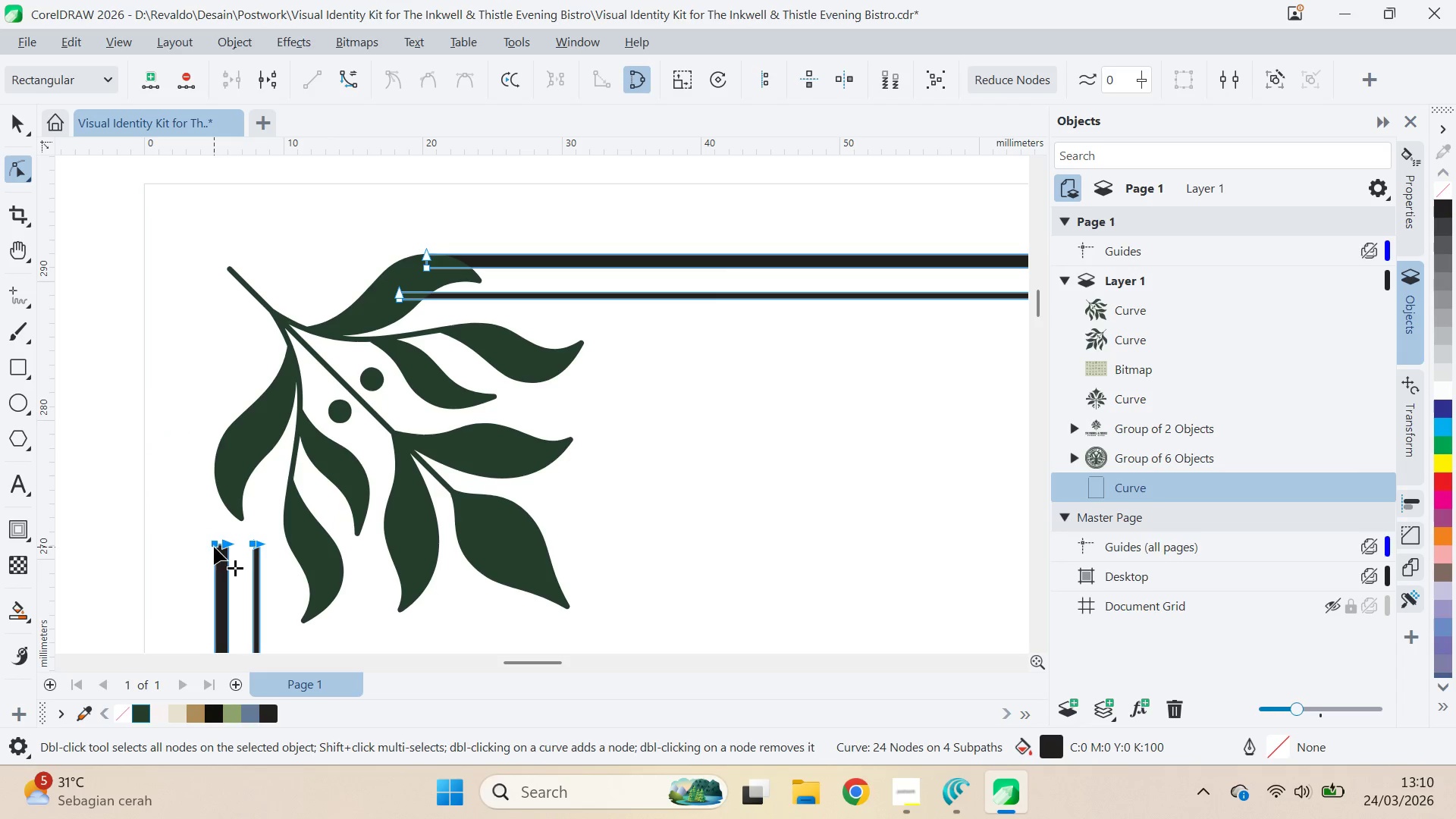 
hold_key(key=ShiftLeft, duration=1.52)
 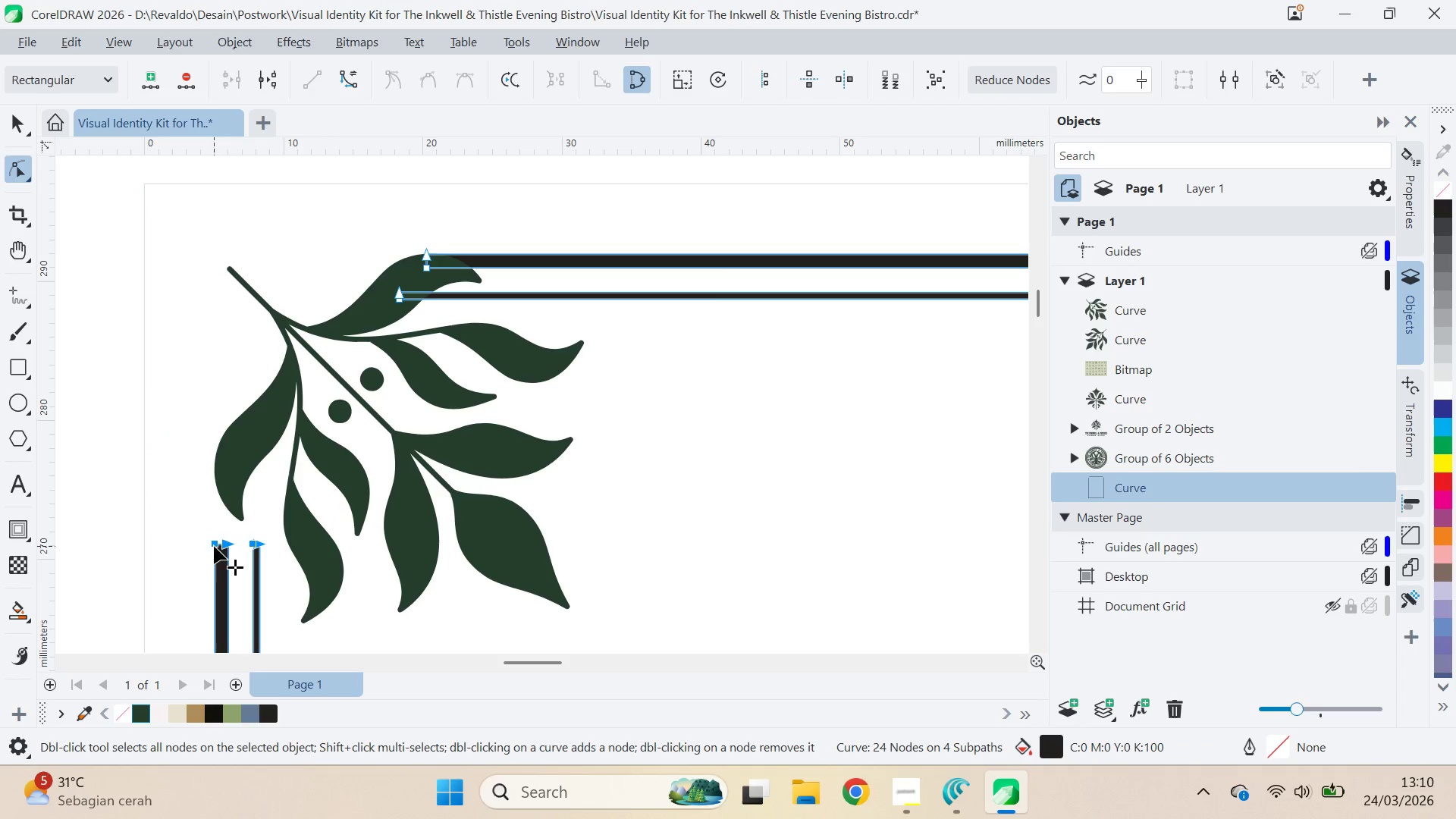 
key(Shift+ShiftLeft)
 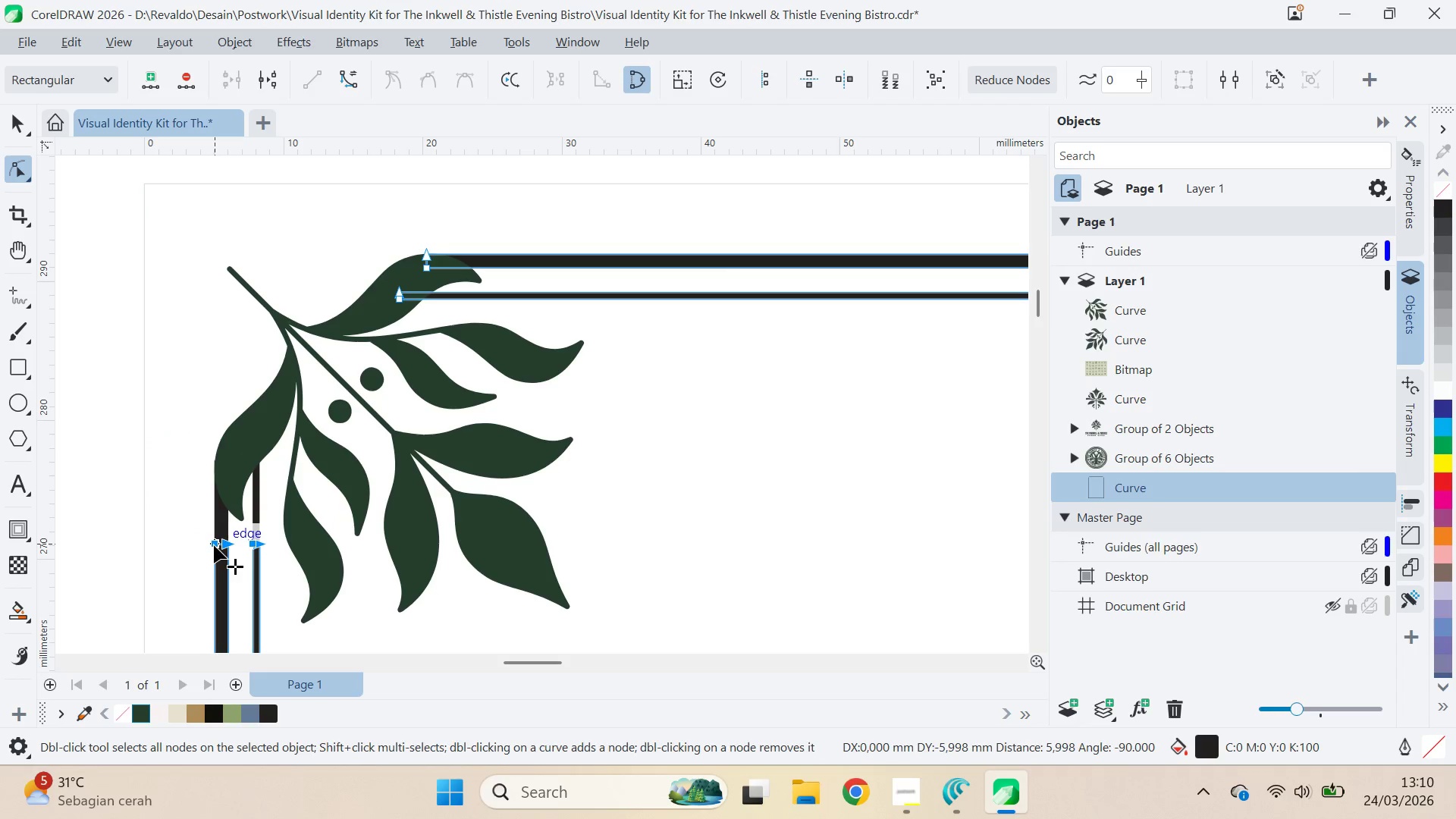 
key(Shift+ShiftLeft)
 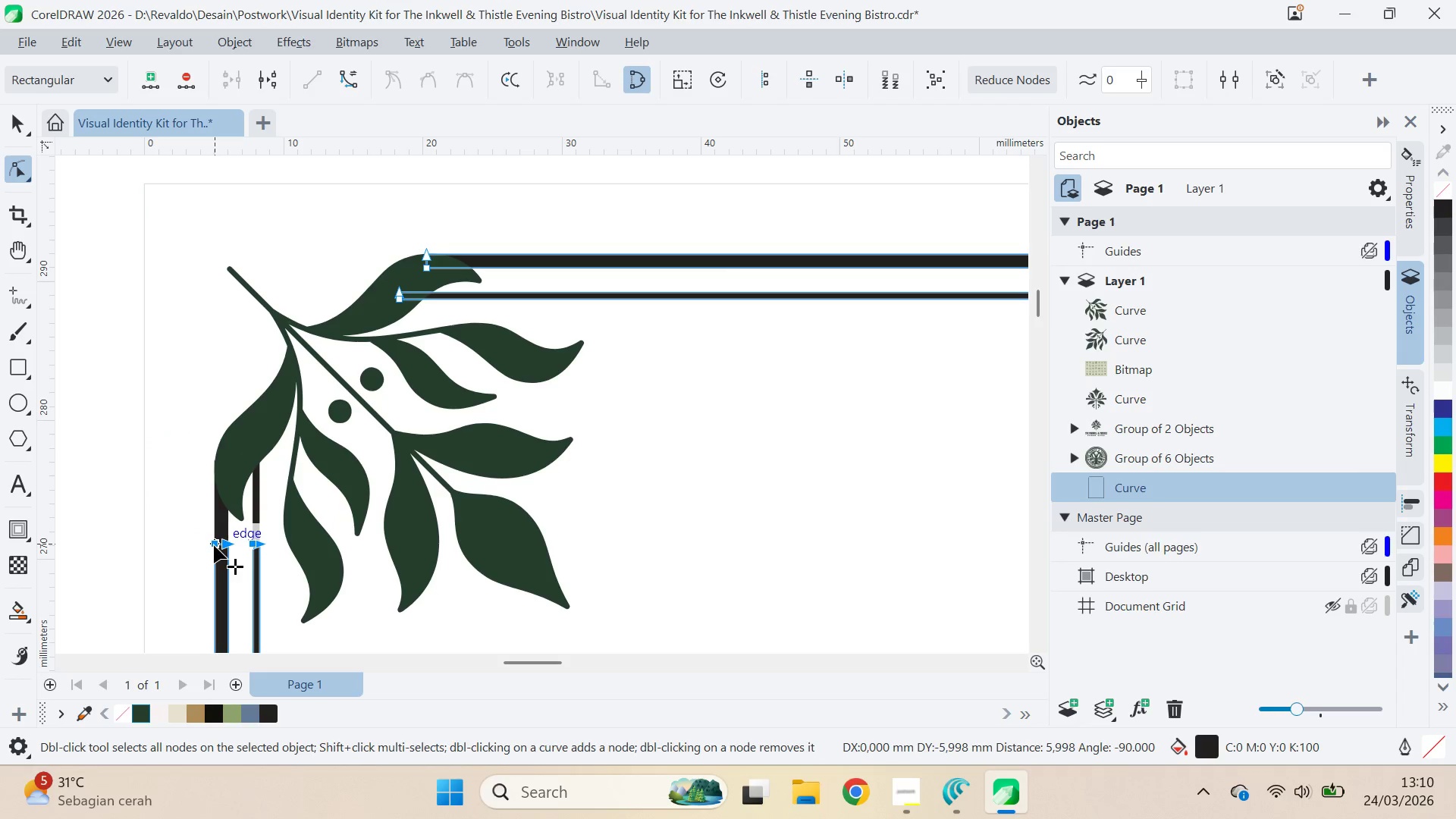 
key(Shift+ShiftLeft)
 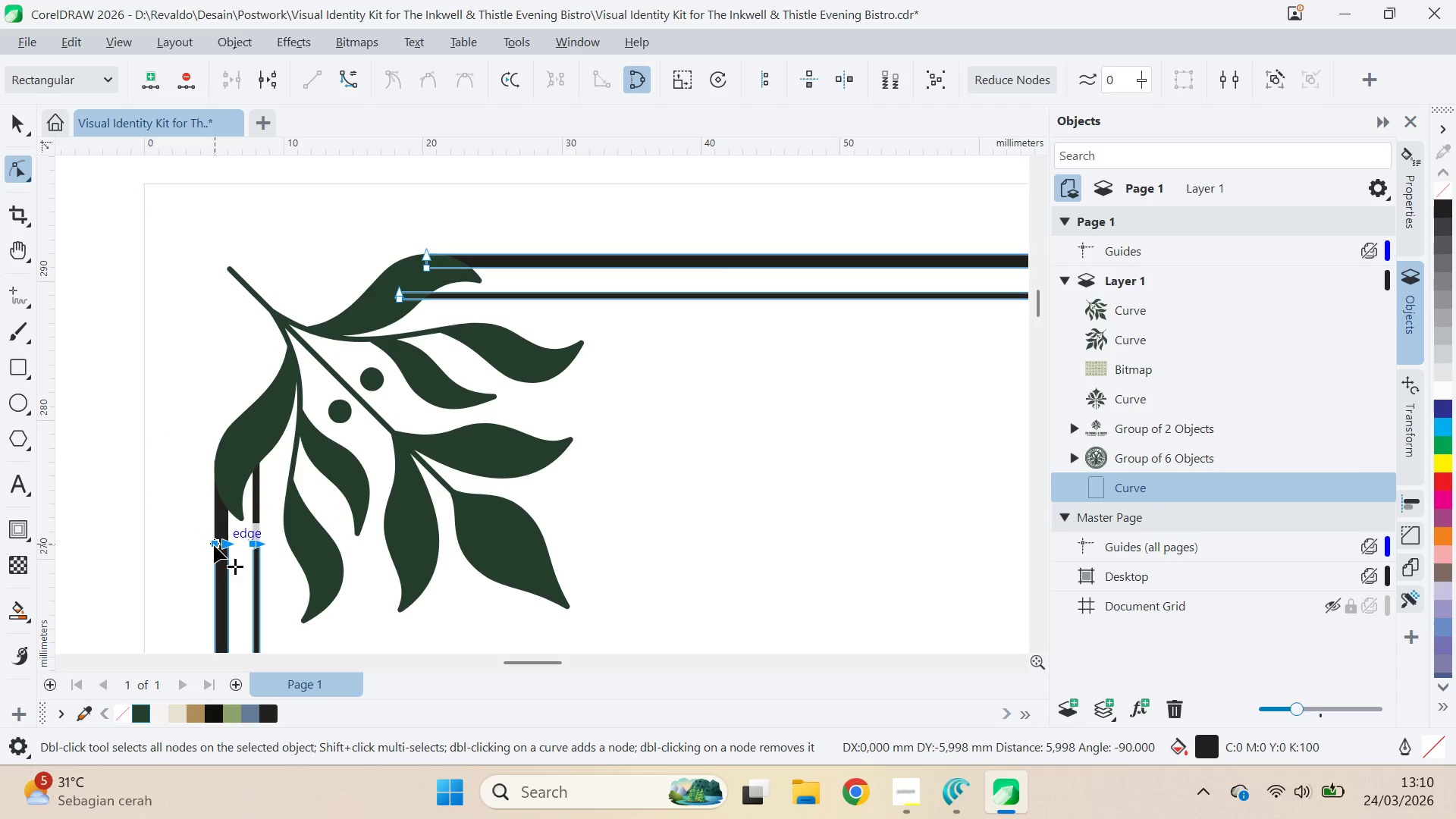 
key(Shift+ShiftLeft)
 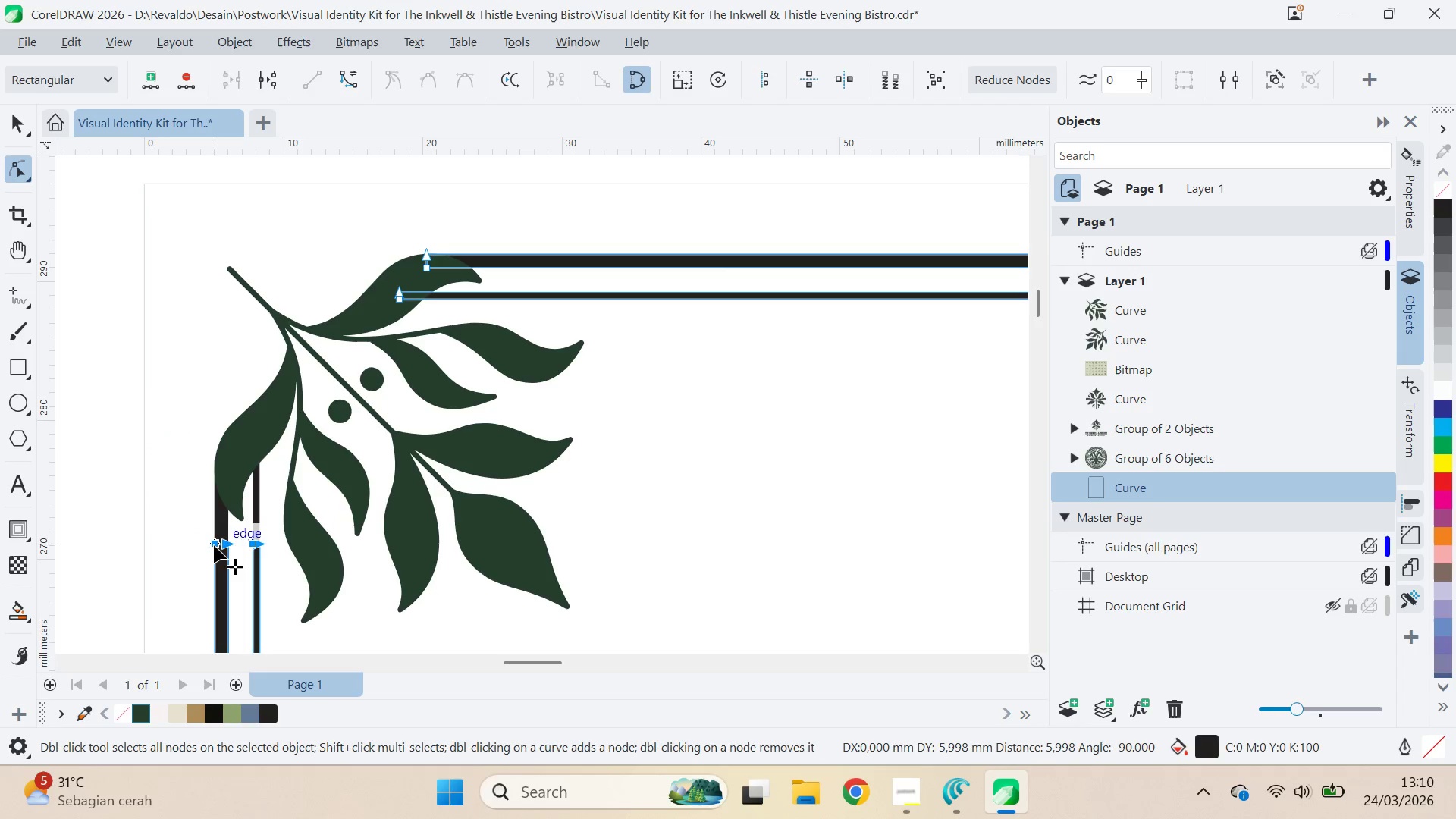 
key(Shift+ShiftLeft)
 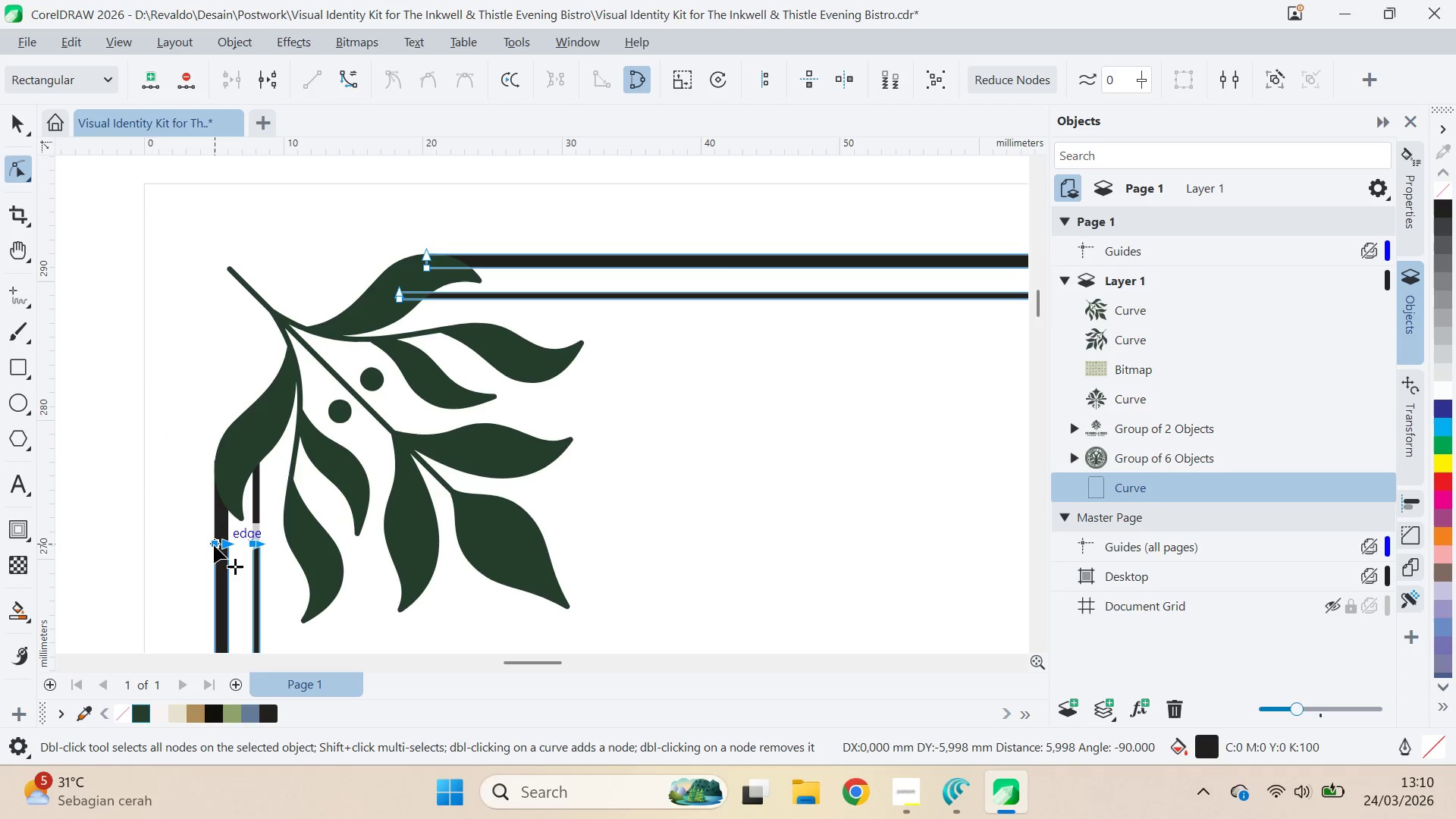 
key(Shift+ShiftLeft)
 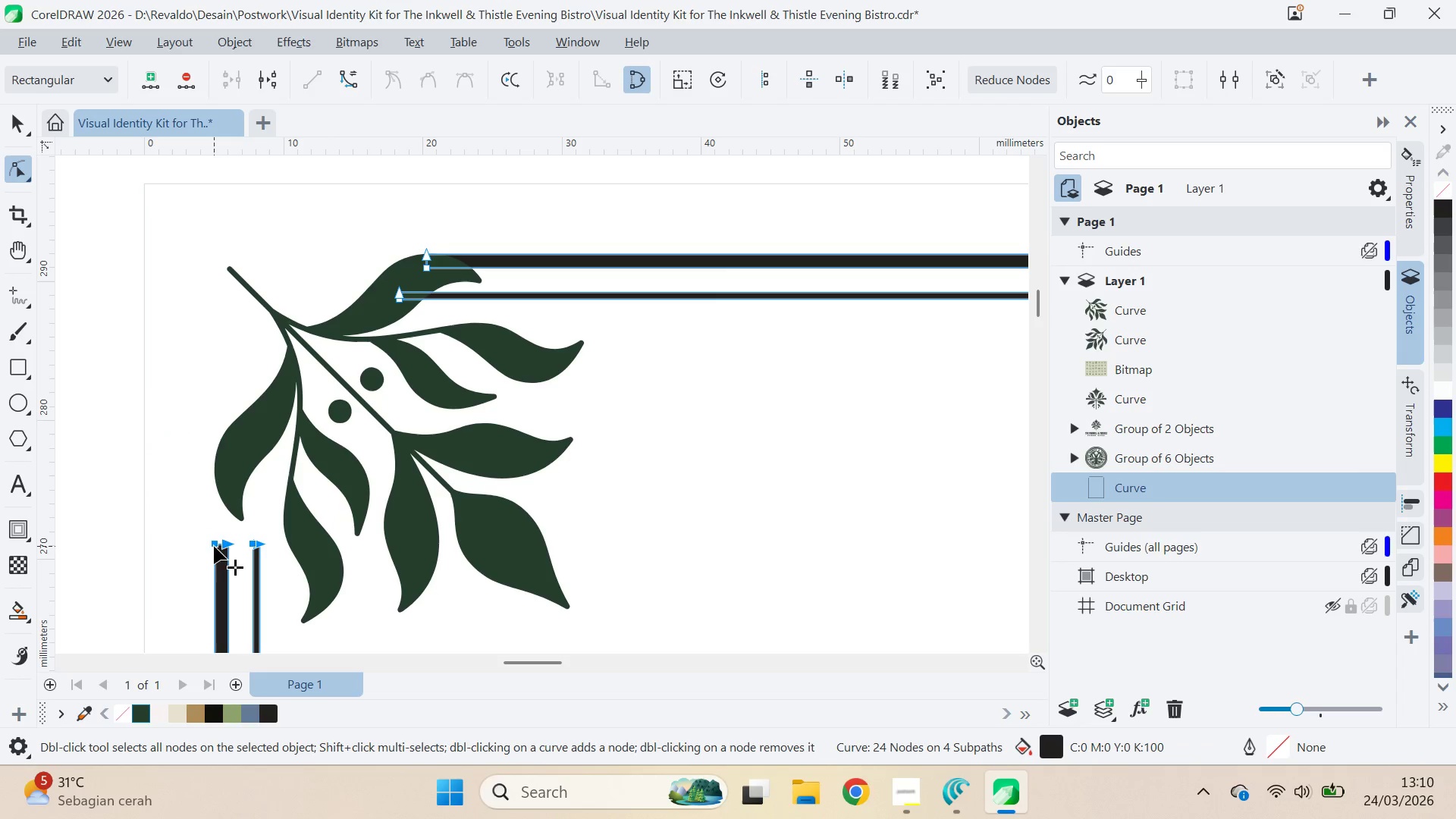 
left_click_drag(start_coordinate=[214, 547], to_coordinate=[212, 471])
 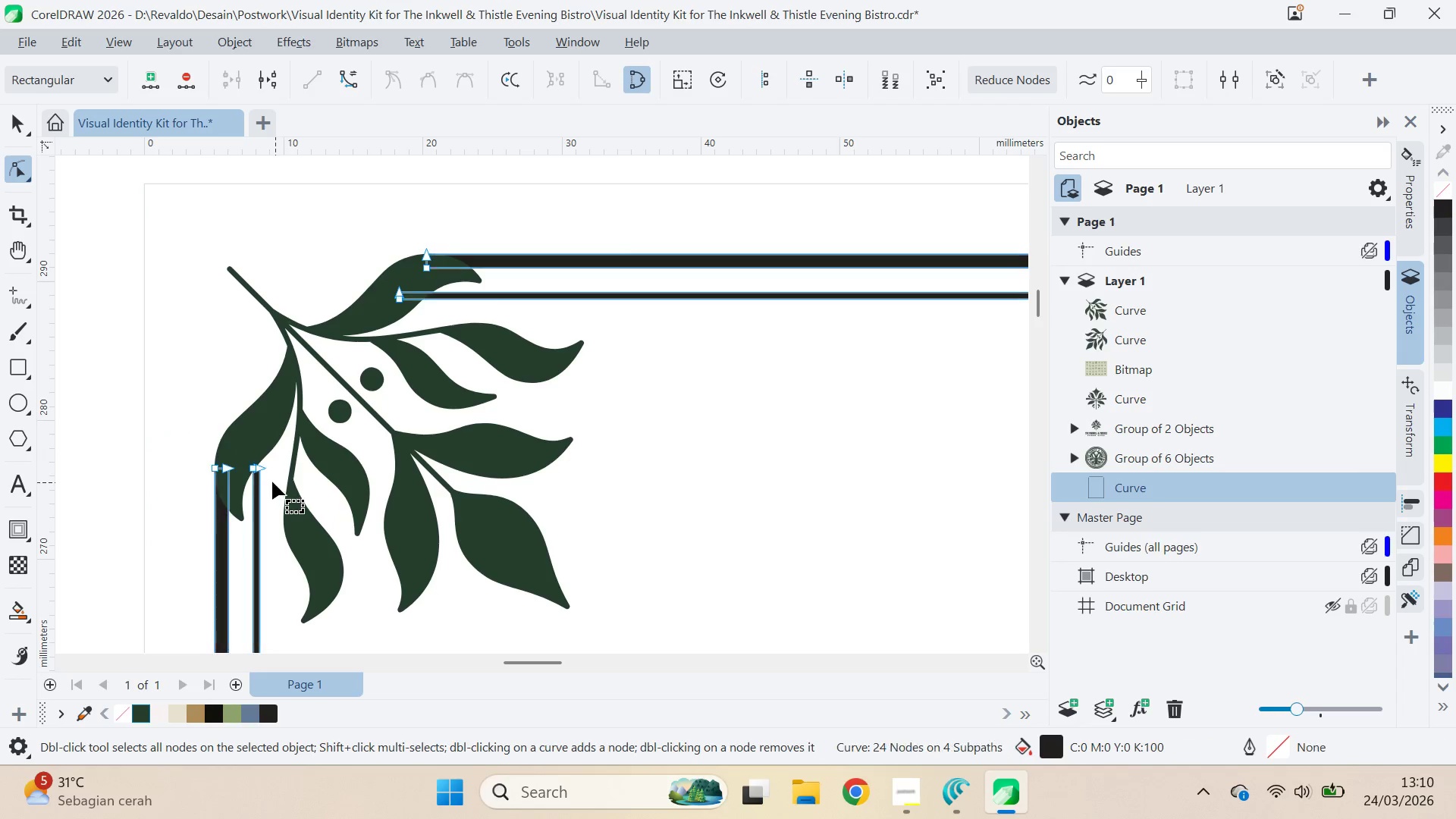 
hold_key(key=ShiftLeft, duration=1.51)
 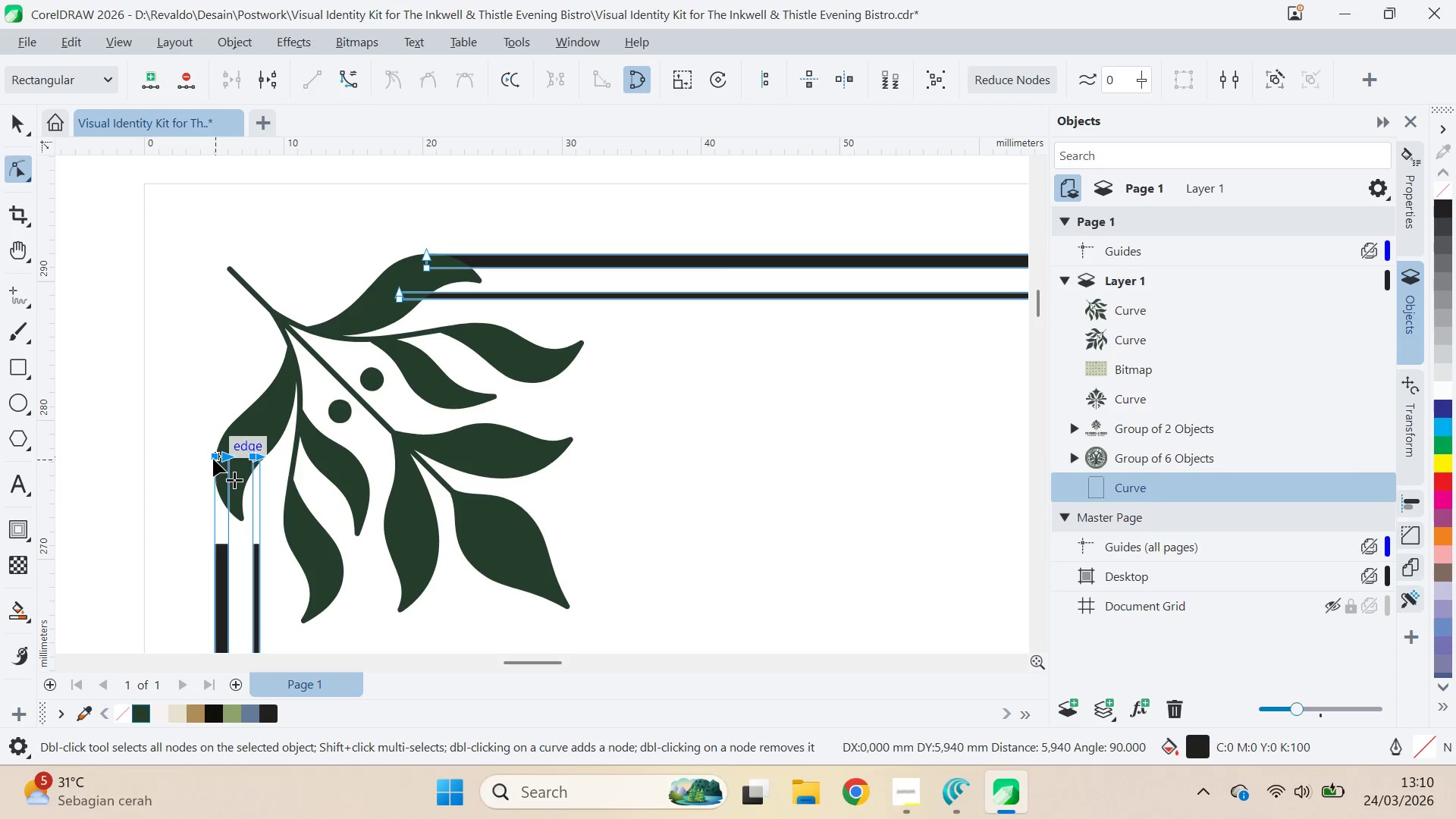 
hold_key(key=ShiftLeft, duration=1.5)
 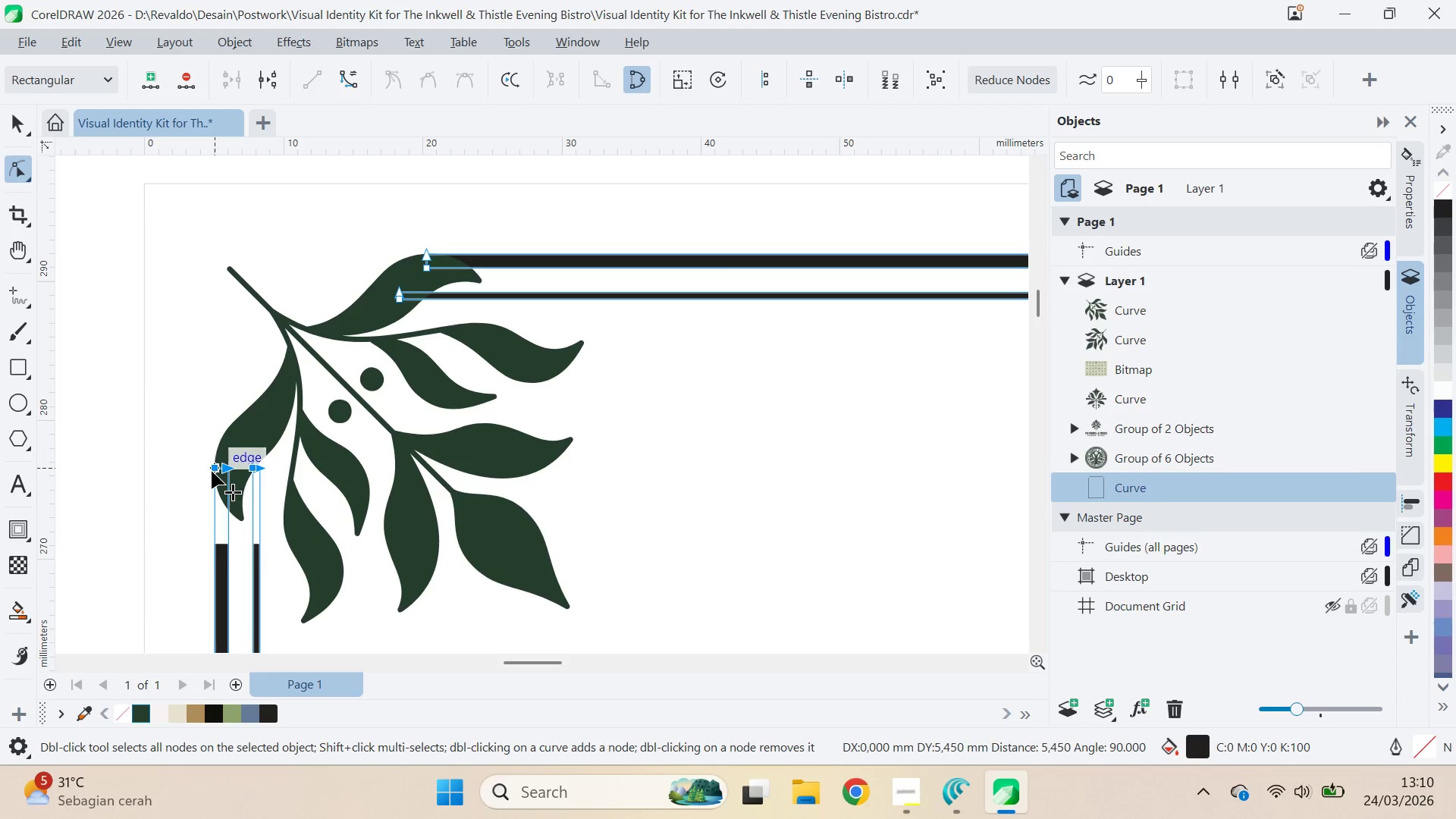 
hold_key(key=ShiftLeft, duration=0.7)
 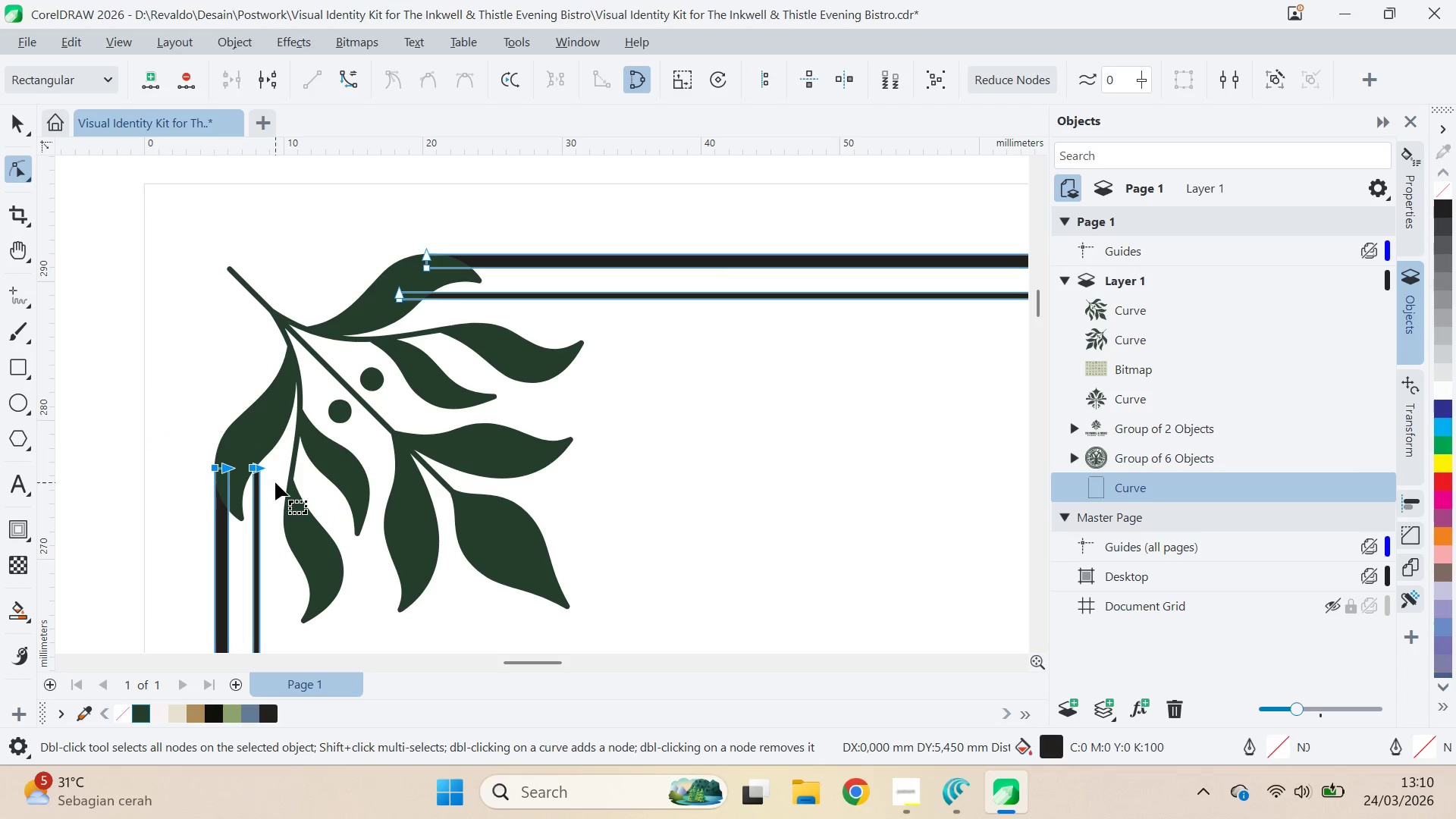 
left_click([275, 482])
 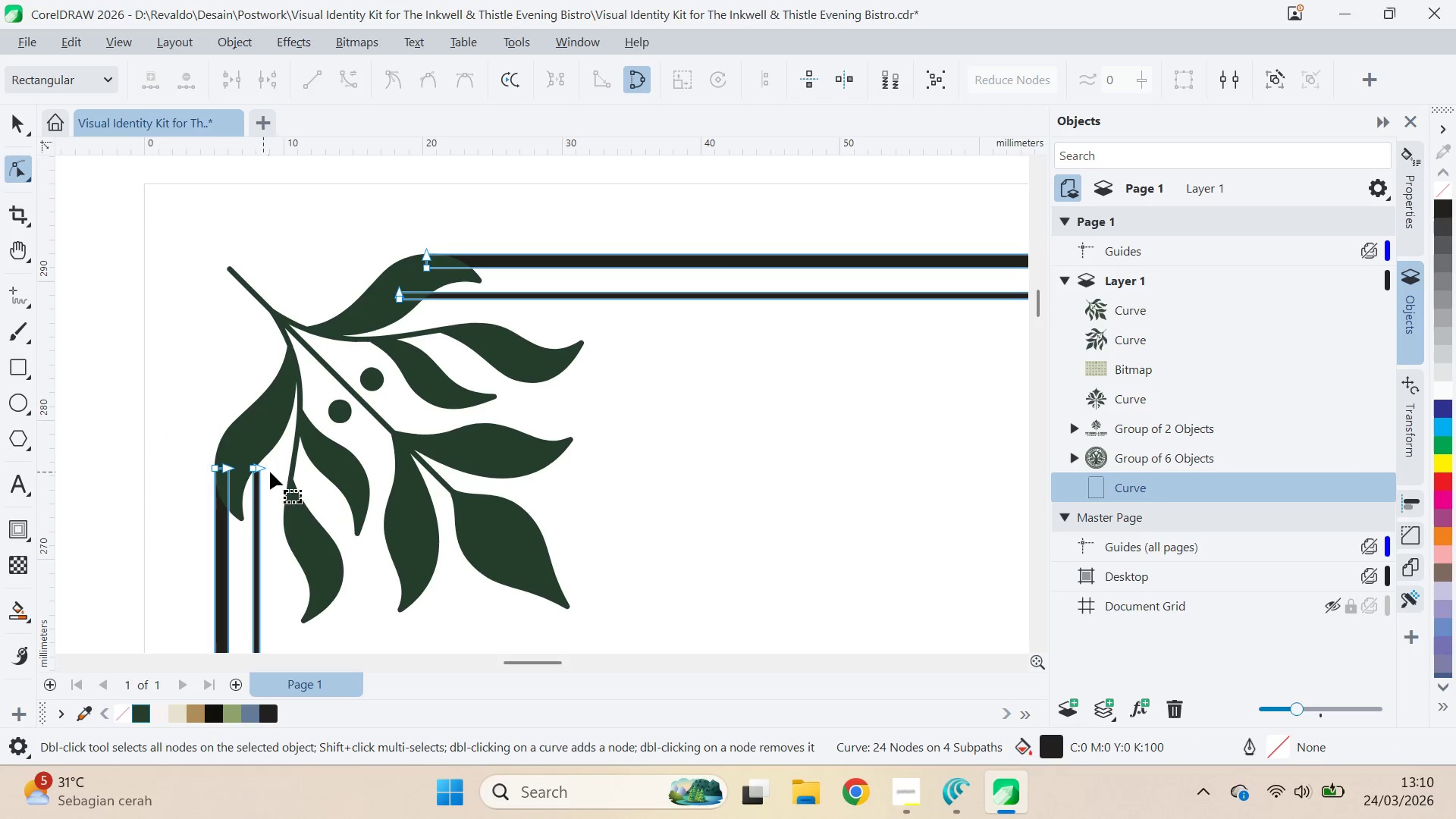 
left_click_drag(start_coordinate=[272, 472], to_coordinate=[237, 456])
 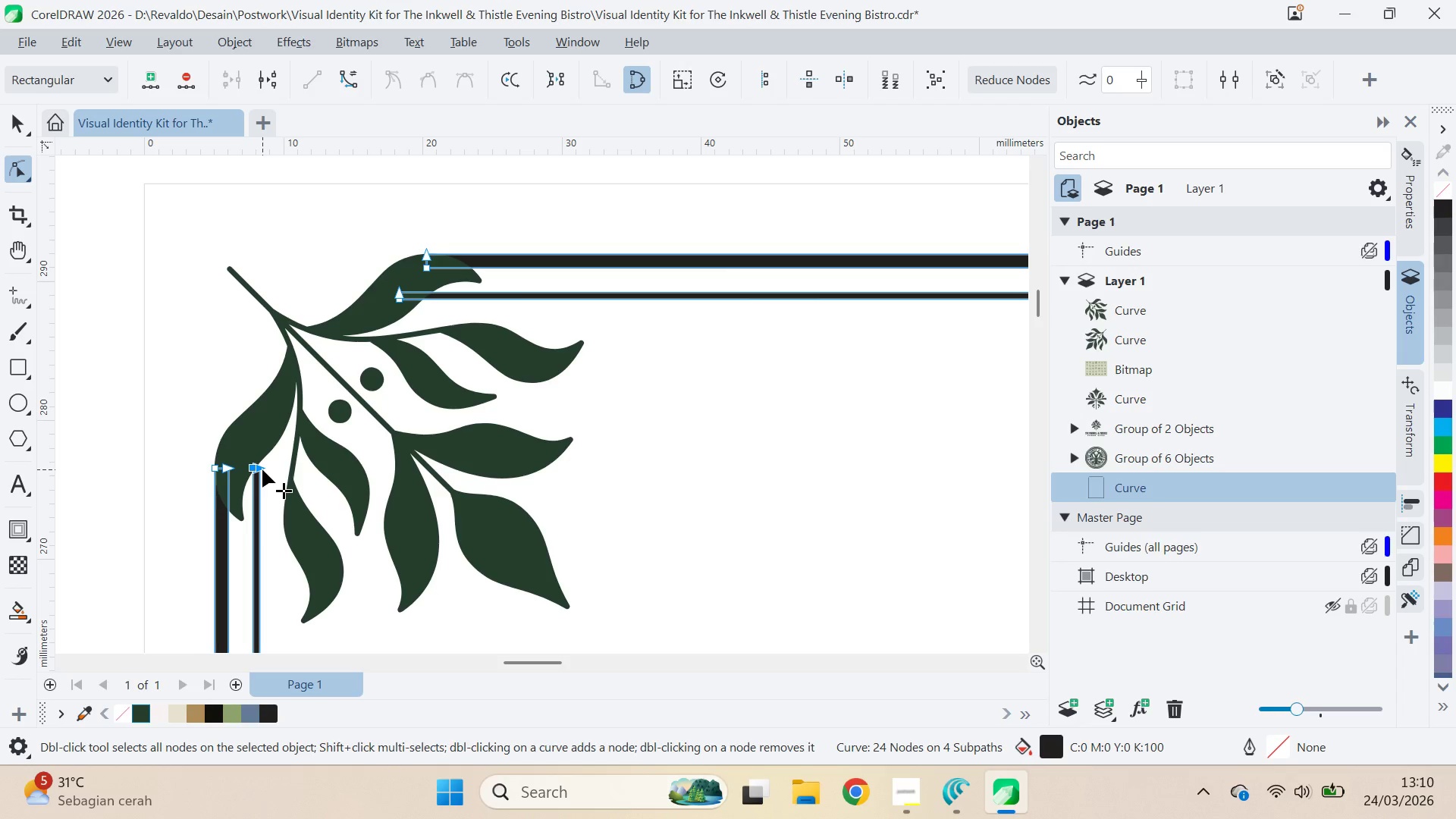 
left_click_drag(start_coordinate=[262, 469], to_coordinate=[262, 447])
 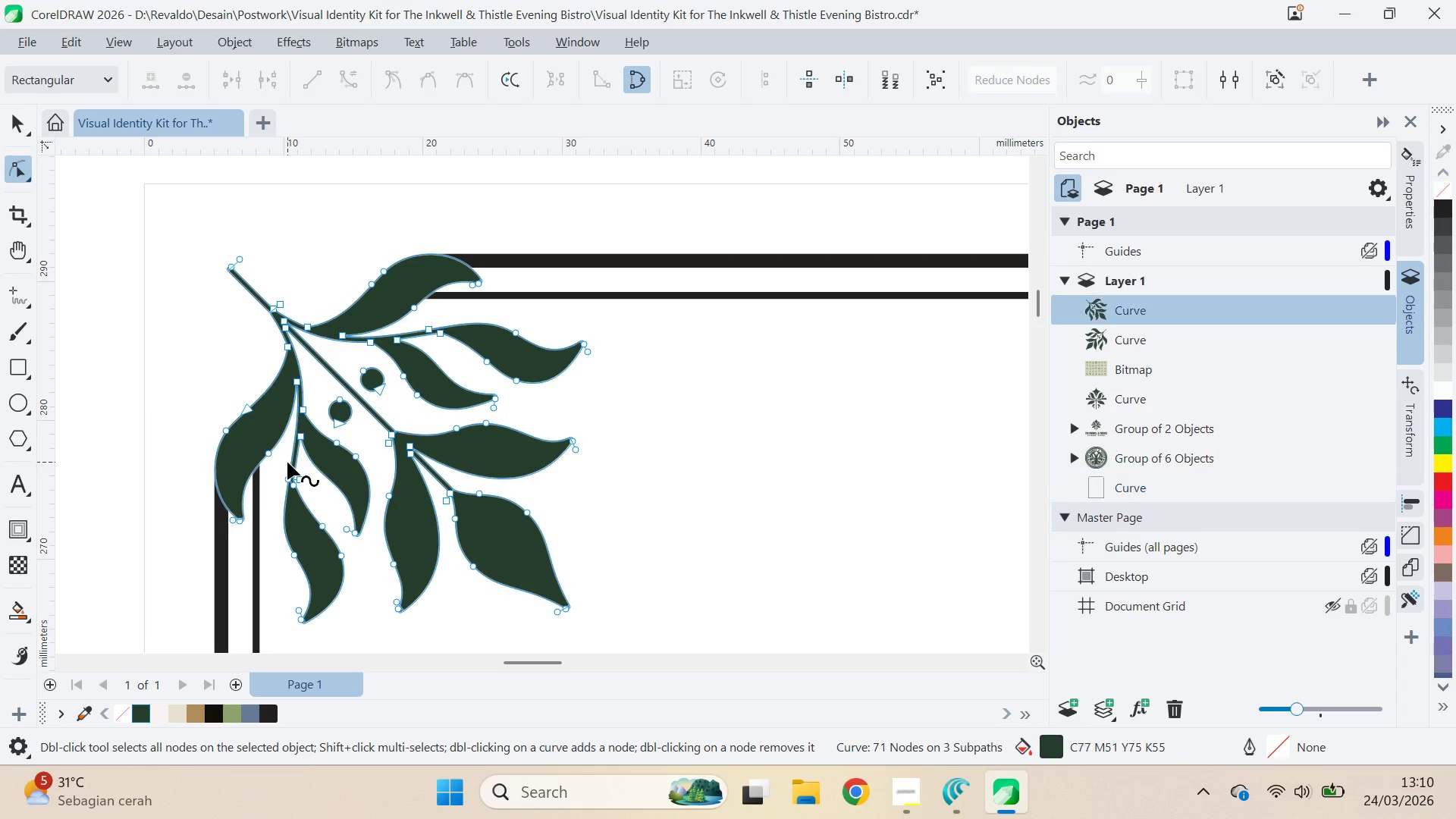 
hold_key(key=ShiftLeft, duration=0.53)
 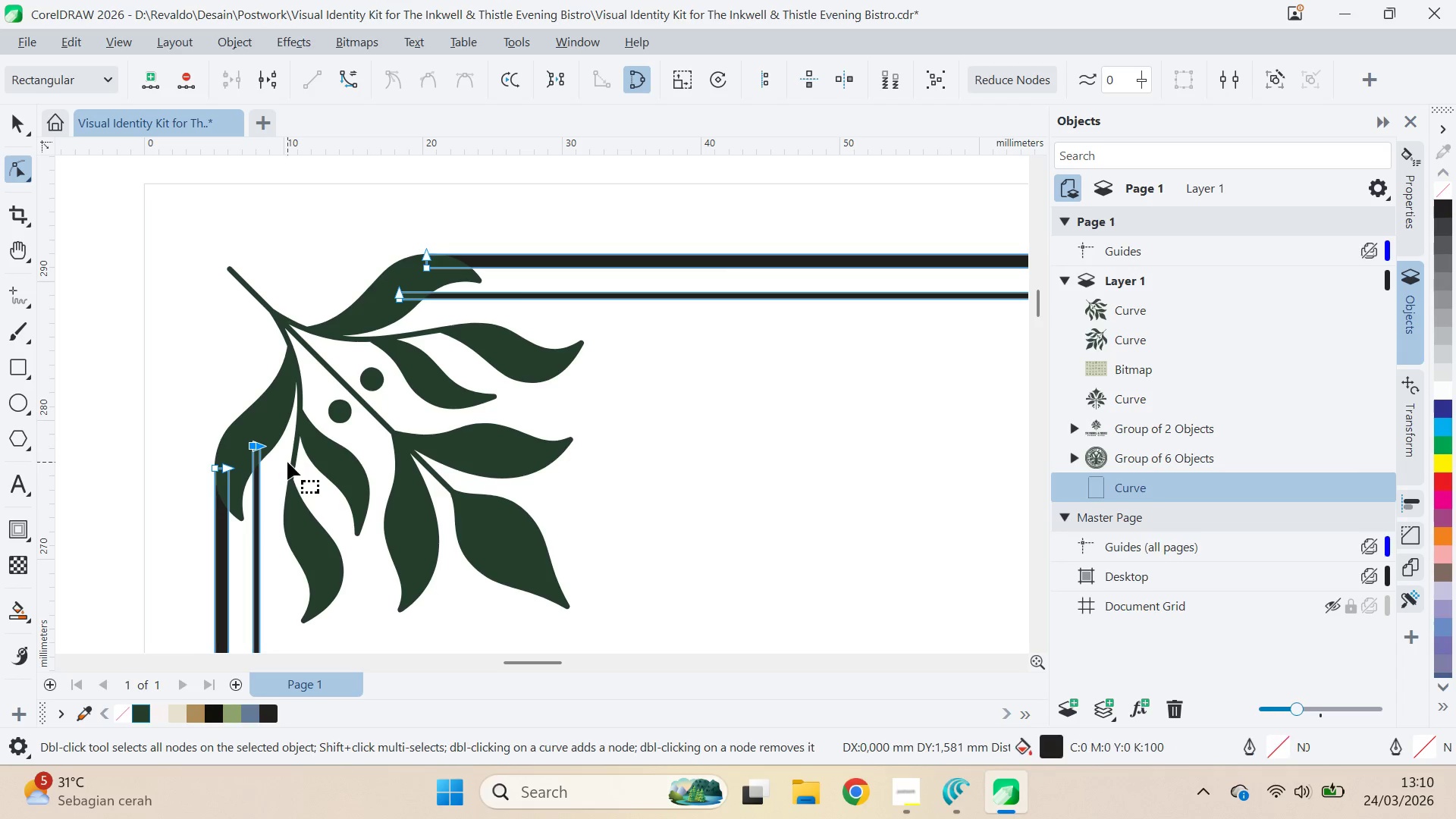 
left_click([287, 462])
 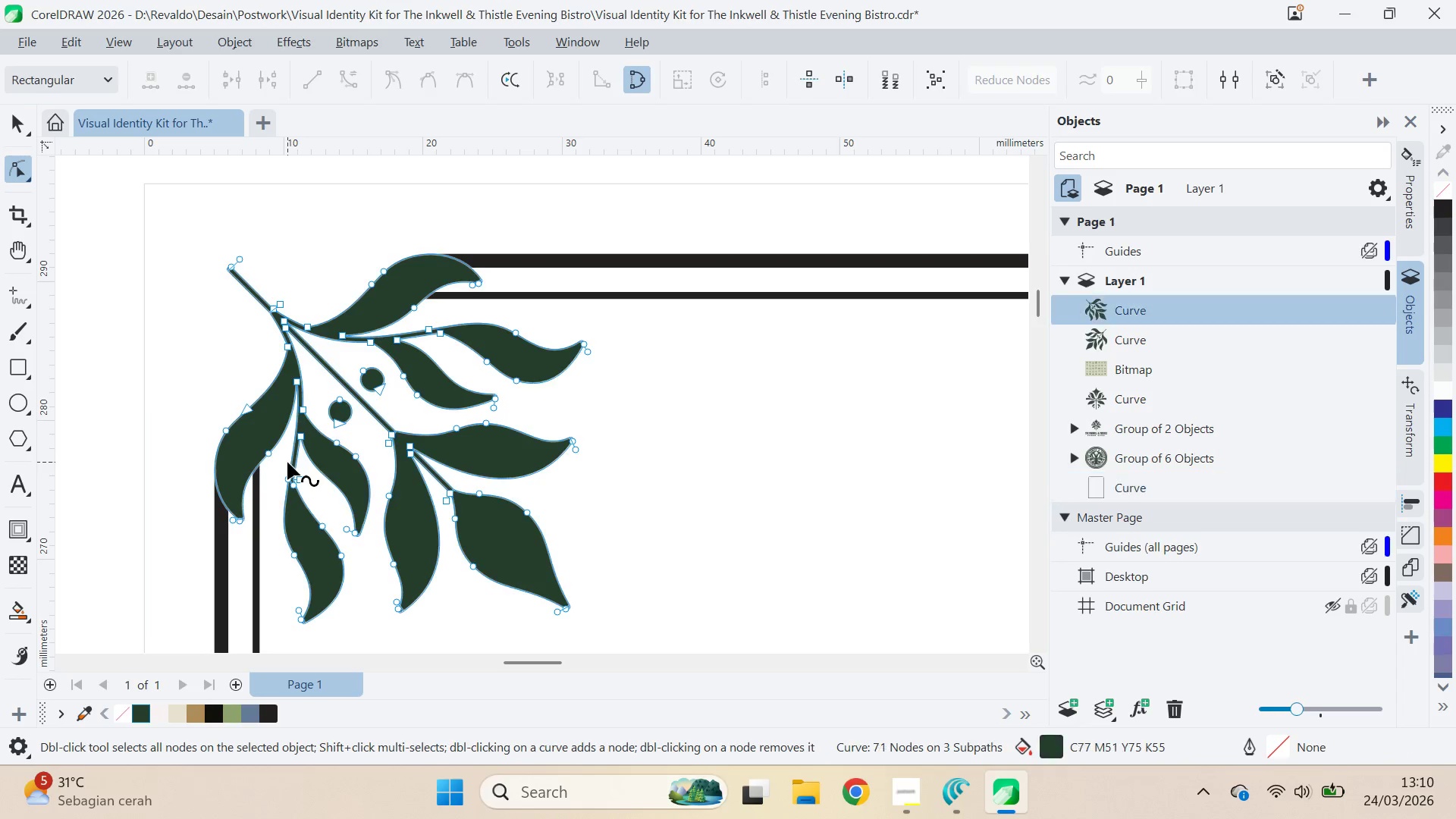 
key(Q)
 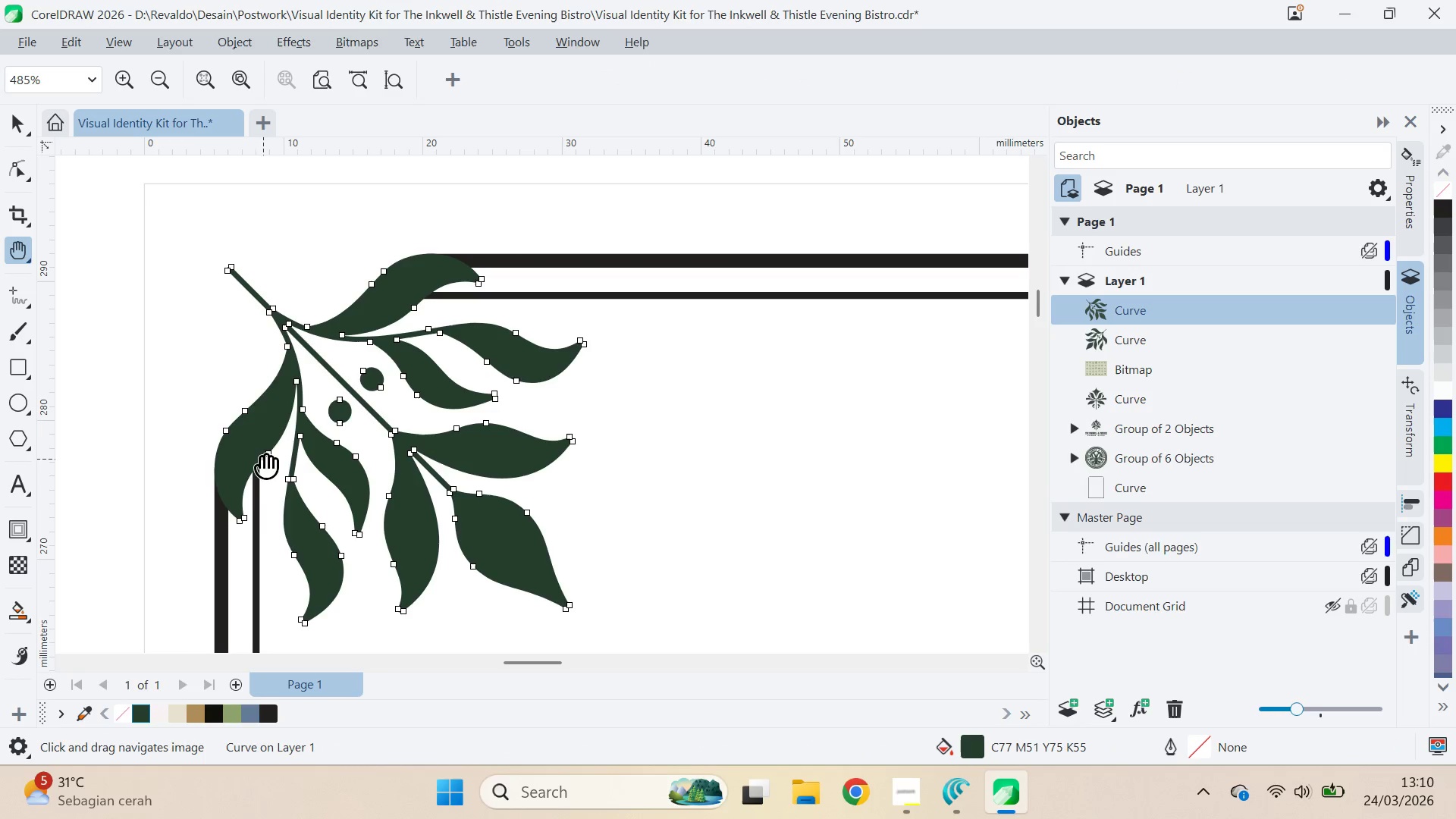 
key(Q)
 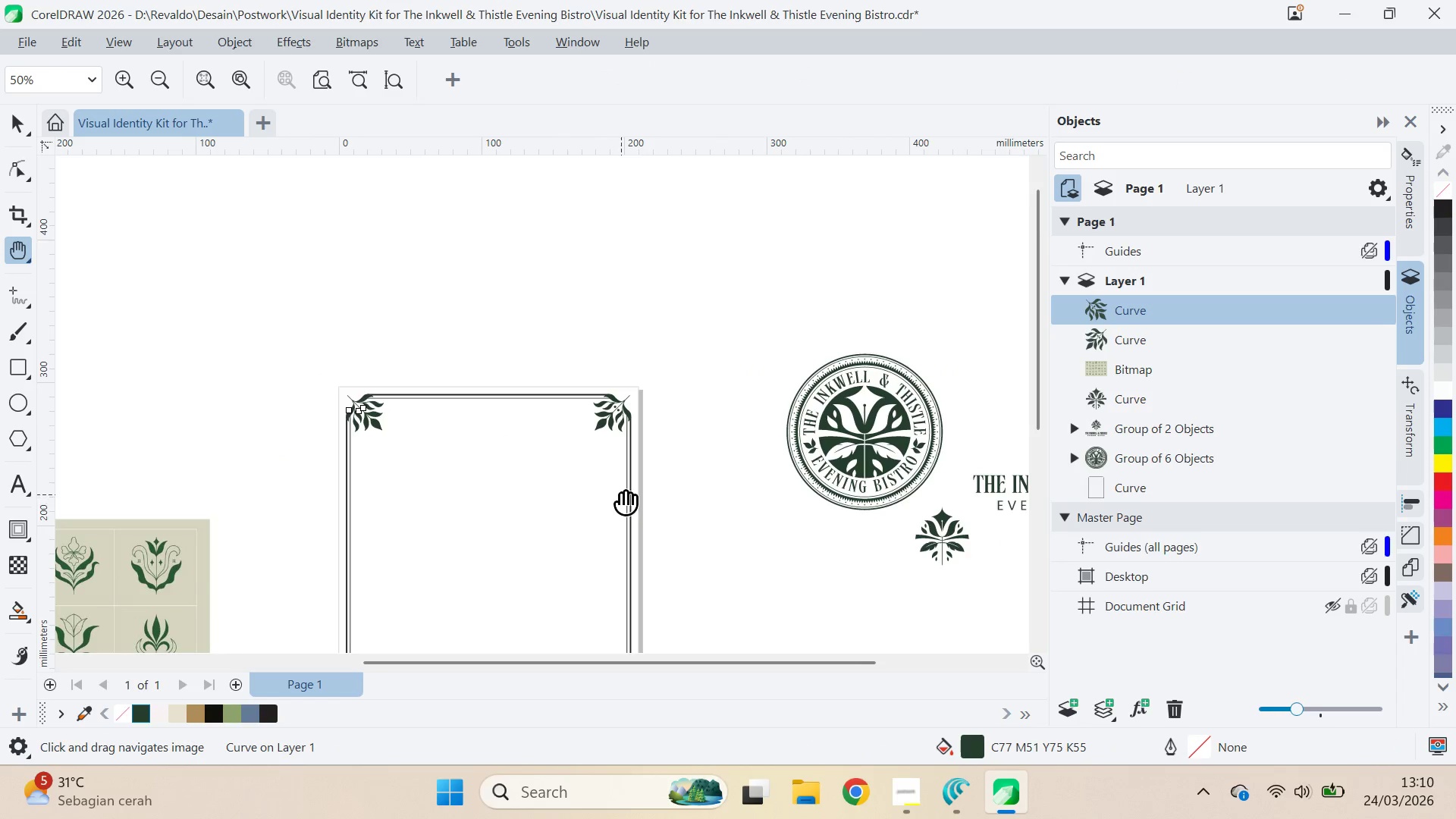 
left_click_drag(start_coordinate=[621, 492], to_coordinate=[631, 315])
 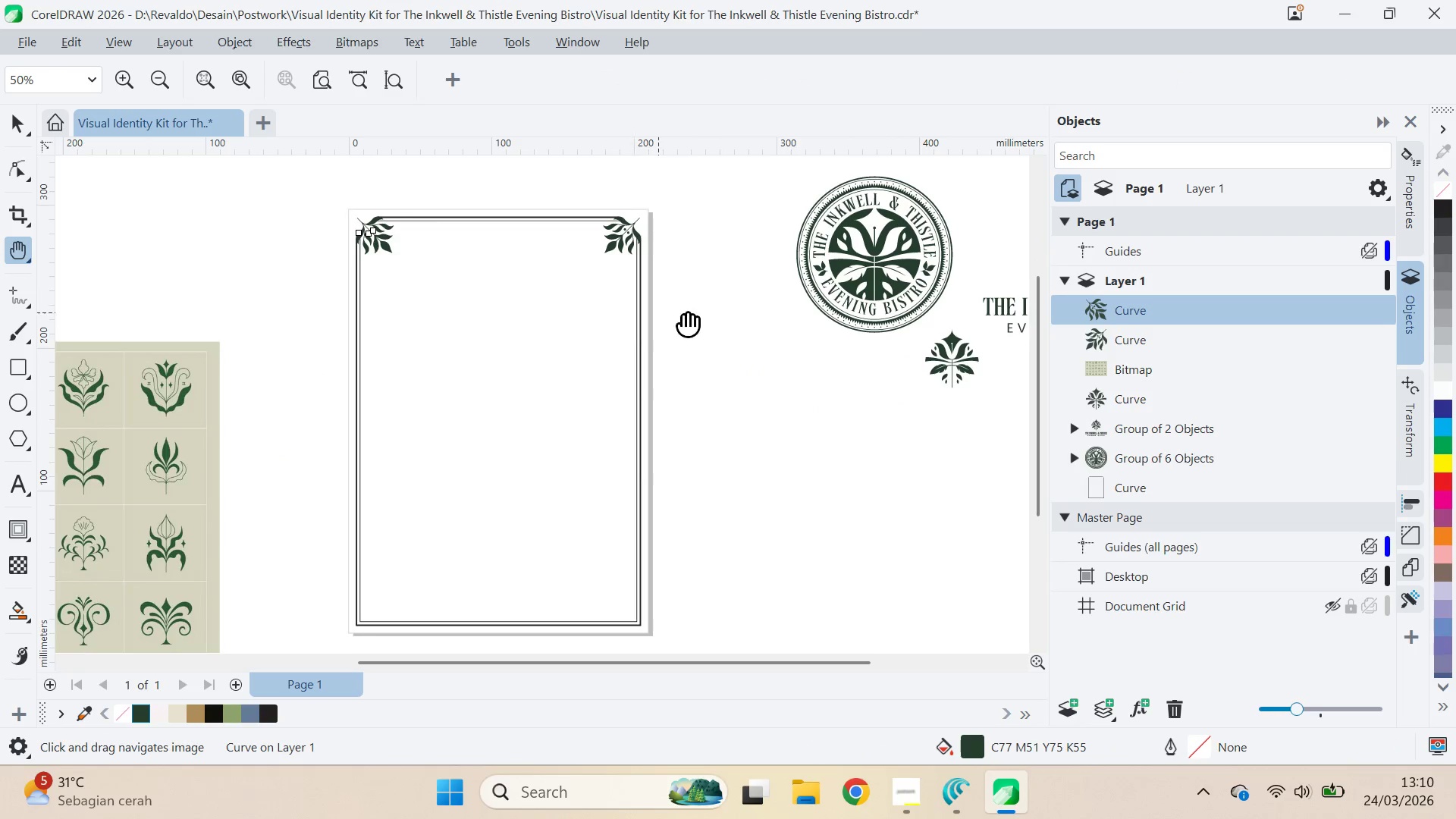 
scroll: coordinate [410, 395], scroll_direction: down, amount: 17.0
 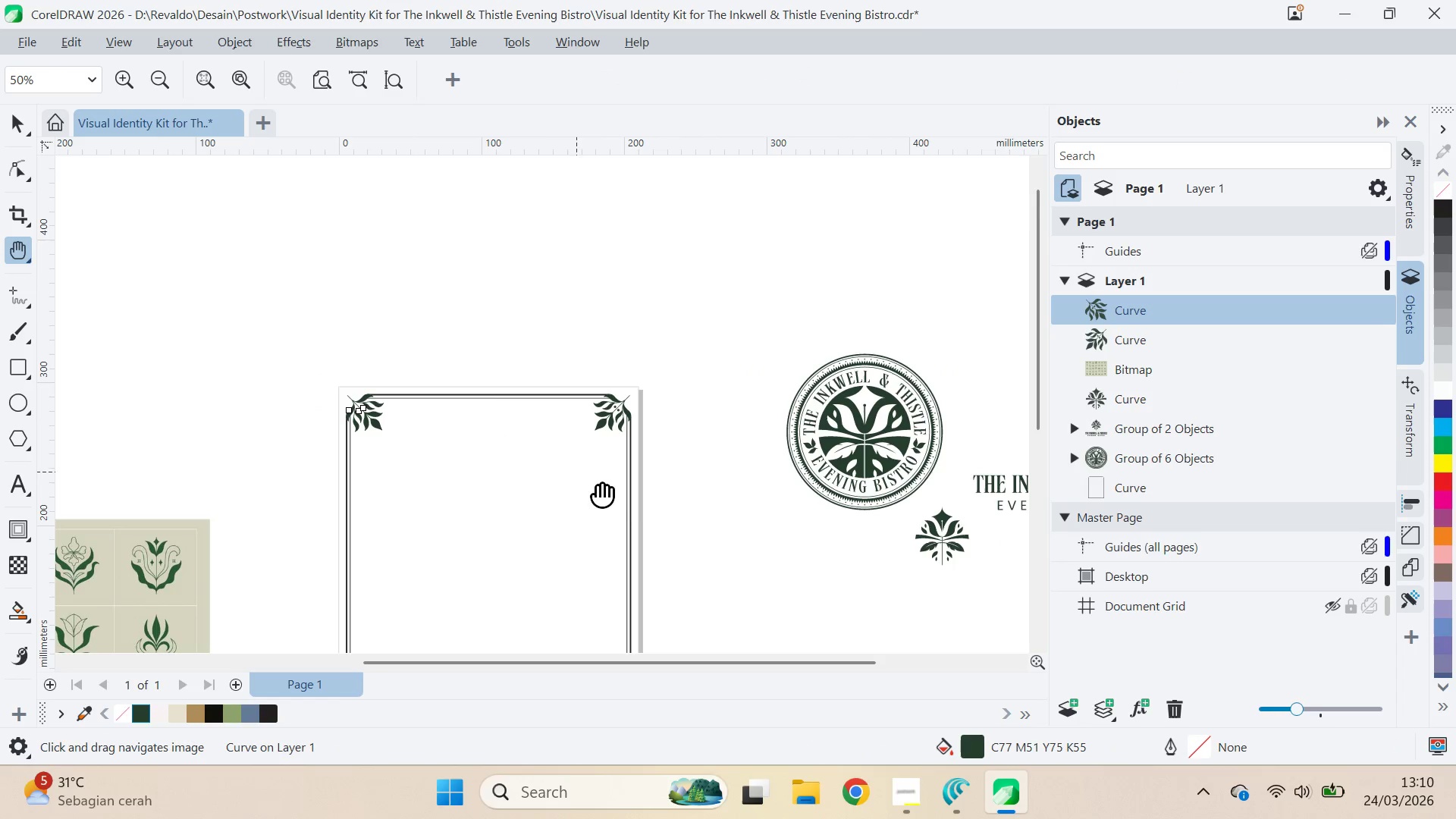 
key(V)
 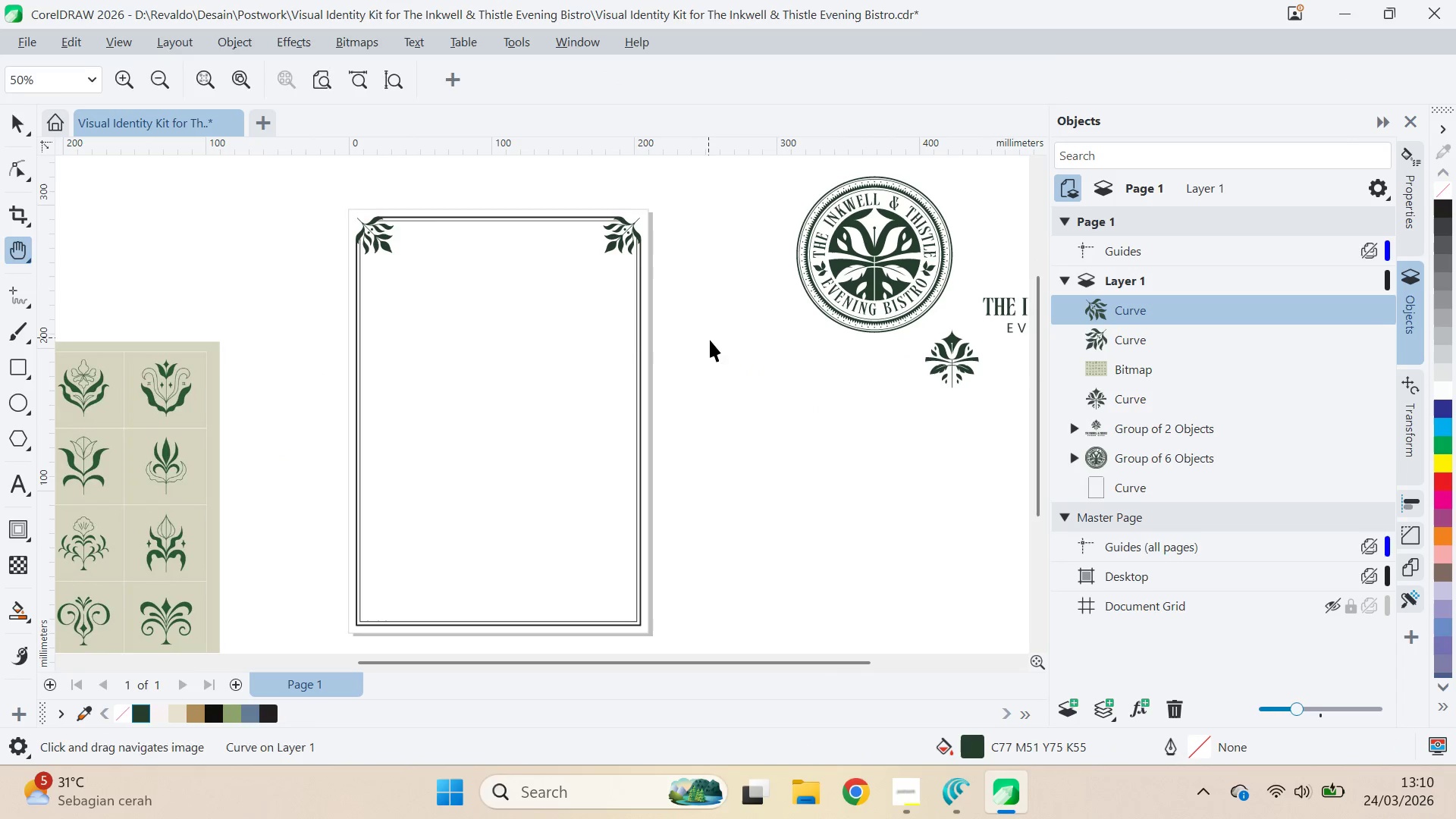 
left_click([710, 340])
 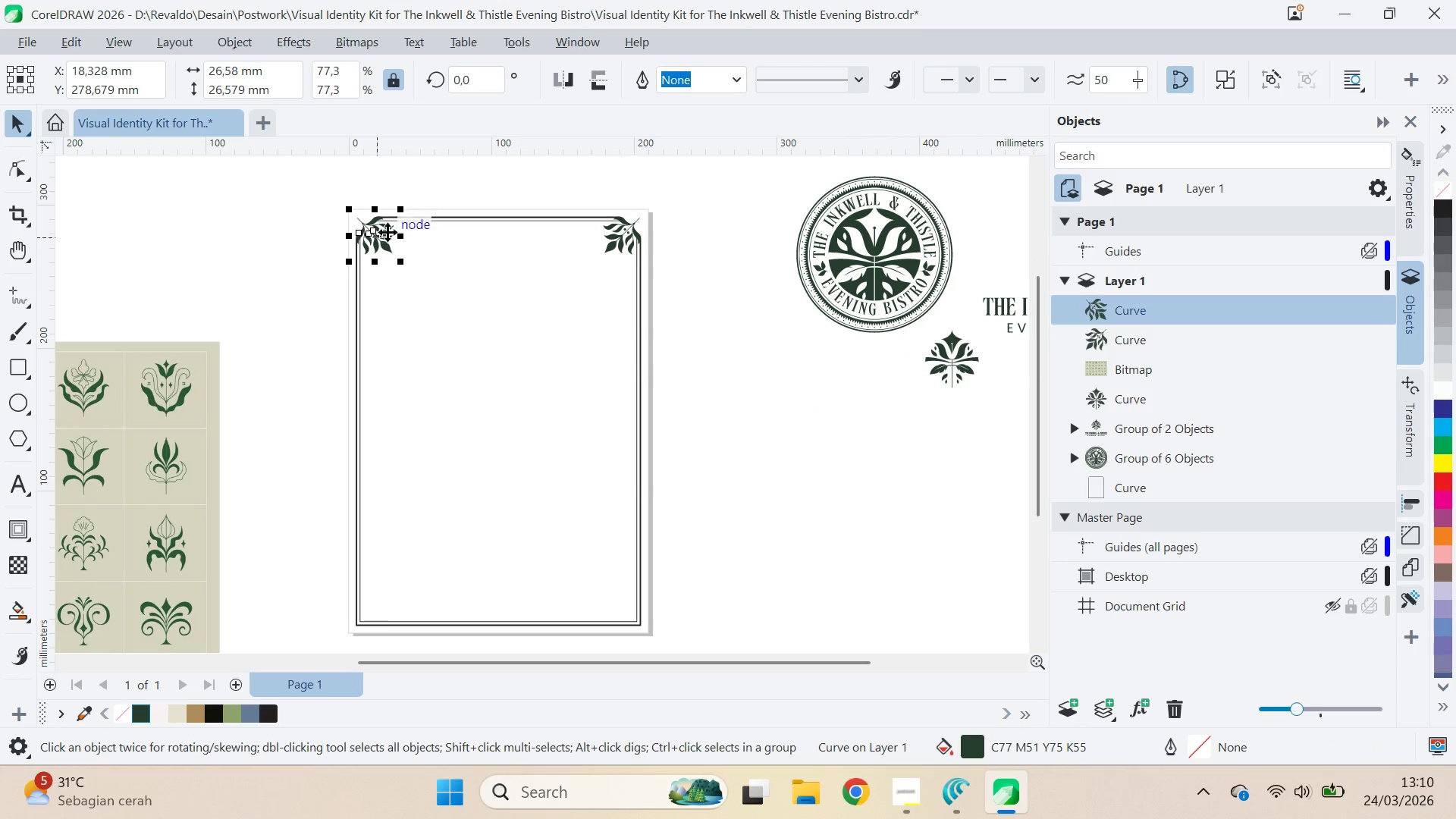 
hold_key(key=ControlLeft, duration=1.48)
left_click_drag(start_coordinate=[378, 211], to_coordinate=[377, 258])
 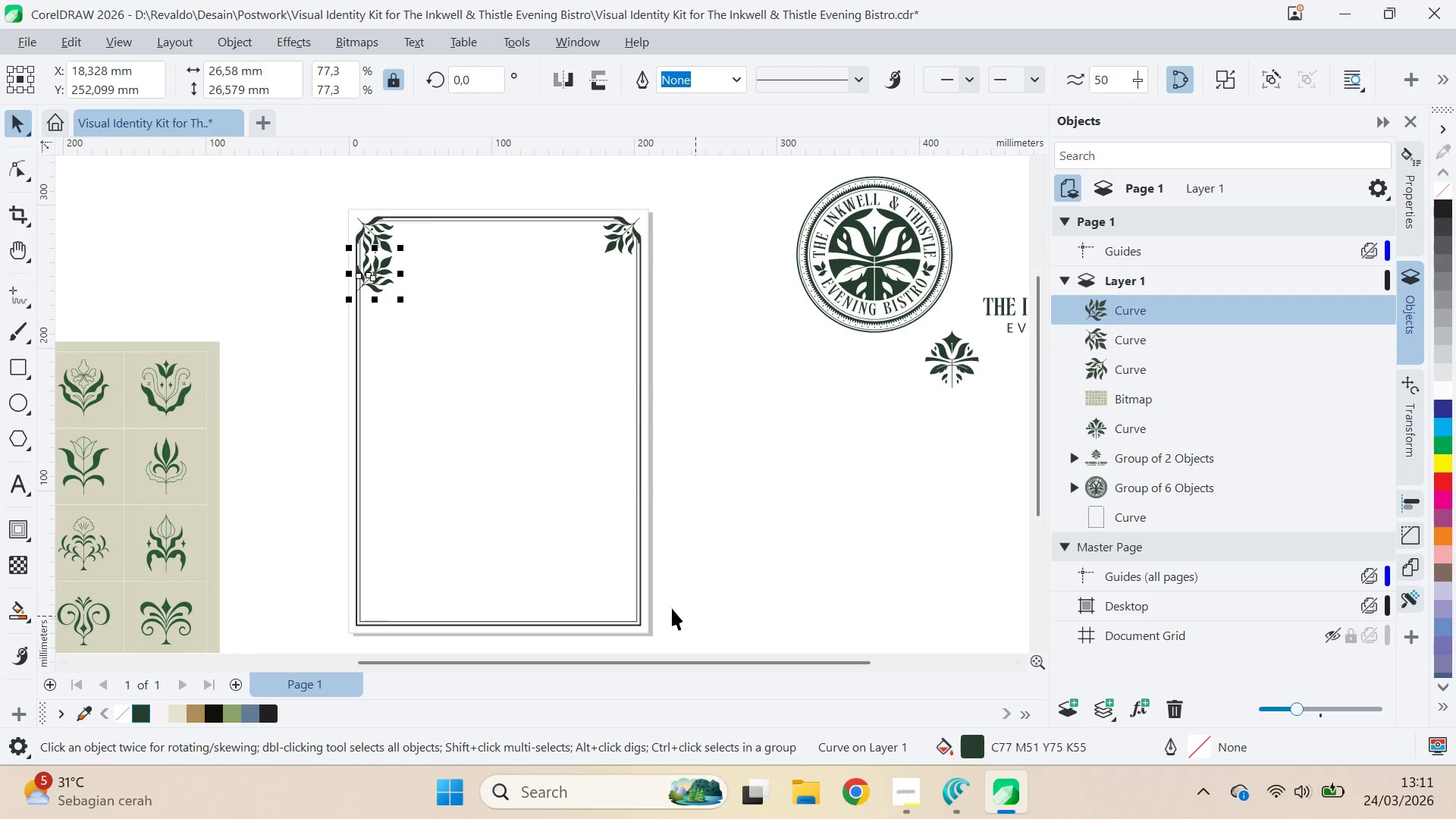 
left_click([377, 258])
 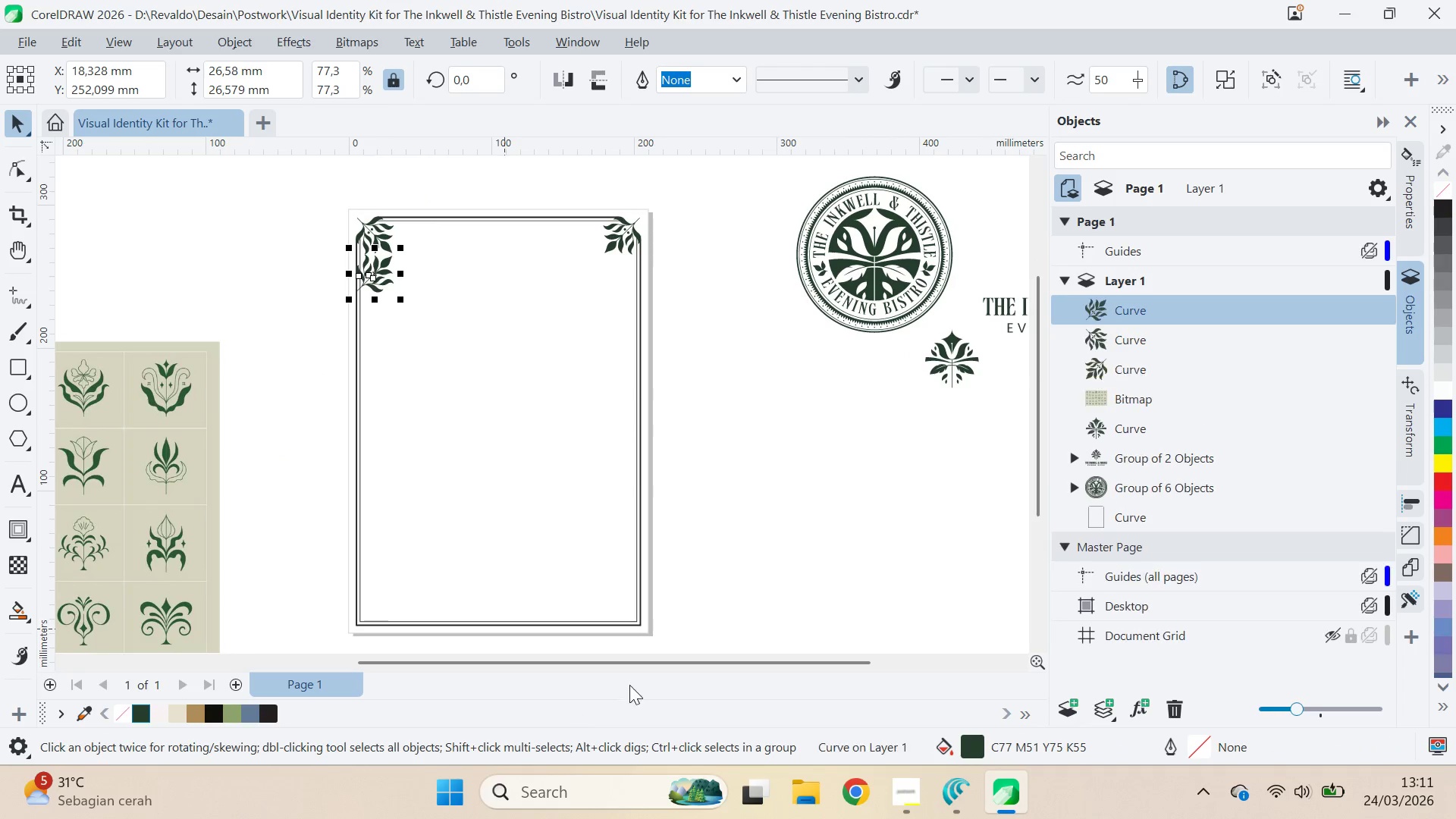 
right_click([377, 258])
 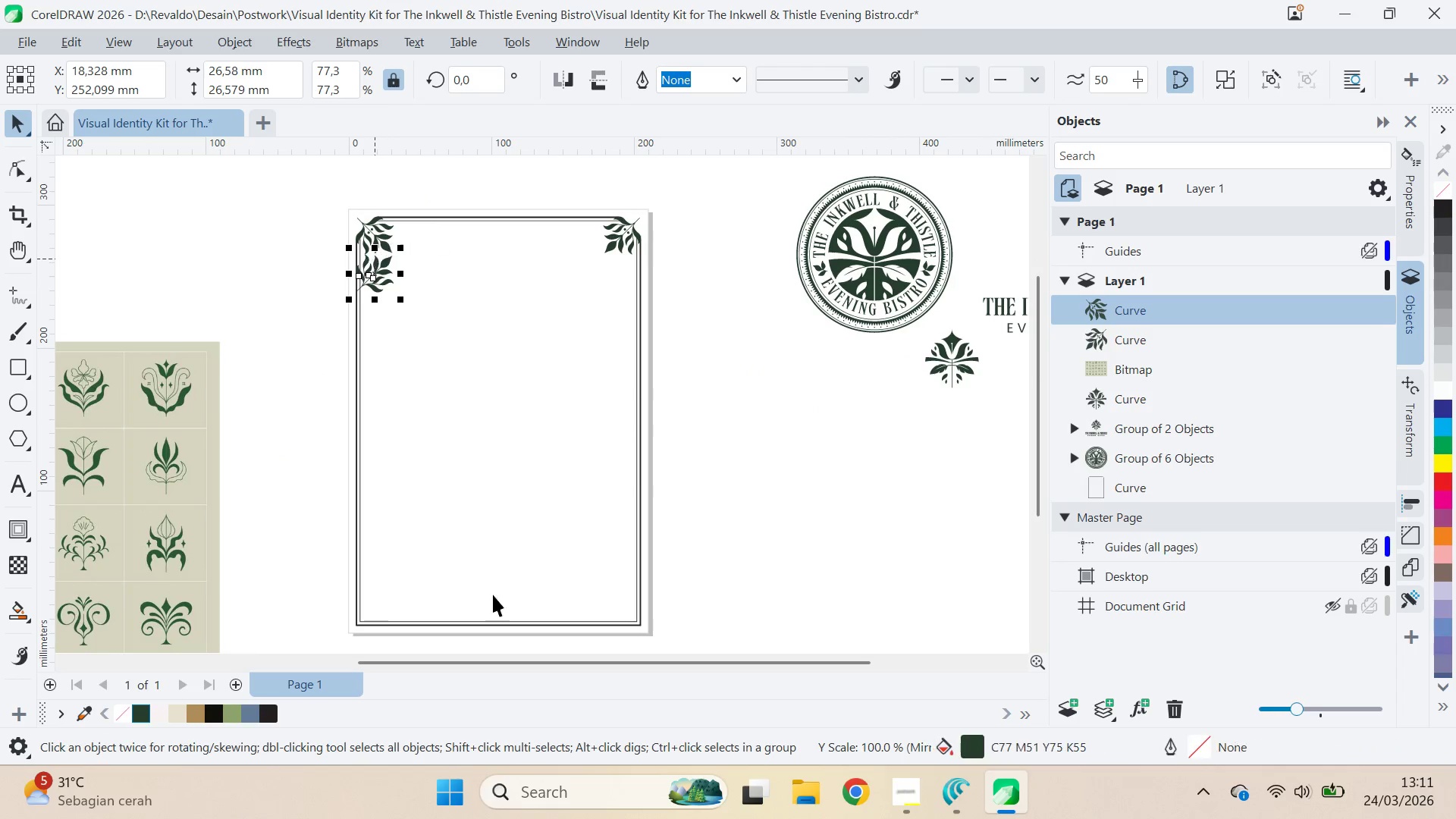 
hold_key(key=ShiftLeft, duration=0.55)
left_click([643, 592])
 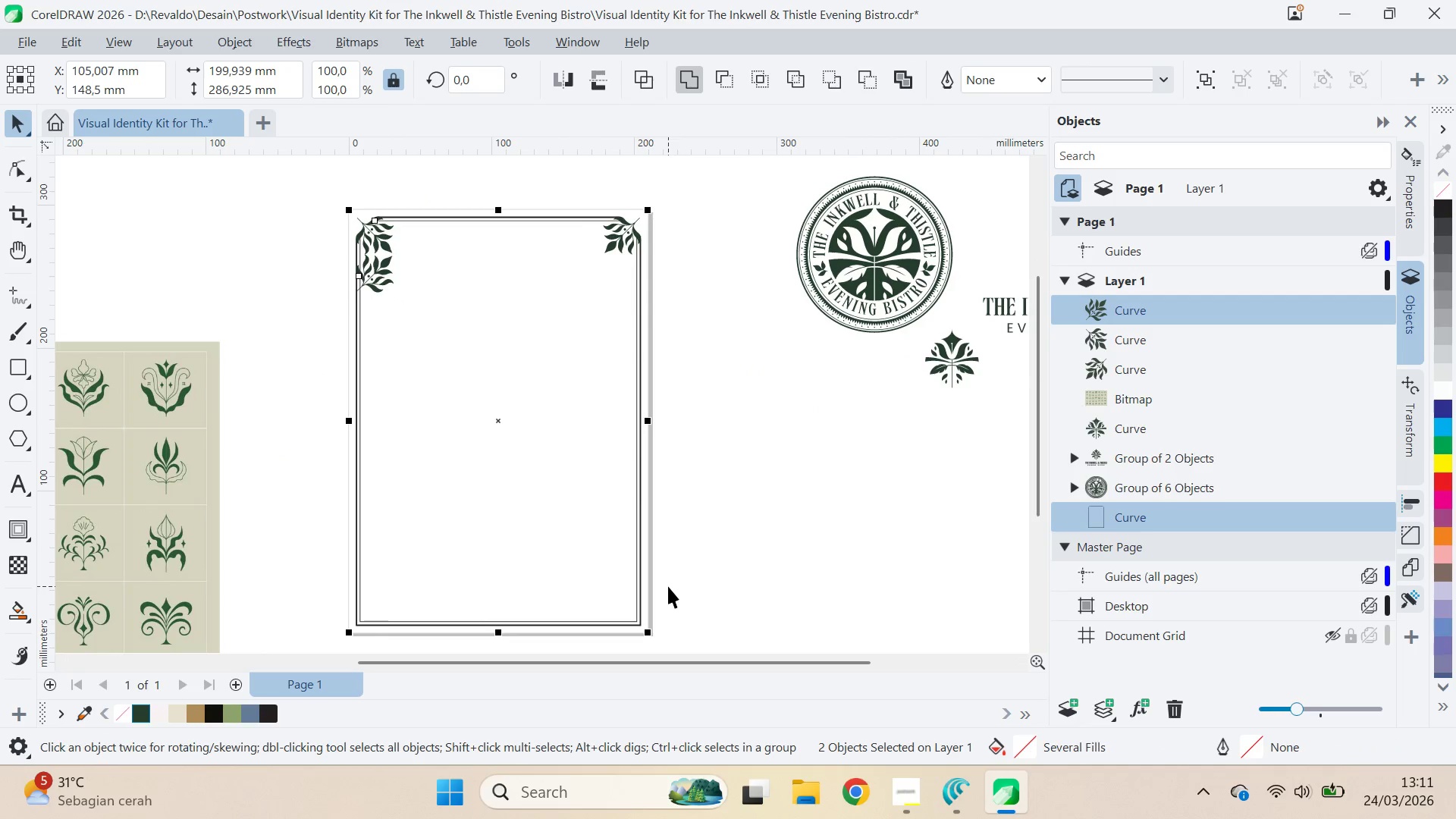 
key(B)
 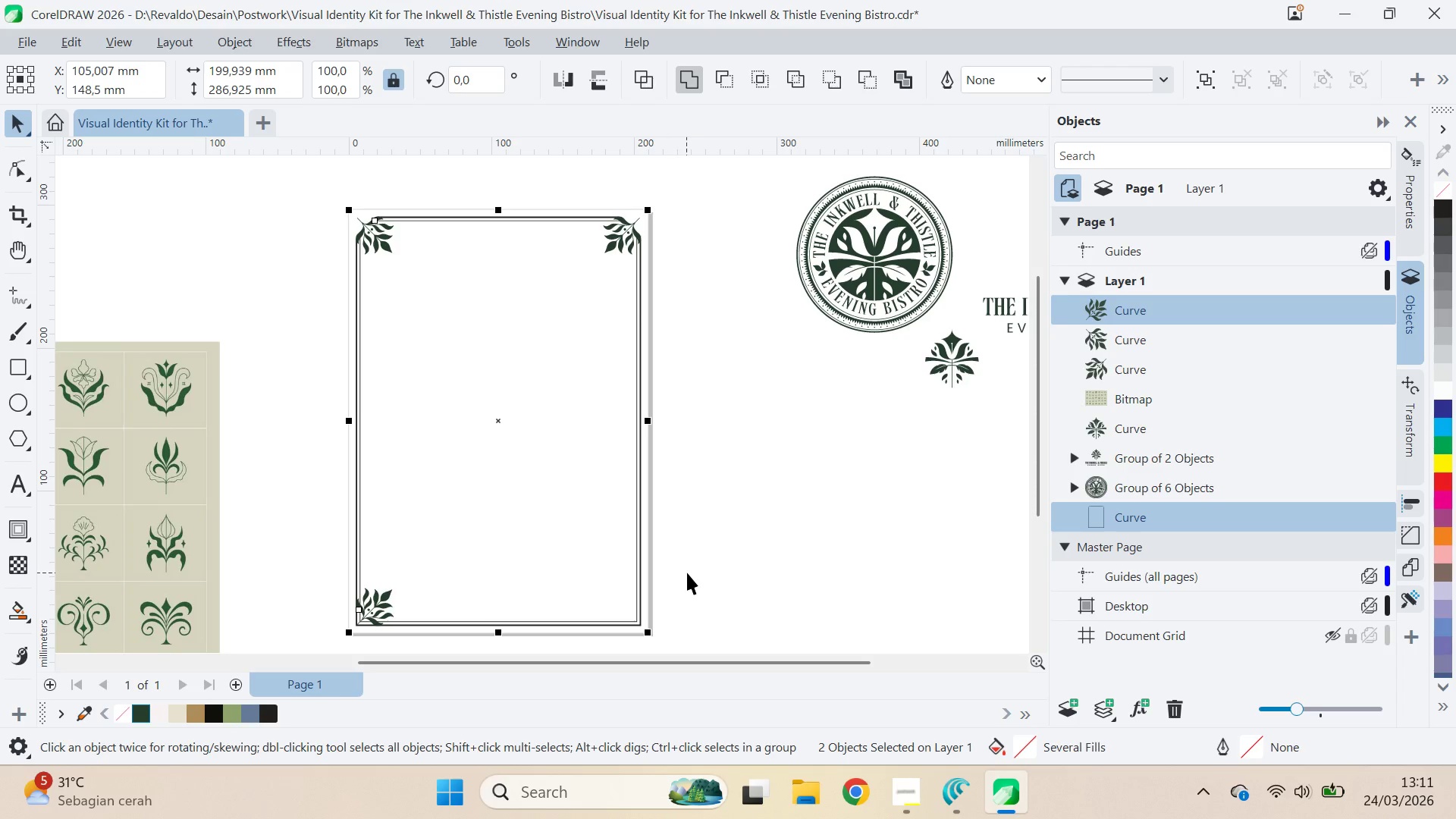 
left_click([688, 573])
 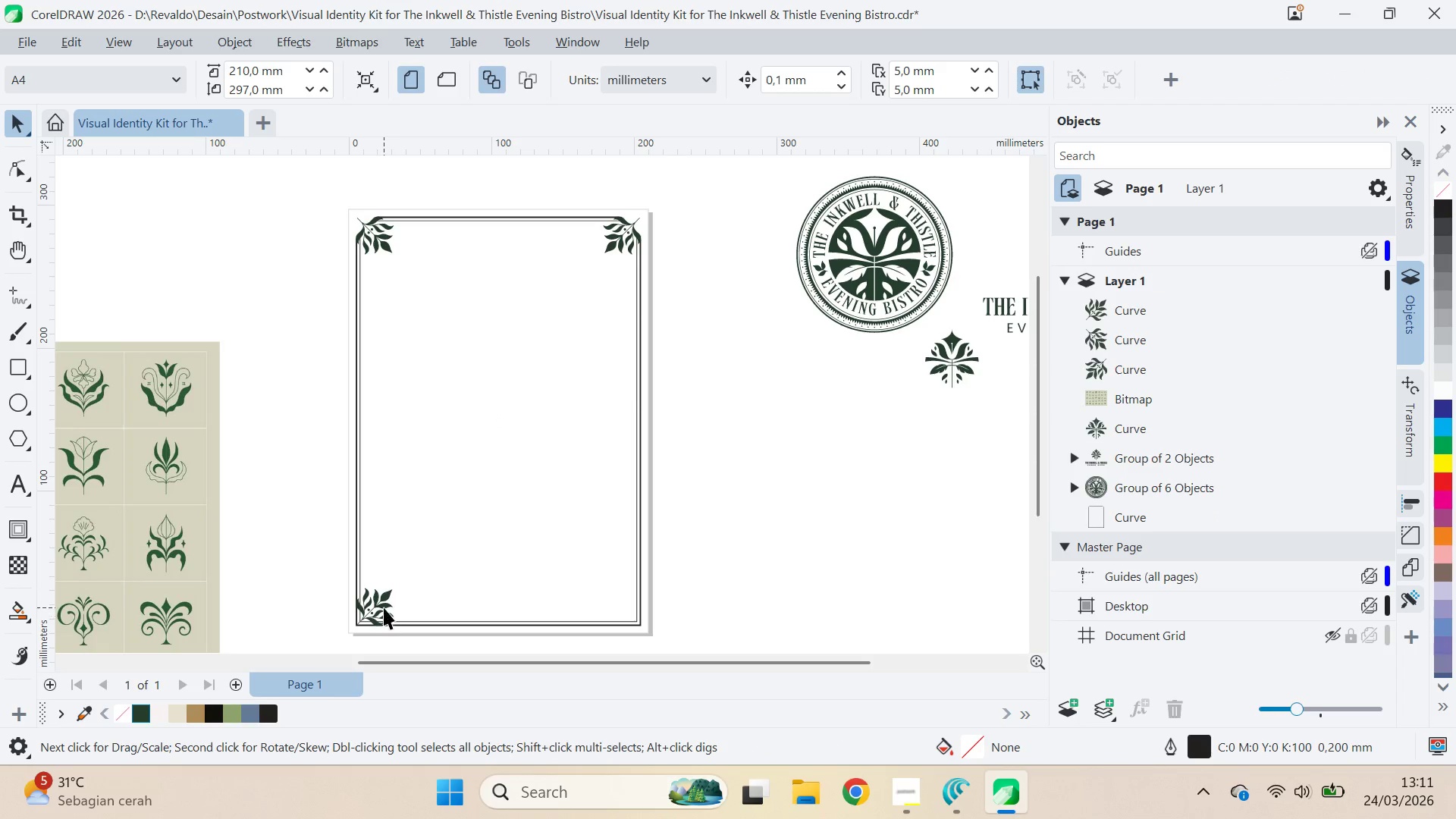 
left_click([382, 598])
 